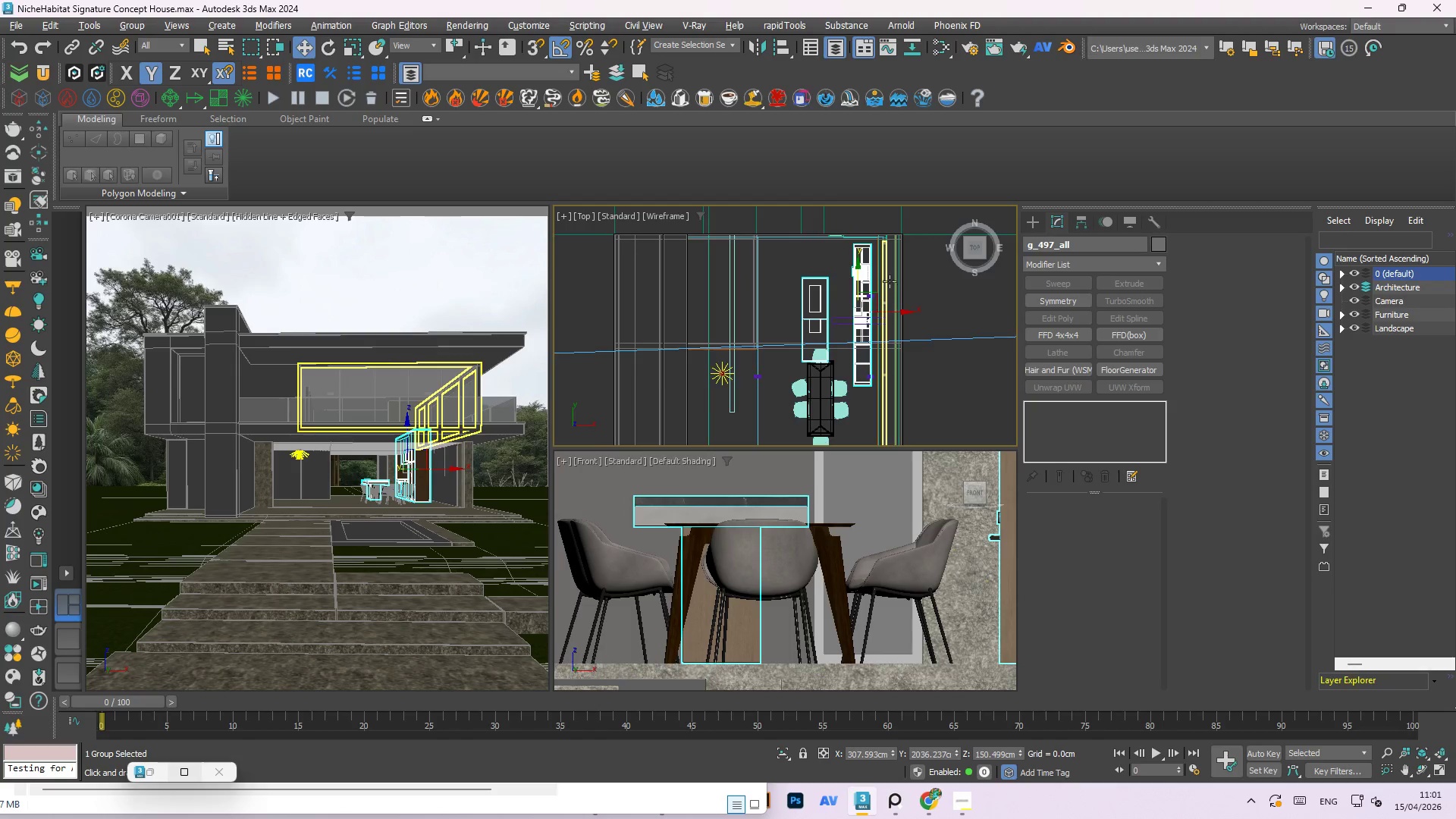 
scroll: coordinate [881, 303], scroll_direction: up, amount: 2.0
 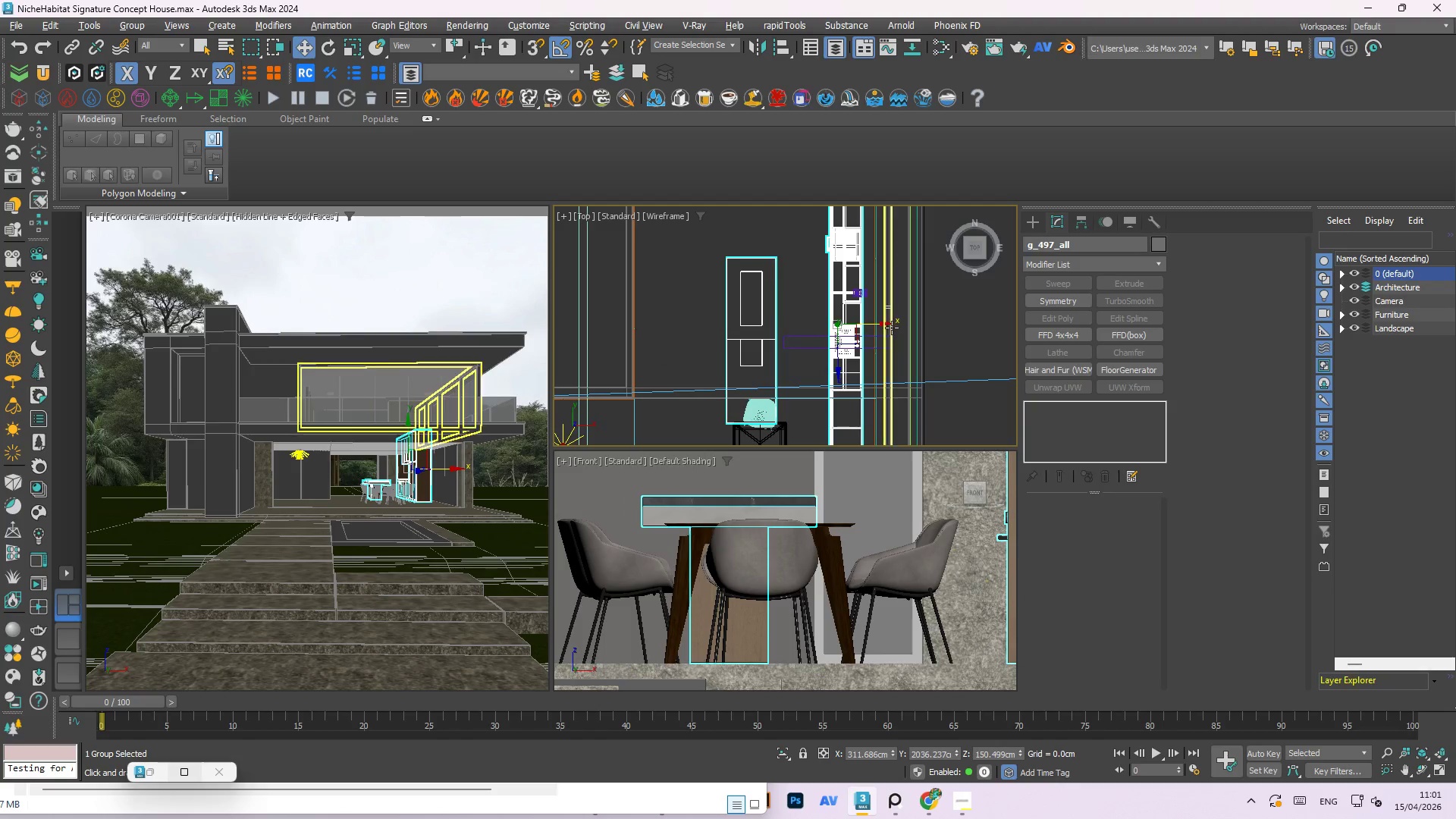 
left_click_drag(start_coordinate=[881, 325], to_coordinate=[890, 325])
 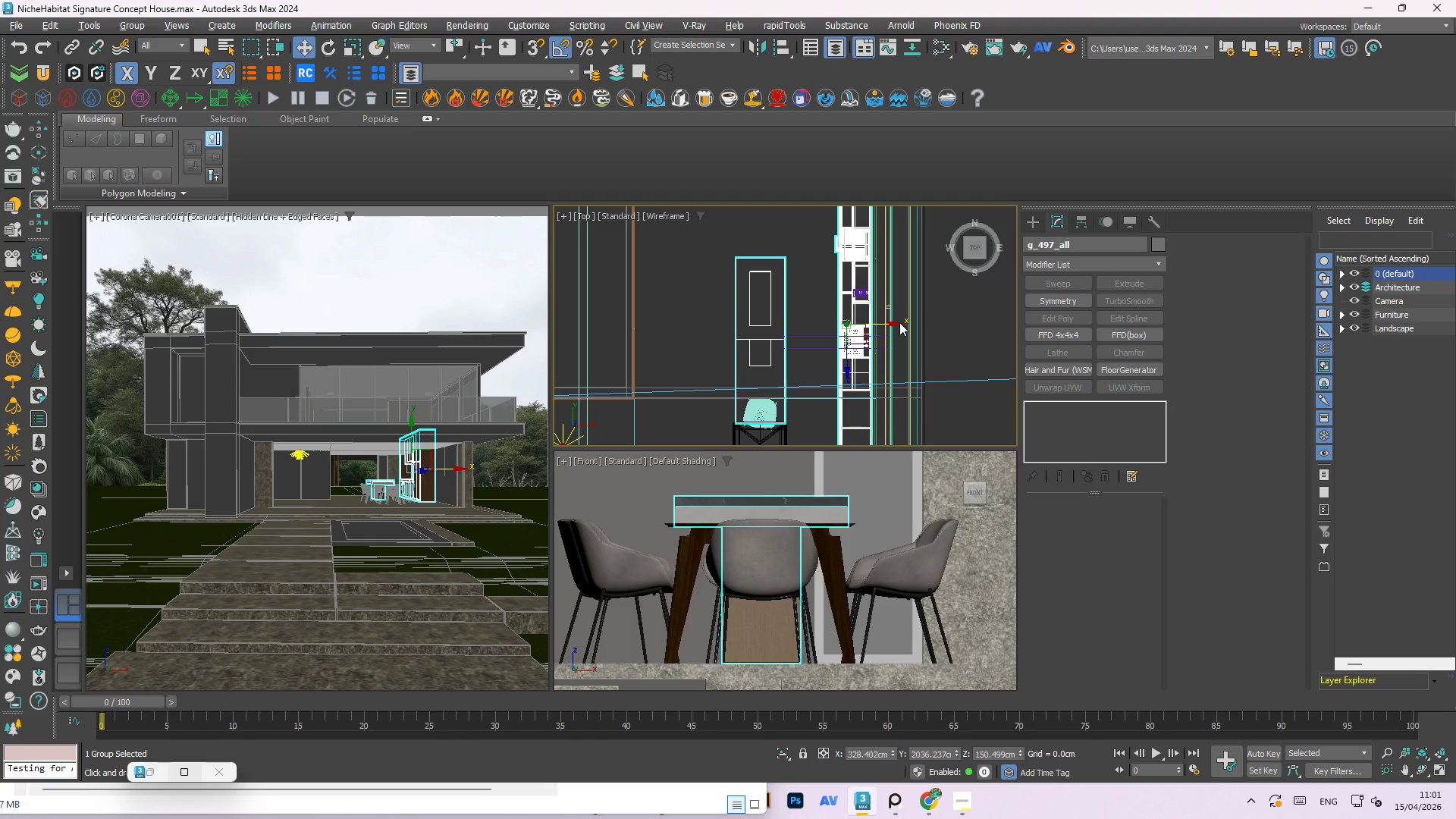 
hold_key(key=AltLeft, duration=0.34)
 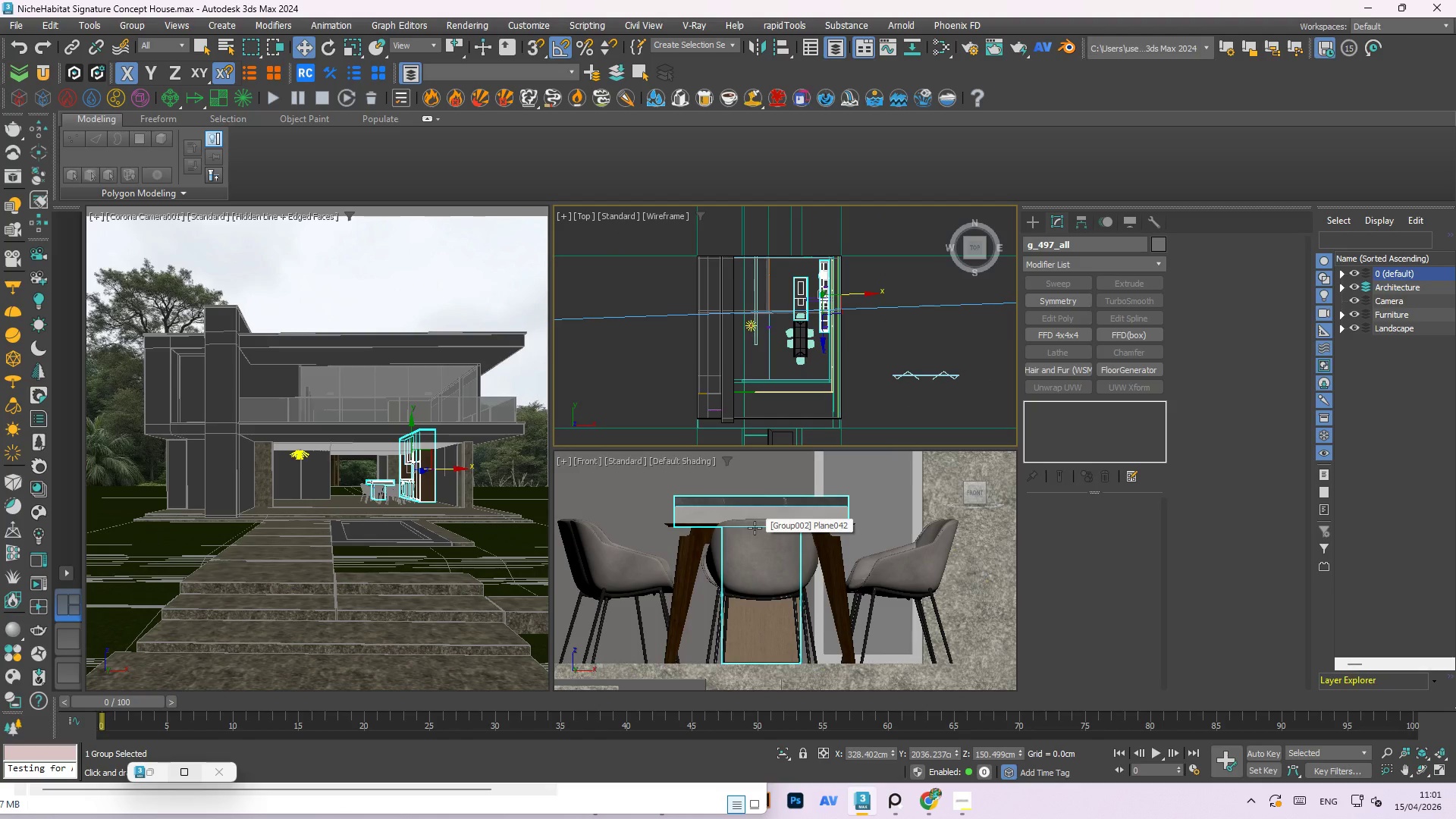 
scroll: coordinate [822, 310], scroll_direction: down, amount: 4.0
 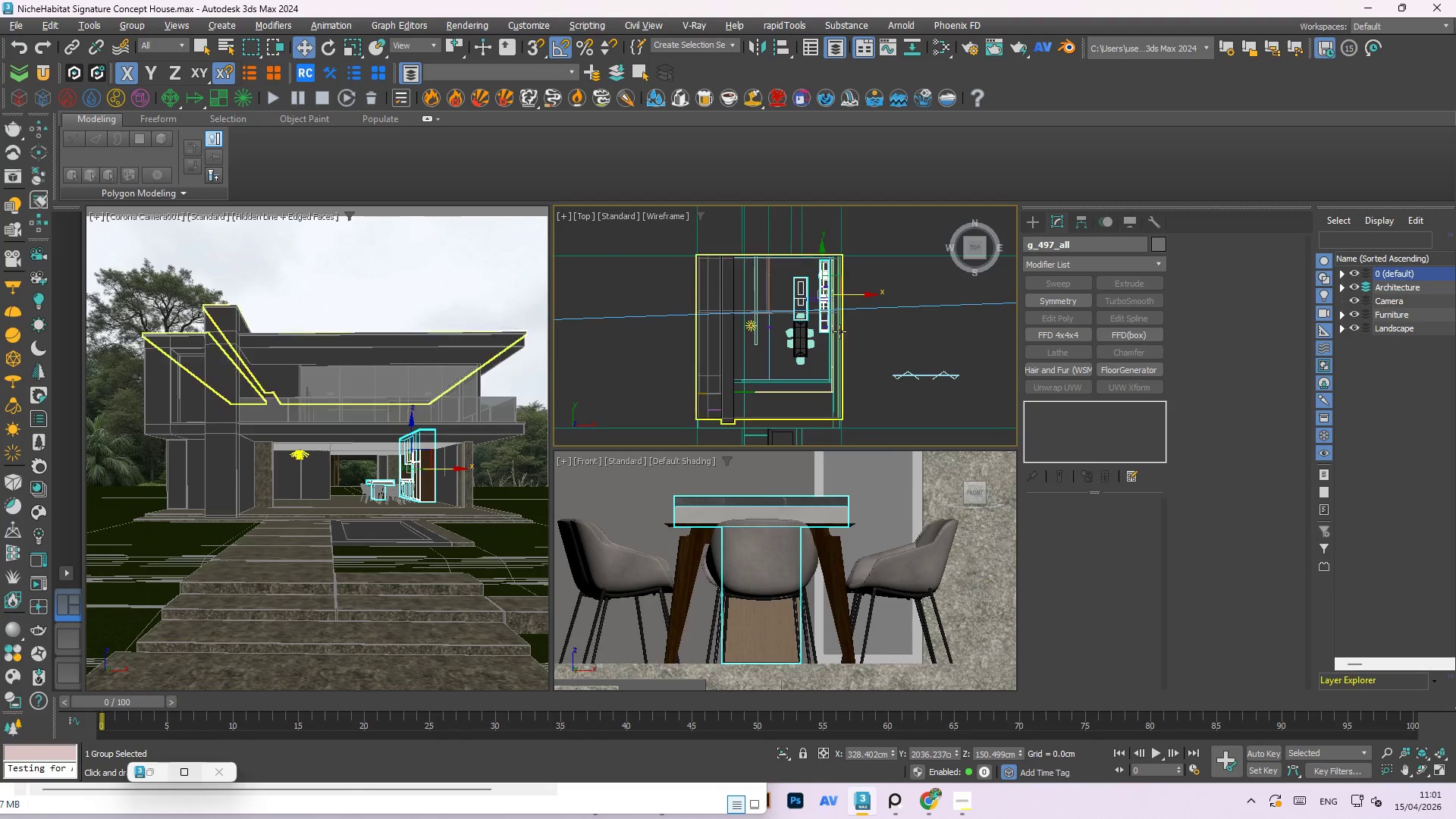 
key(Control+ControlLeft)
 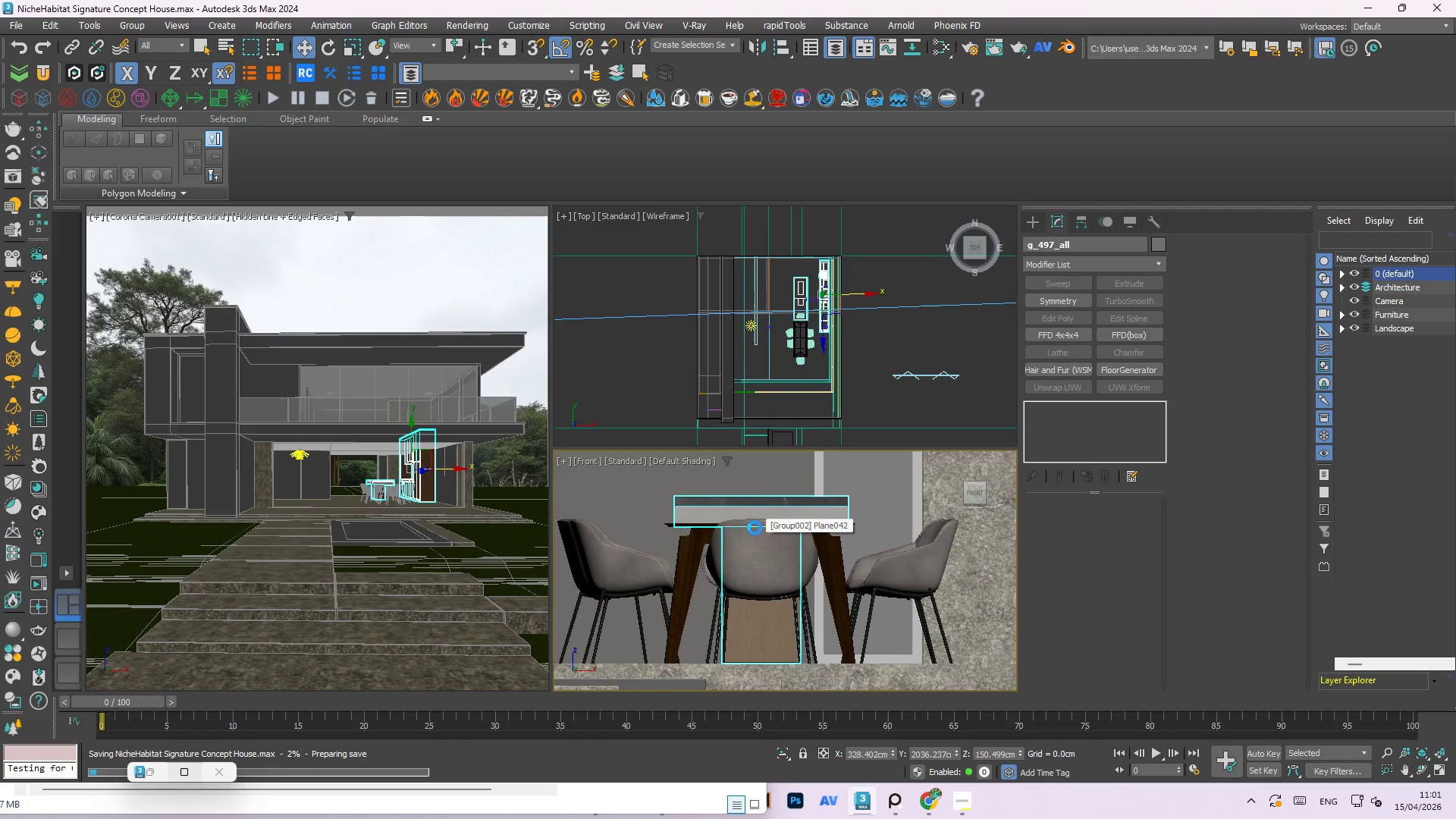 
key(Control+S)
 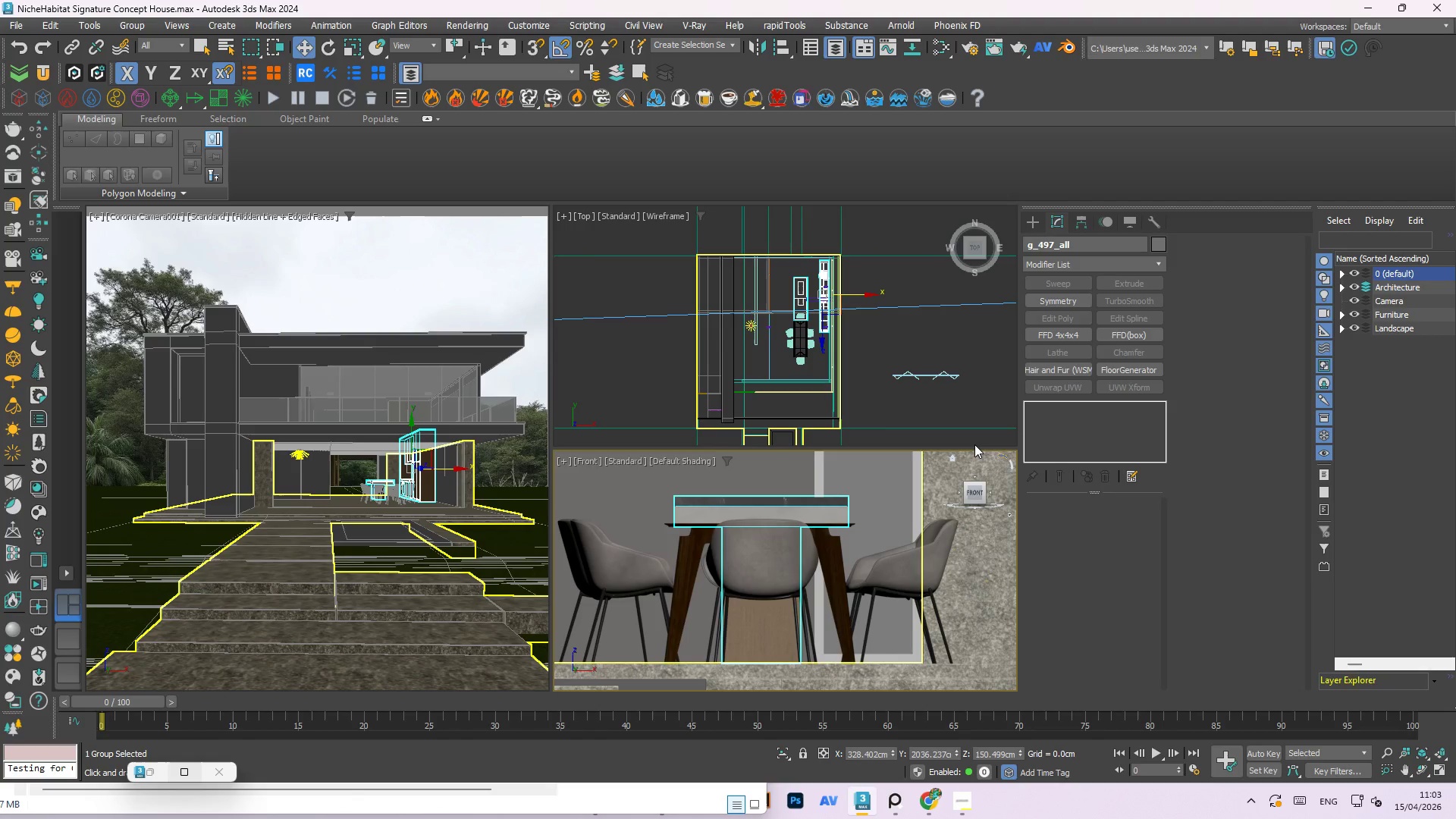 
wait(95.78)
 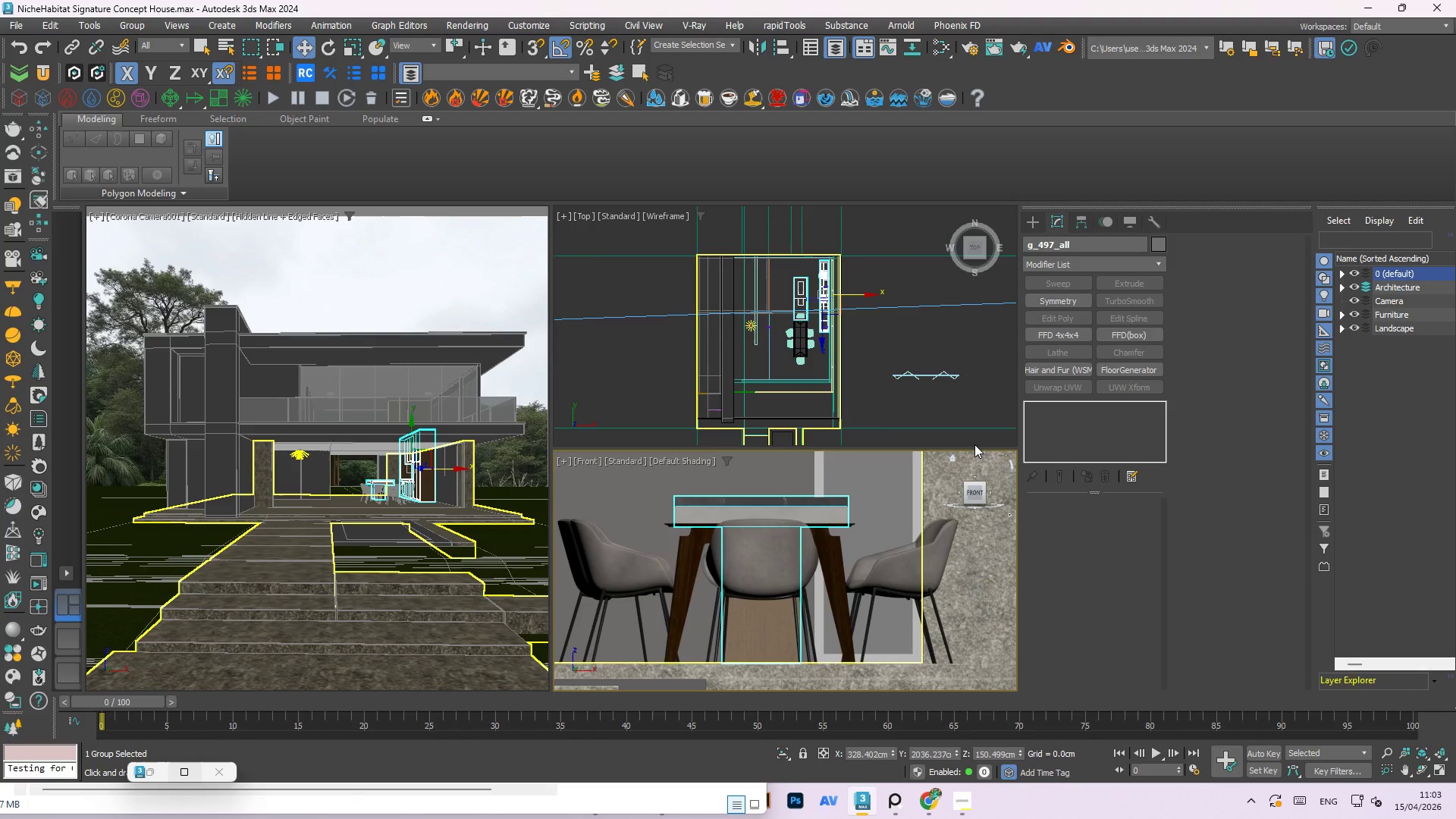 
scroll: coordinate [974, 444], scroll_direction: down, amount: 1.0
 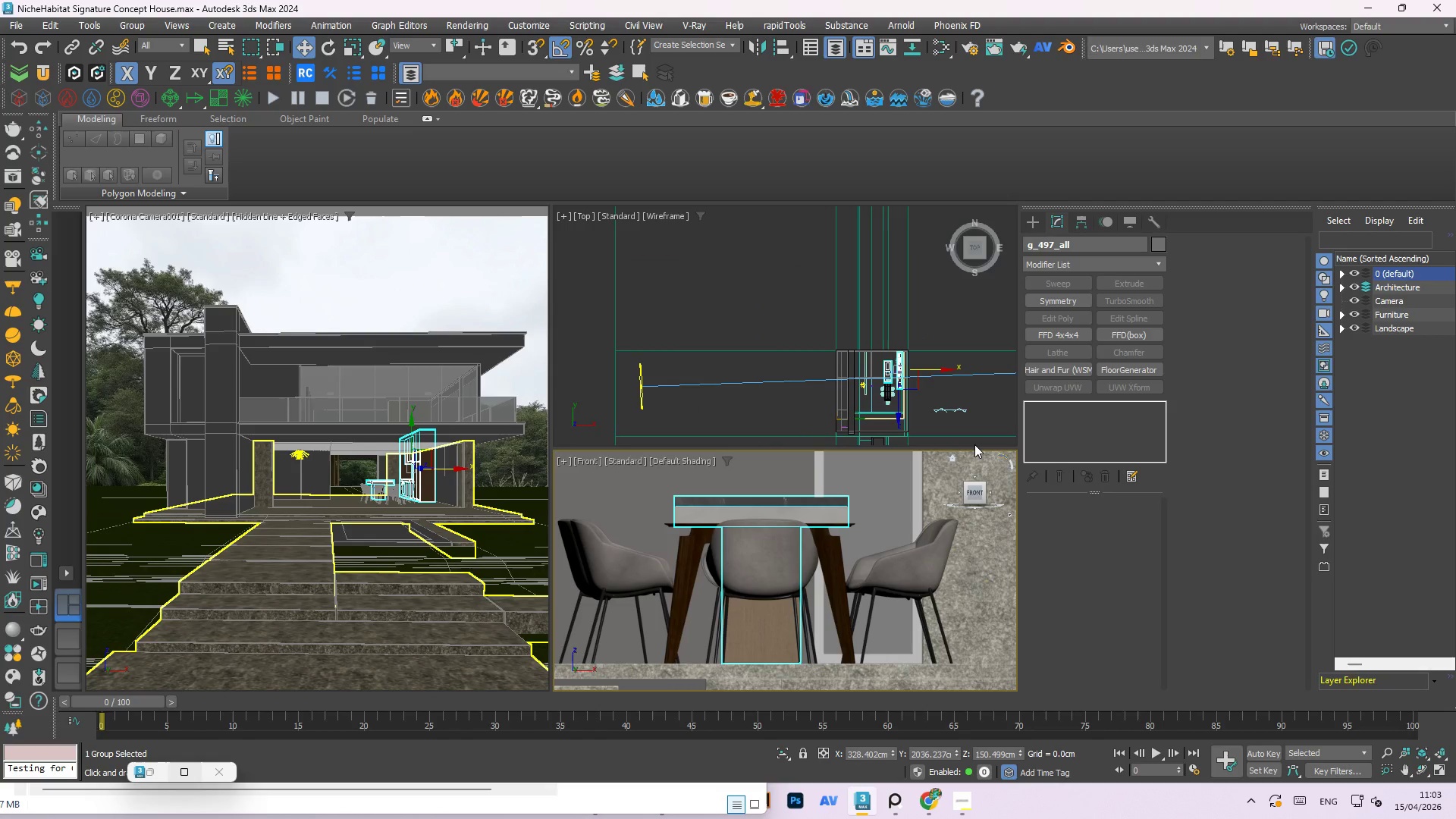 
wait(17.09)
 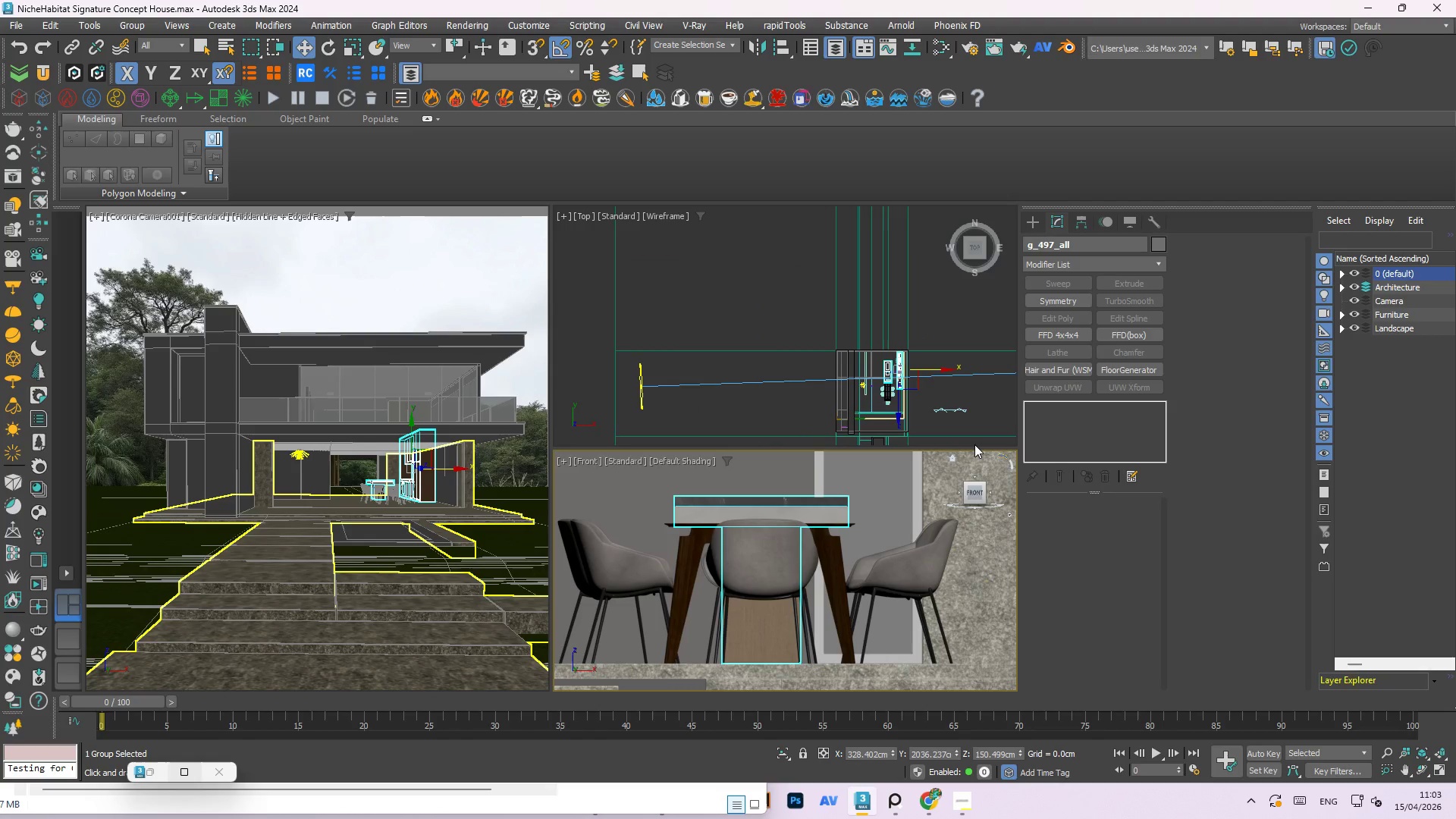 
scroll: coordinate [940, 404], scroll_direction: up, amount: 2.0
 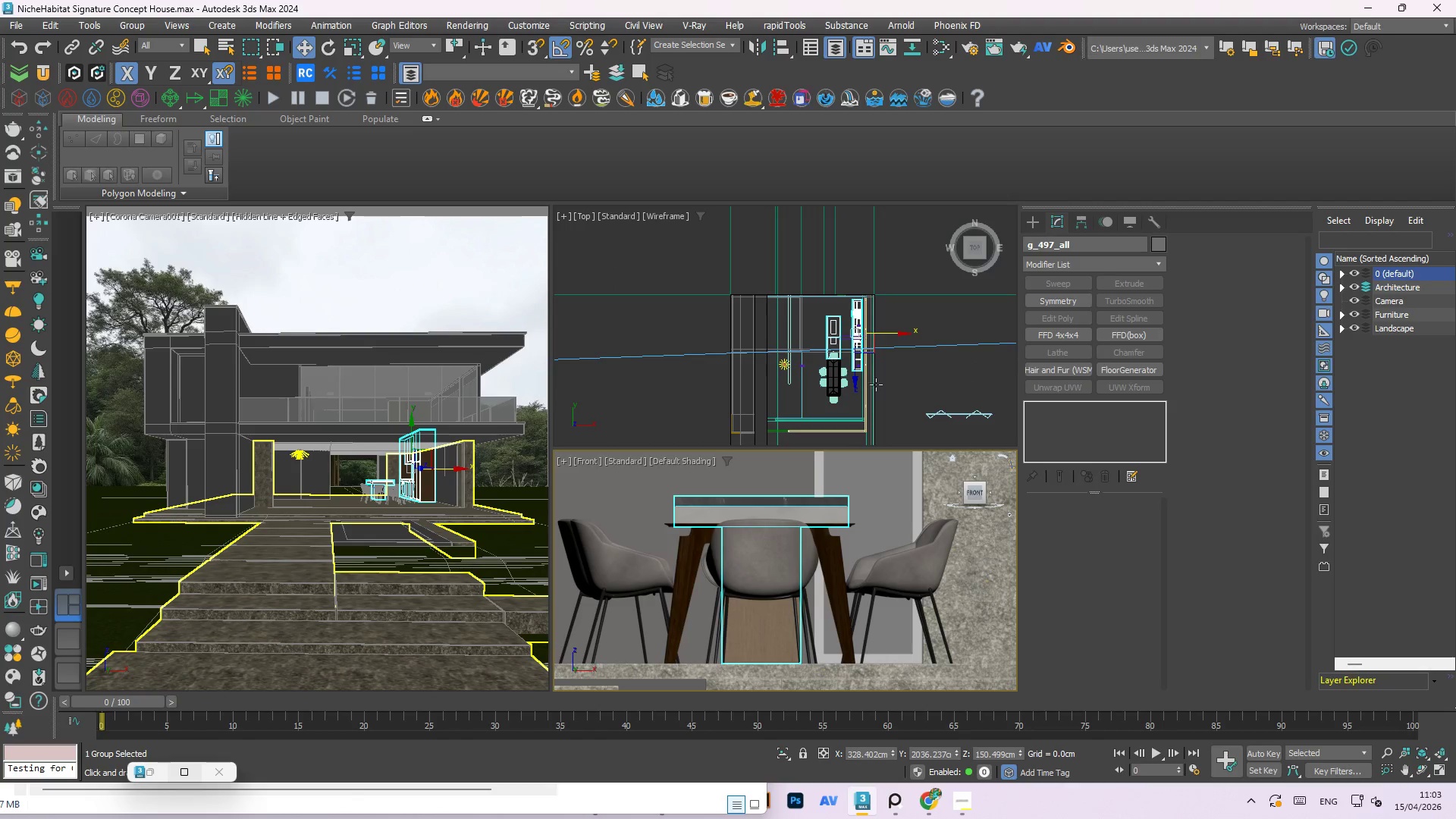 
left_click([834, 300])
 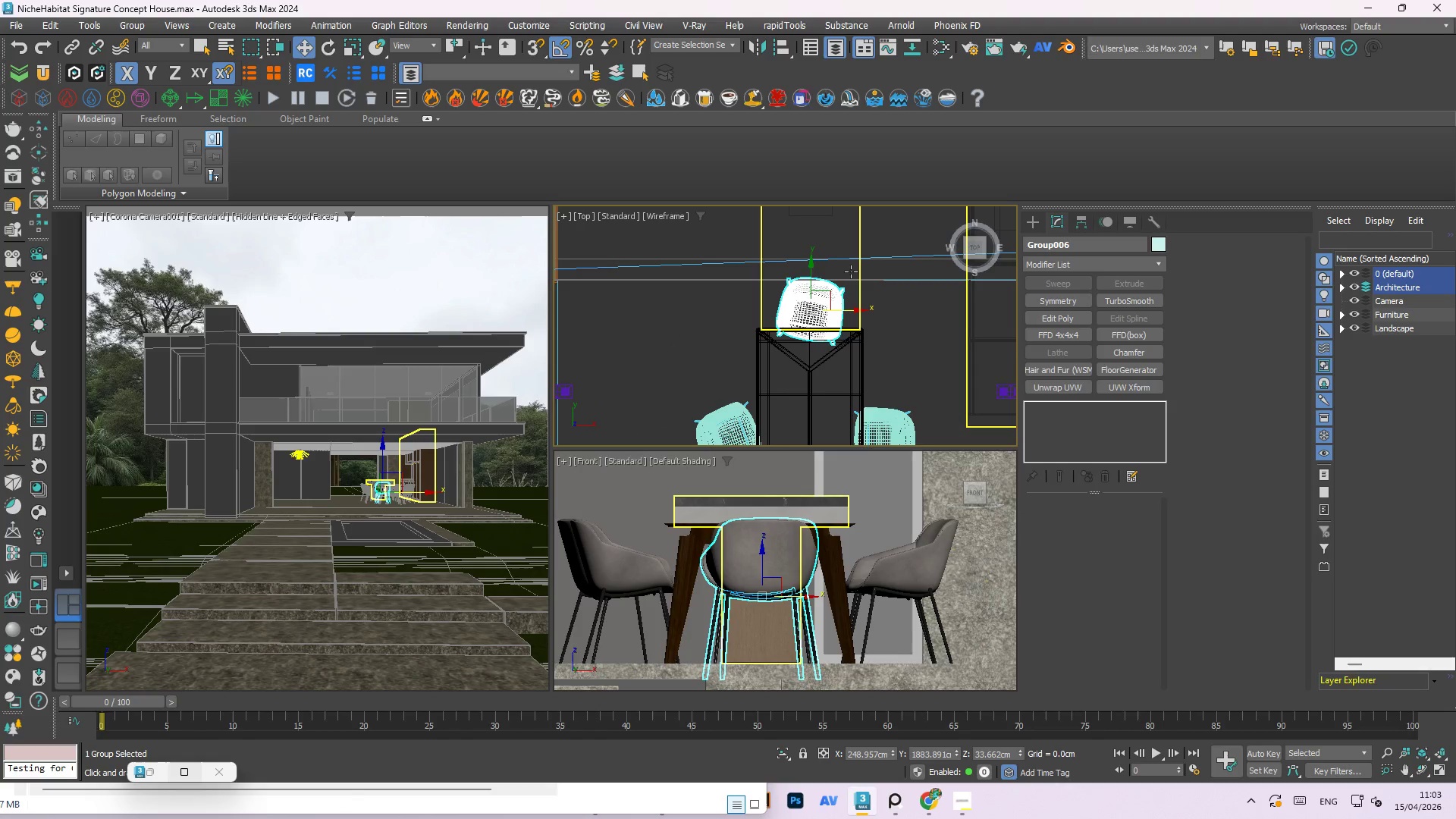 
scroll: coordinate [837, 328], scroll_direction: up, amount: 6.0
 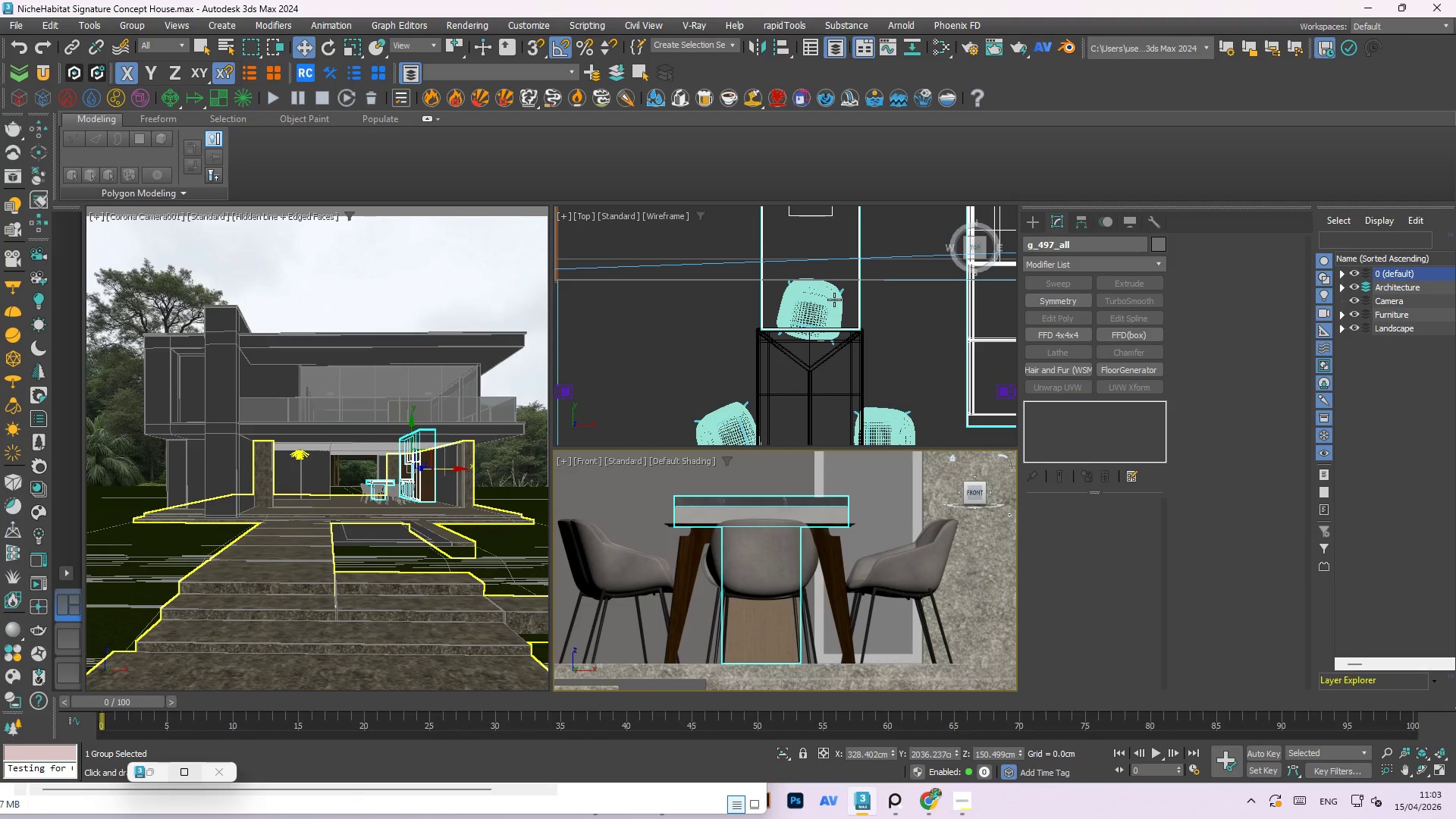 
hold_key(key=ShiftLeft, duration=1.5)
 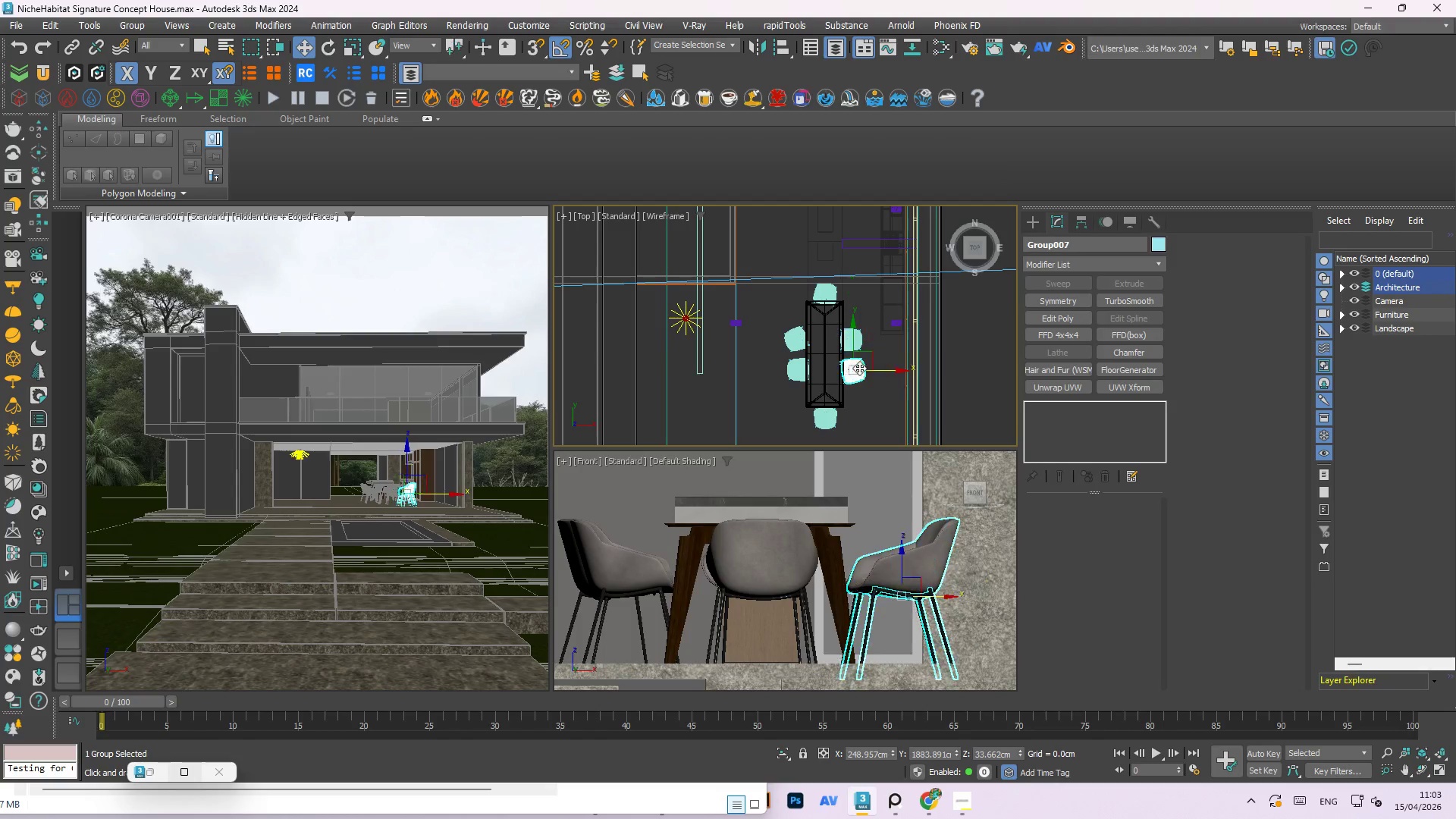 
scroll: coordinate [834, 292], scroll_direction: down, amount: 3.0
 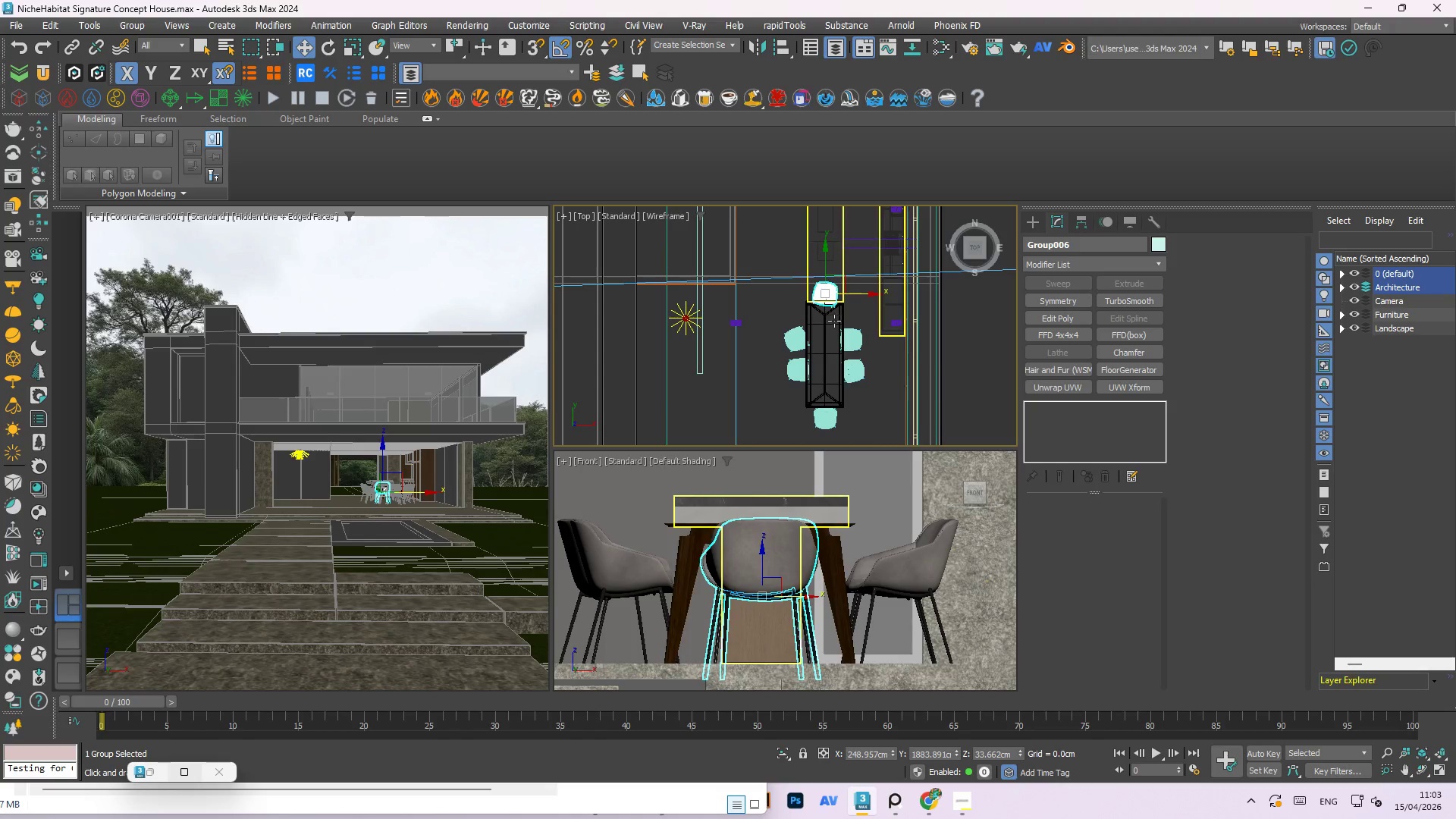 
left_click([833, 322])
 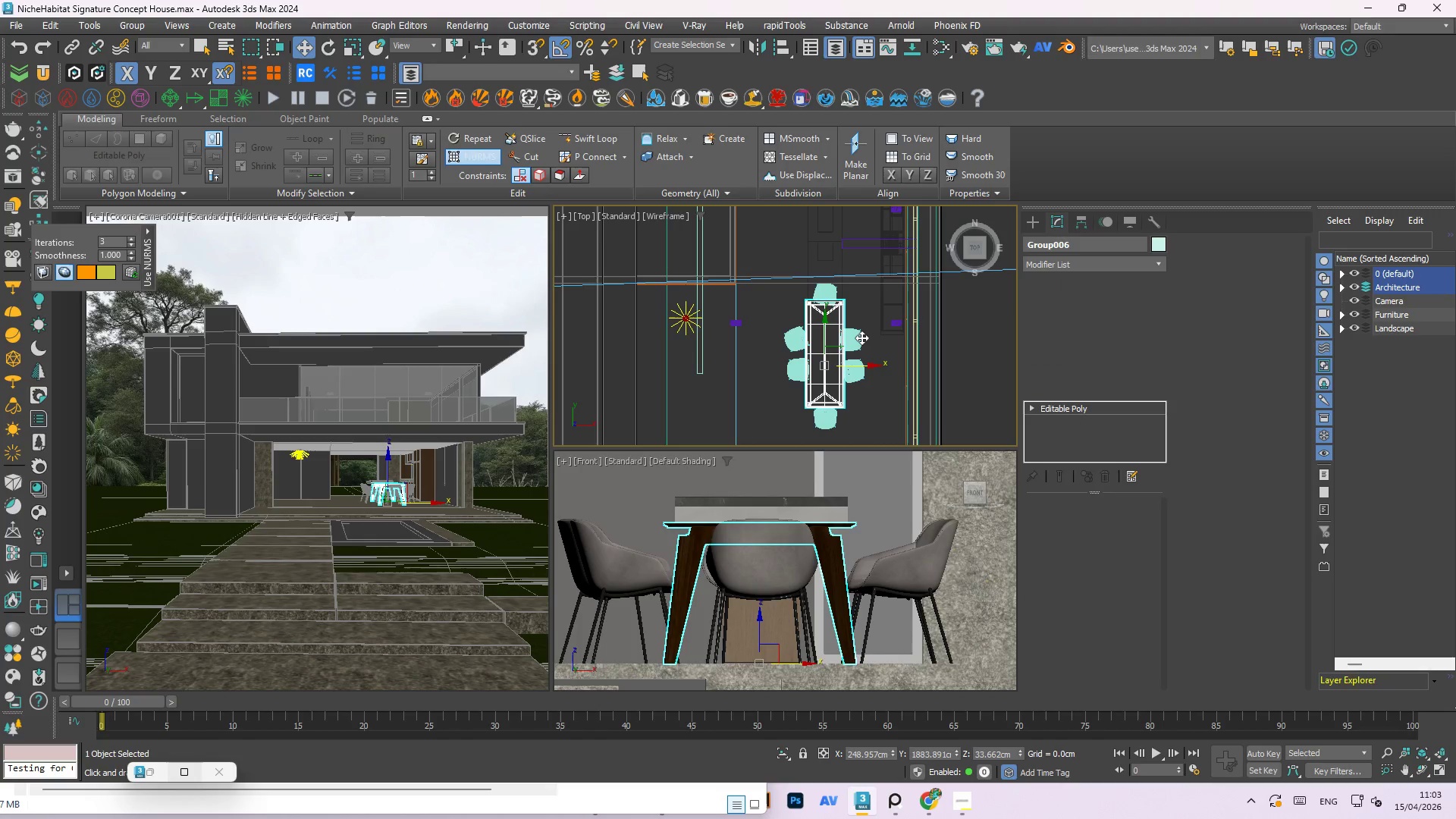 
left_click([858, 336])
 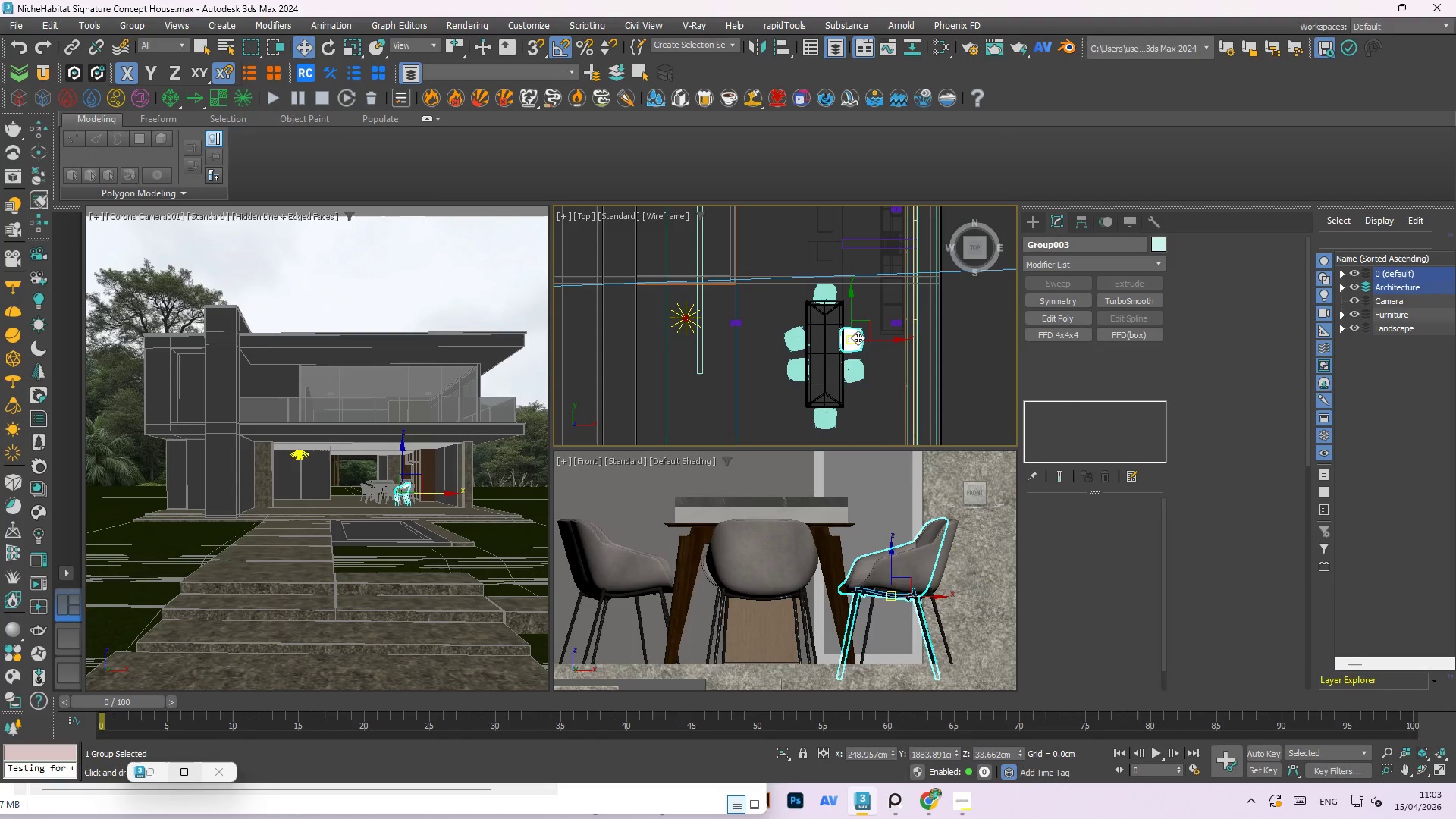 
hold_key(key=ShiftLeft, duration=0.97)
left_click([859, 367])
 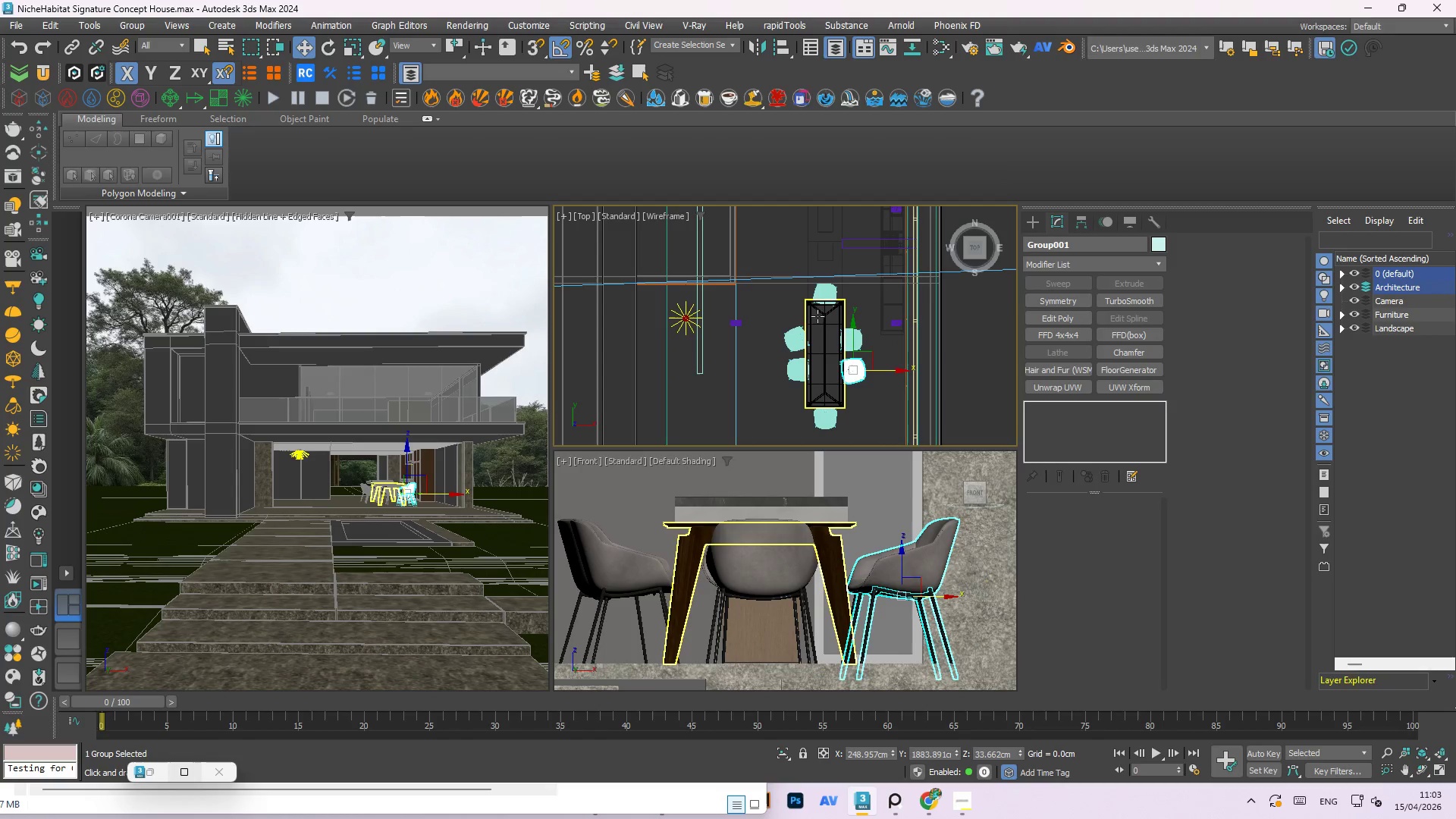 
left_click([825, 294])
 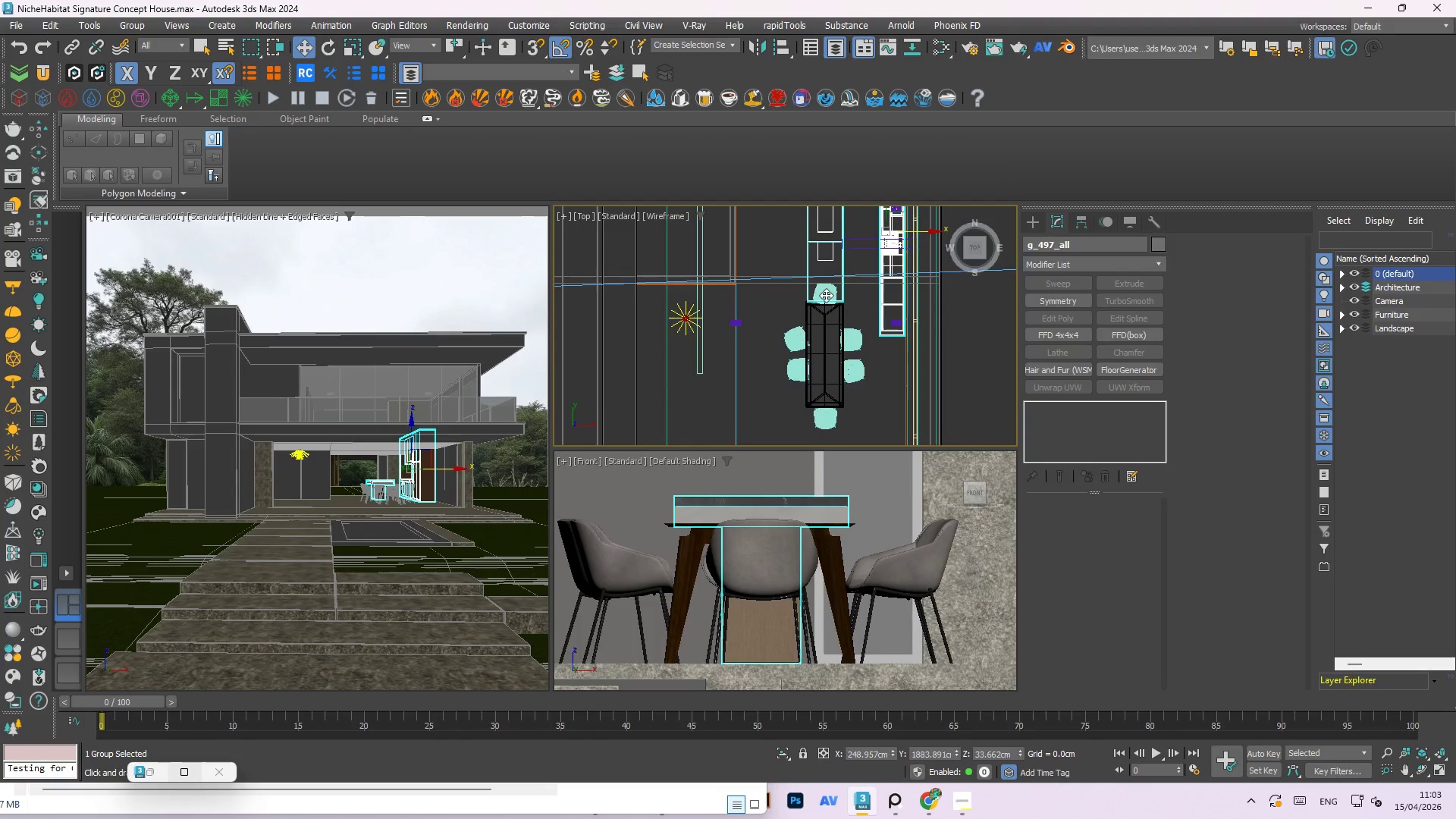 
left_click([832, 286])
 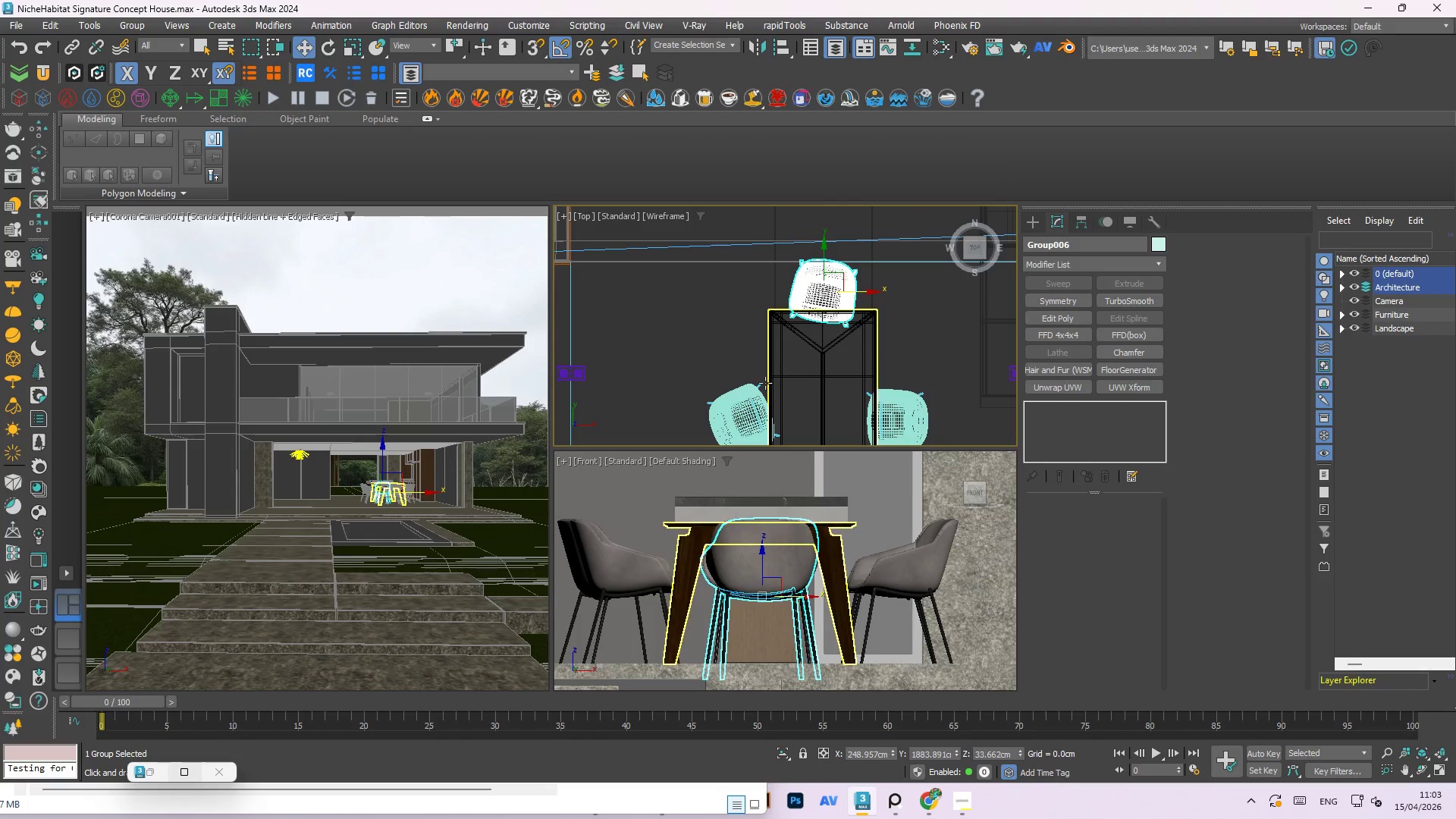 
scroll: coordinate [826, 295], scroll_direction: up, amount: 3.0
 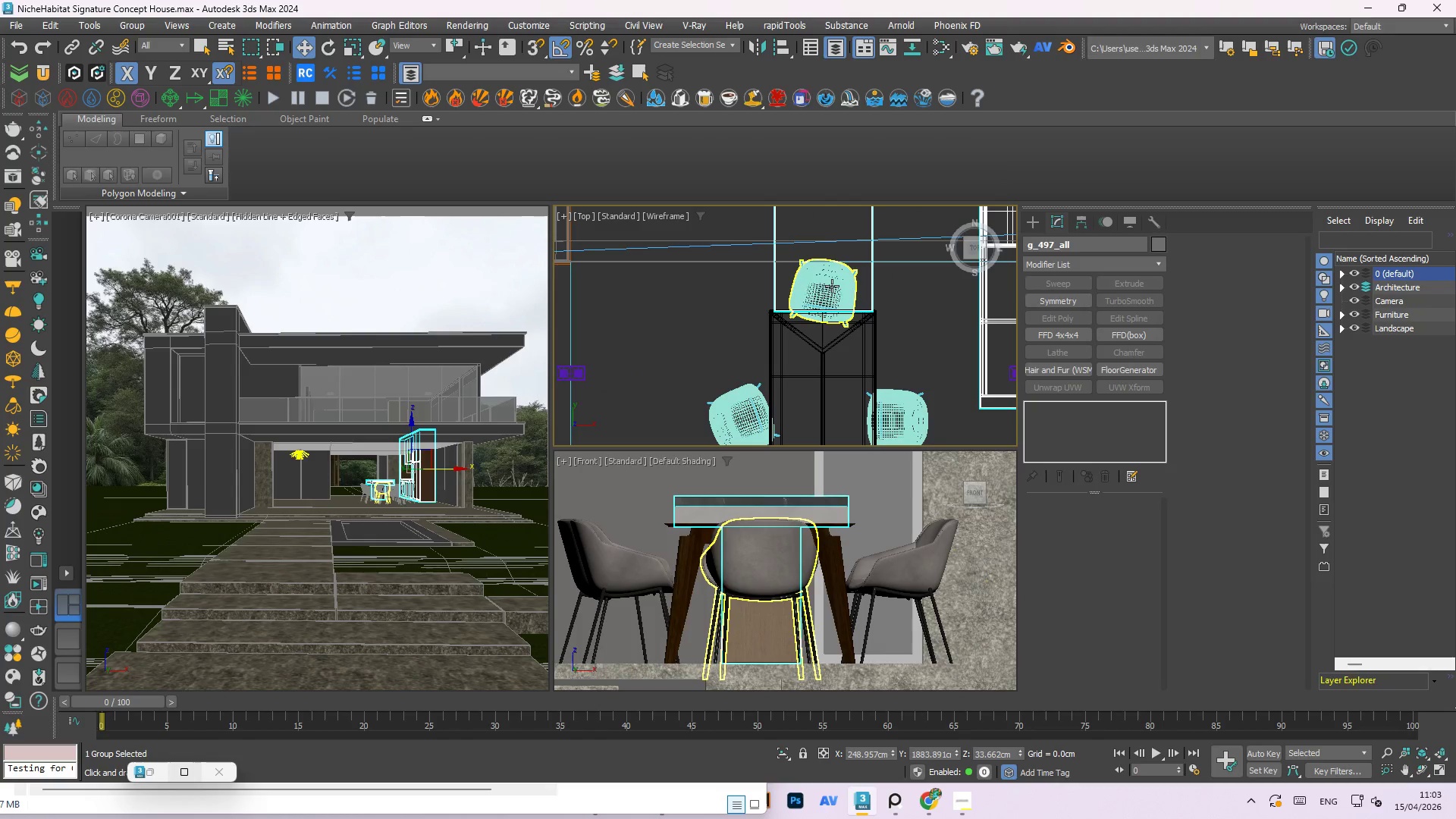 
hold_key(key=ControlLeft, duration=1.52)
 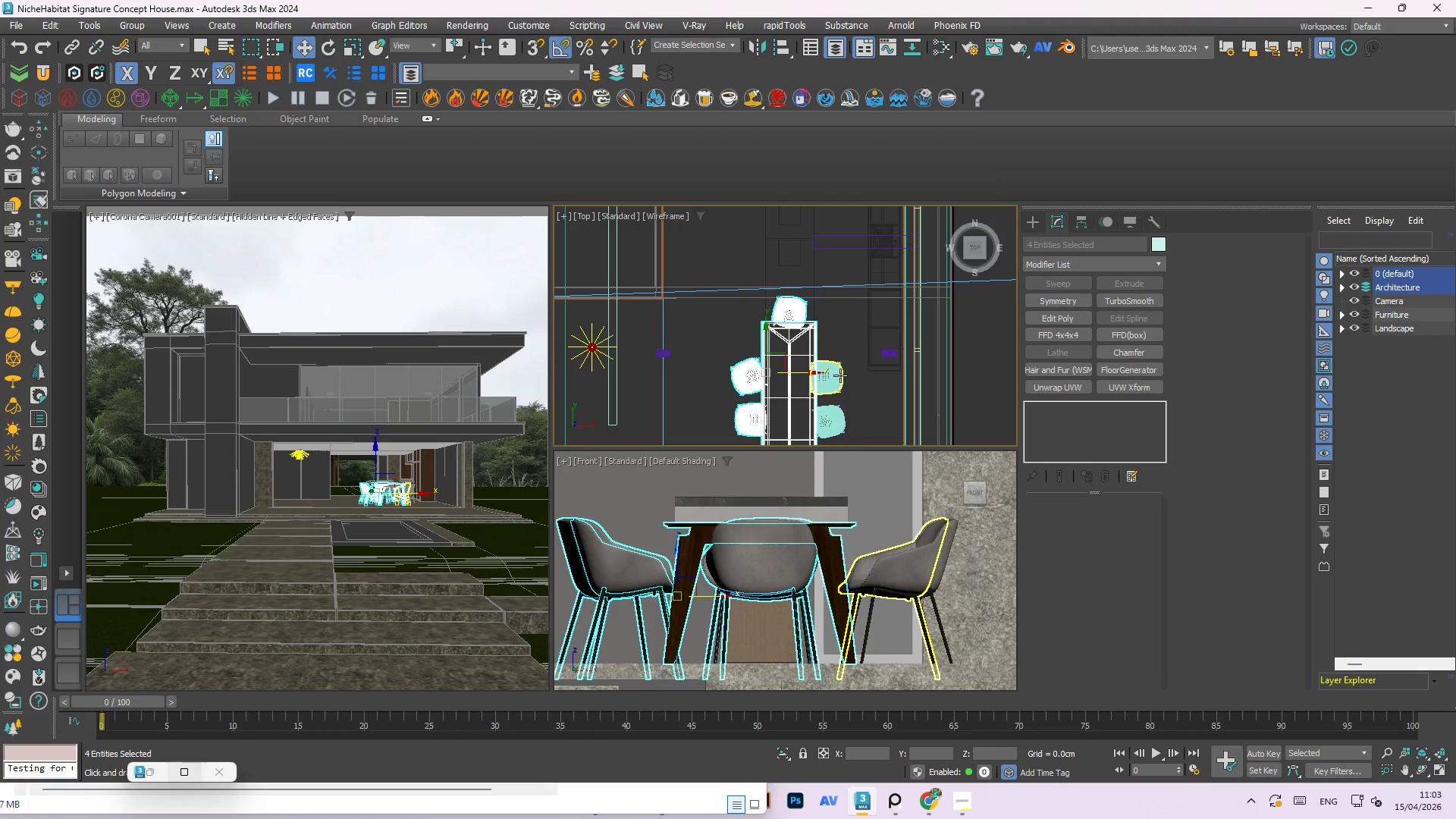 
scroll: coordinate [755, 334], scroll_direction: down, amount: 2.0
 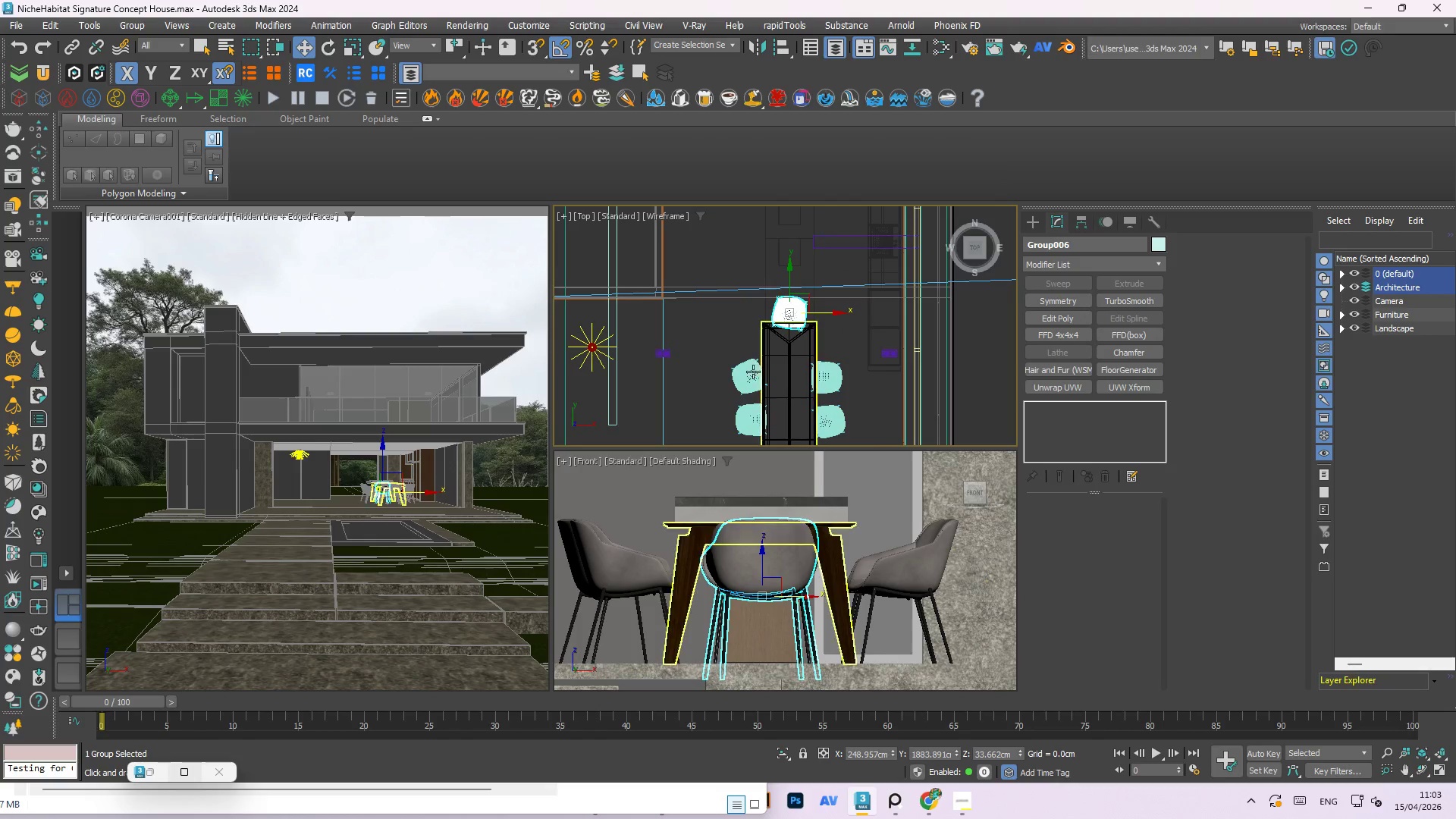 
left_click([752, 378])
 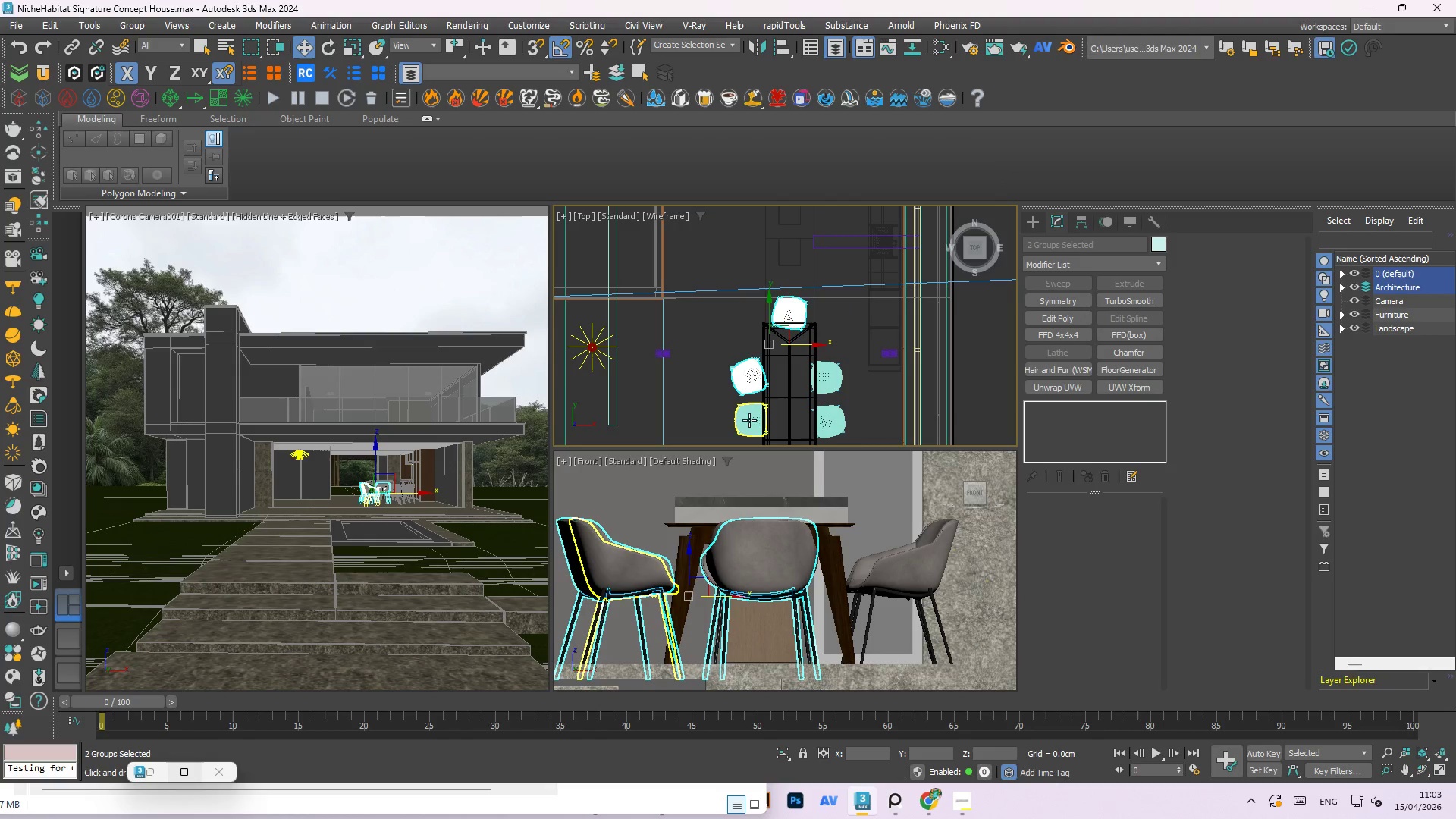 
left_click([750, 422])
 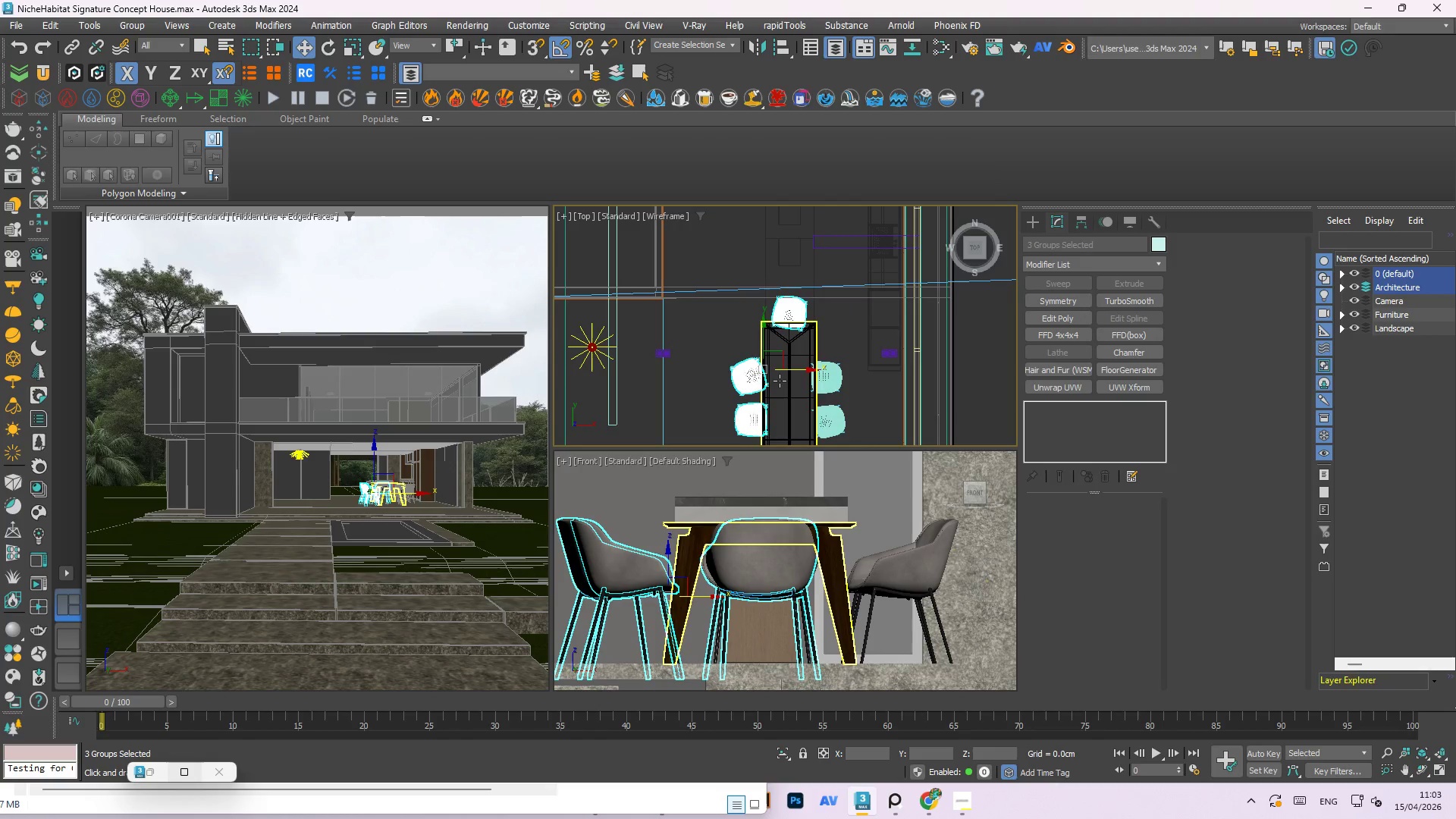 
left_click([782, 381])
 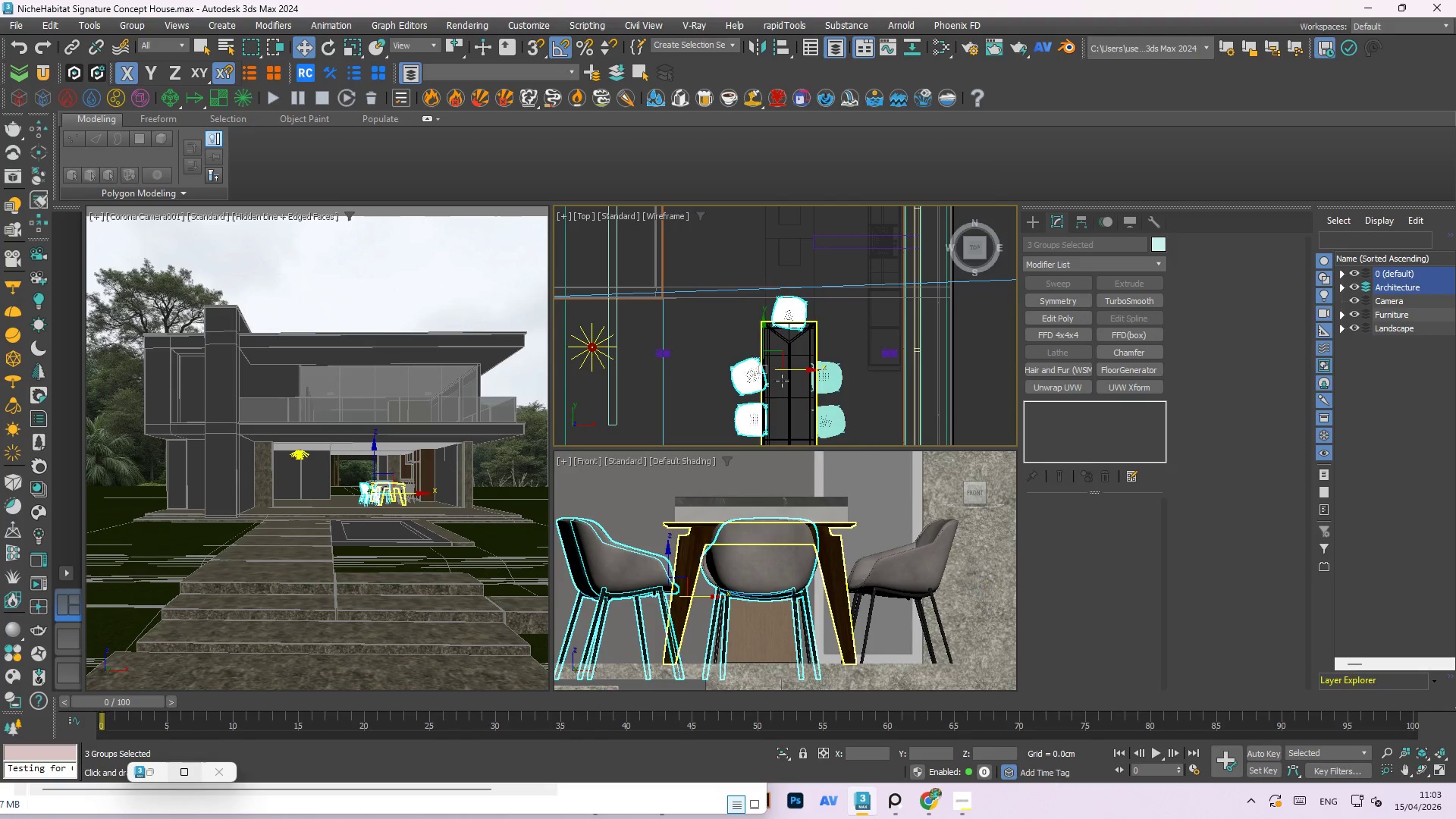 
hold_key(key=ControlLeft, duration=1.5)
left_click([836, 372])
 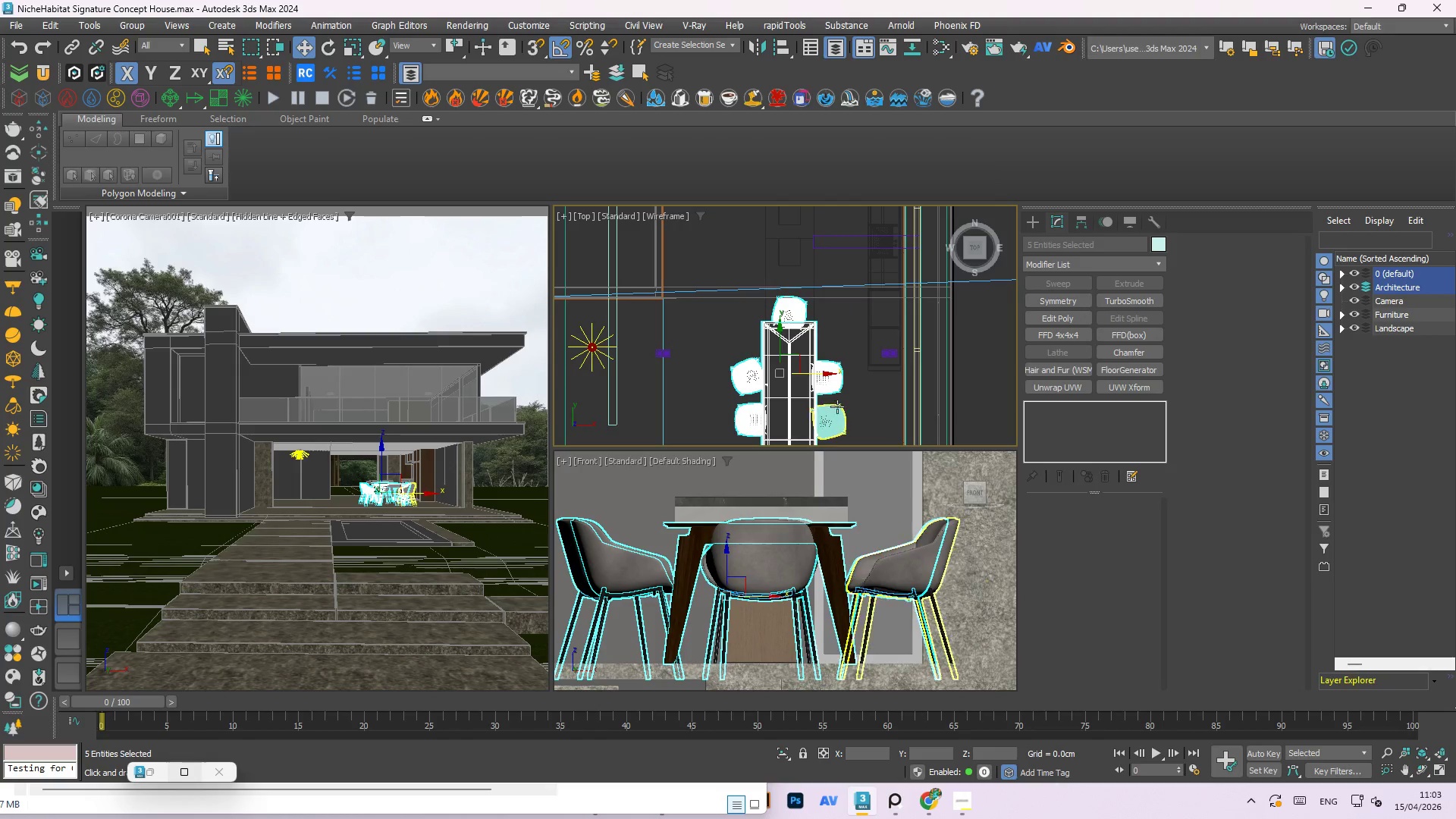 
double_click([837, 412])
 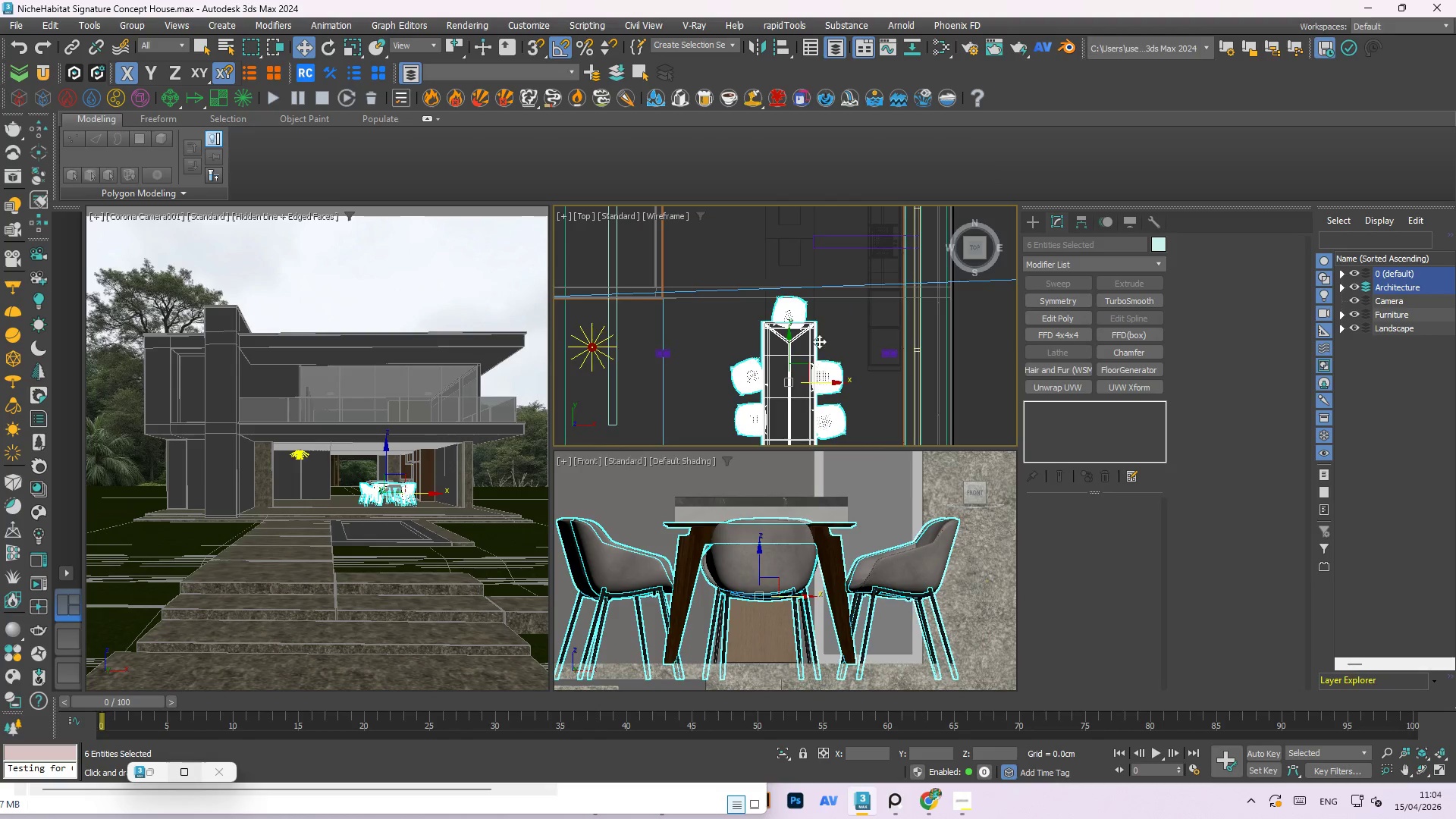 
hold_key(key=ControlLeft, duration=0.67)
 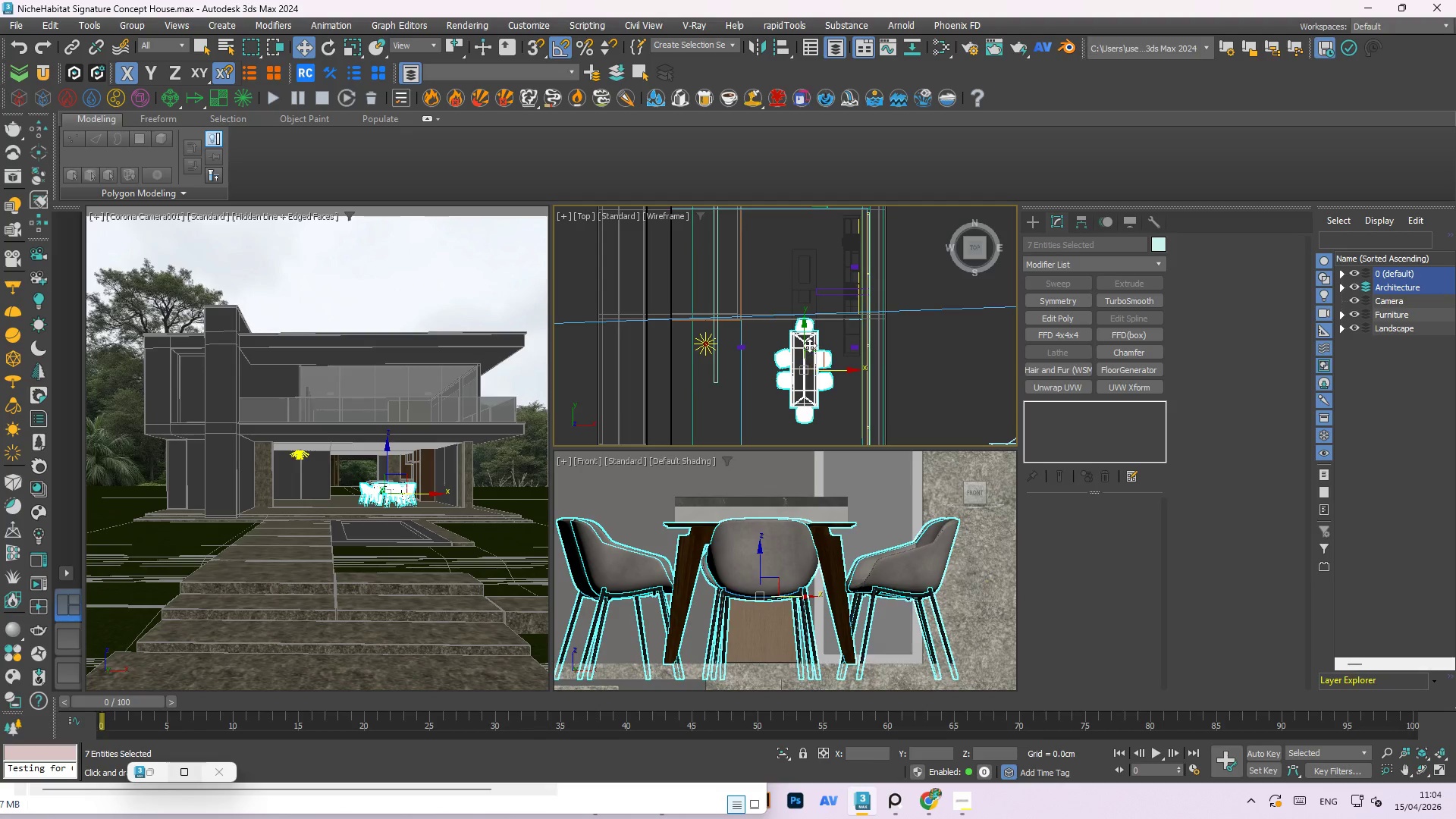 
scroll: coordinate [819, 340], scroll_direction: down, amount: 2.0
 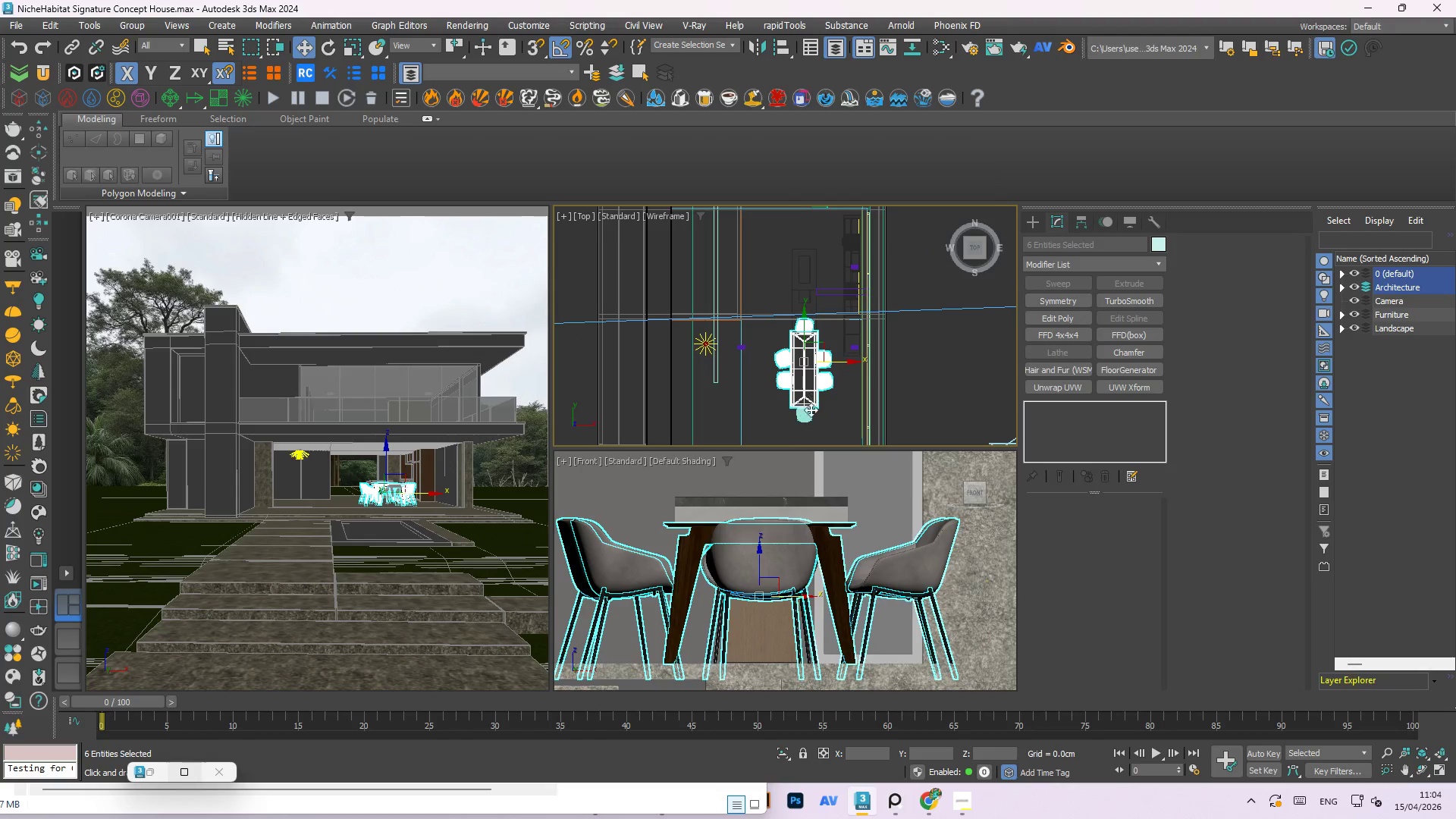 
left_click([807, 421])
 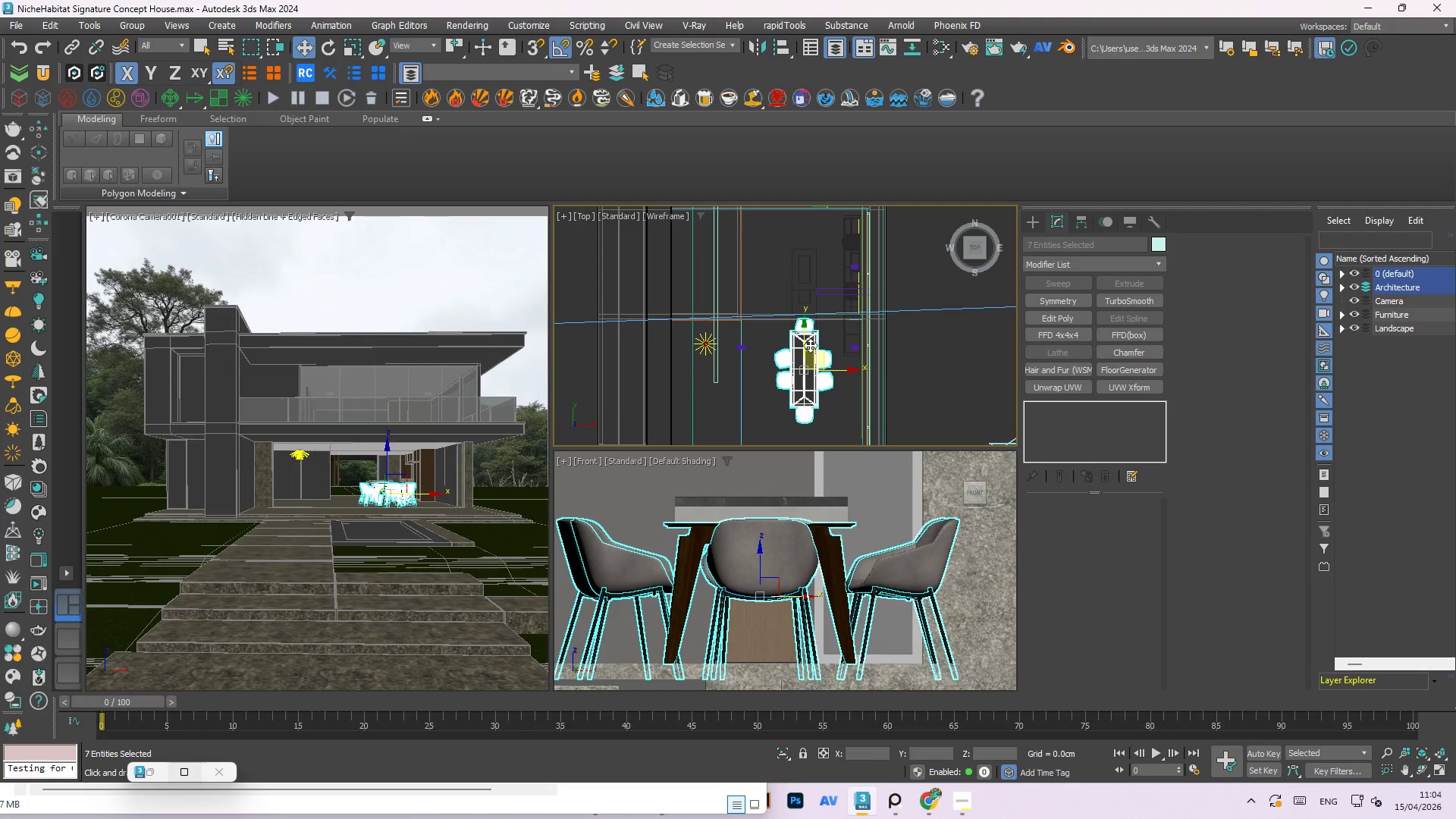 
left_click_drag(start_coordinate=[808, 345], to_coordinate=[811, 371])
 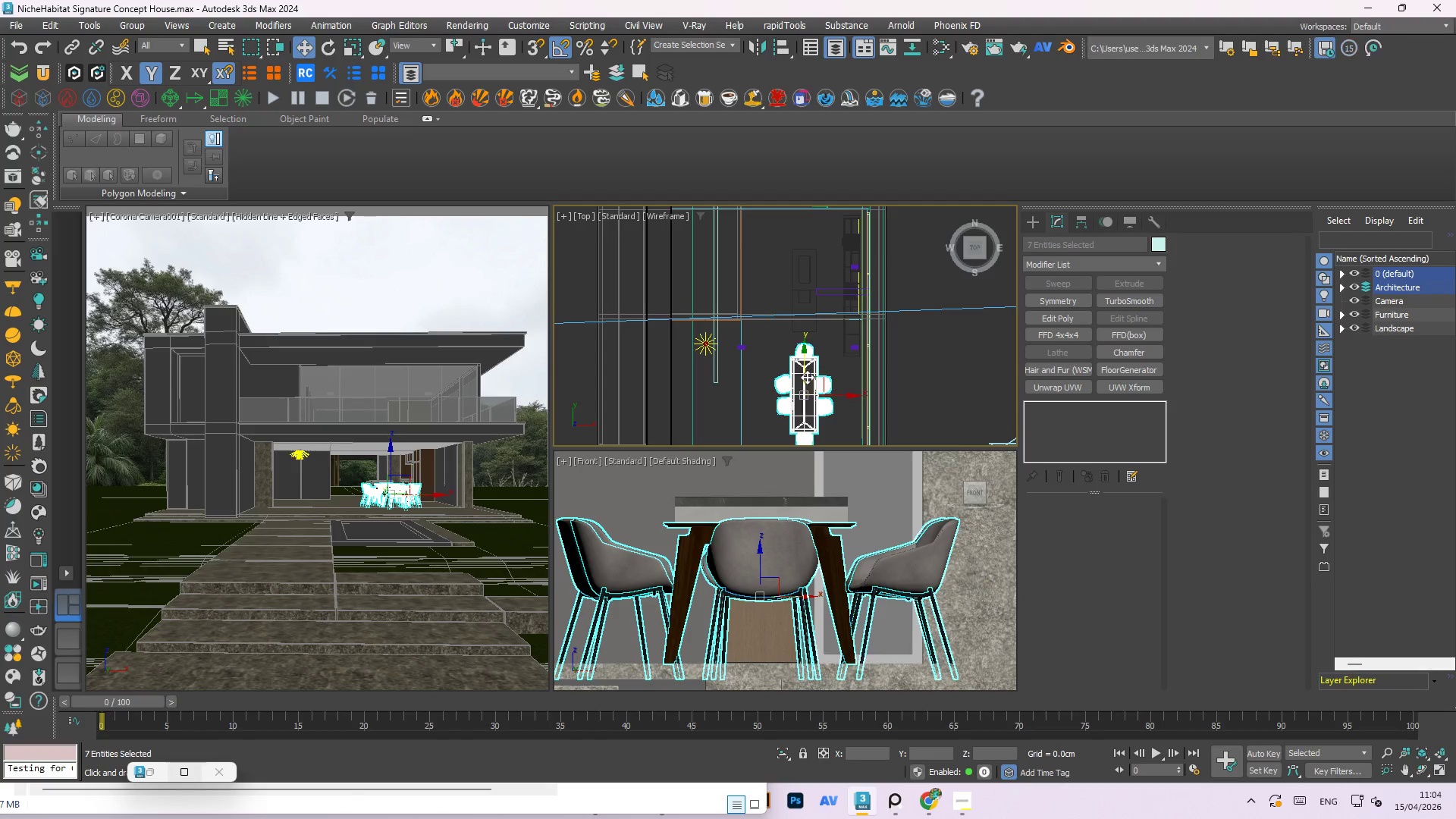 
scroll: coordinate [836, 270], scroll_direction: up, amount: 1.0
 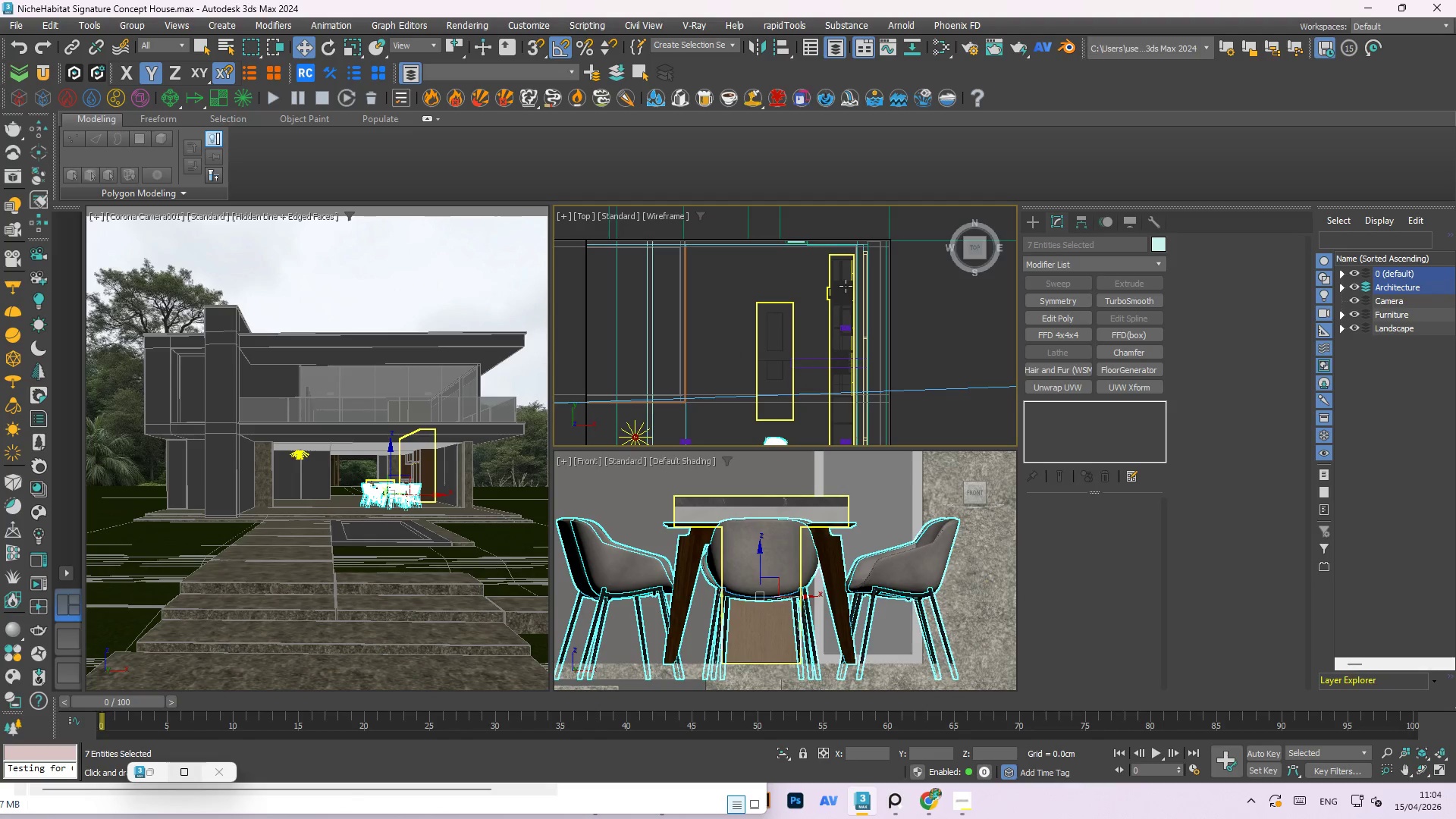 
left_click([843, 275])
 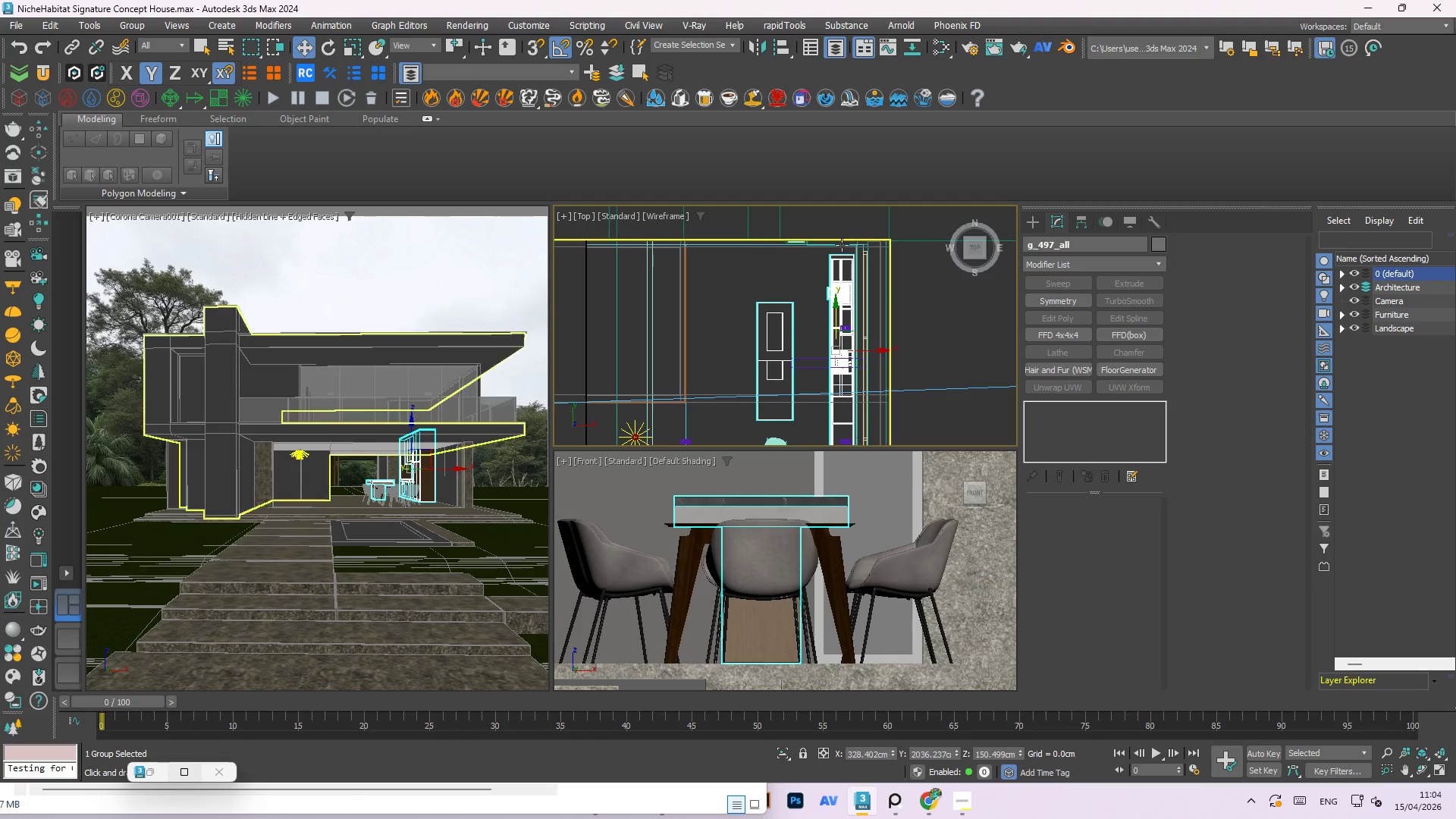 
scroll: coordinate [842, 243], scroll_direction: up, amount: 3.0
 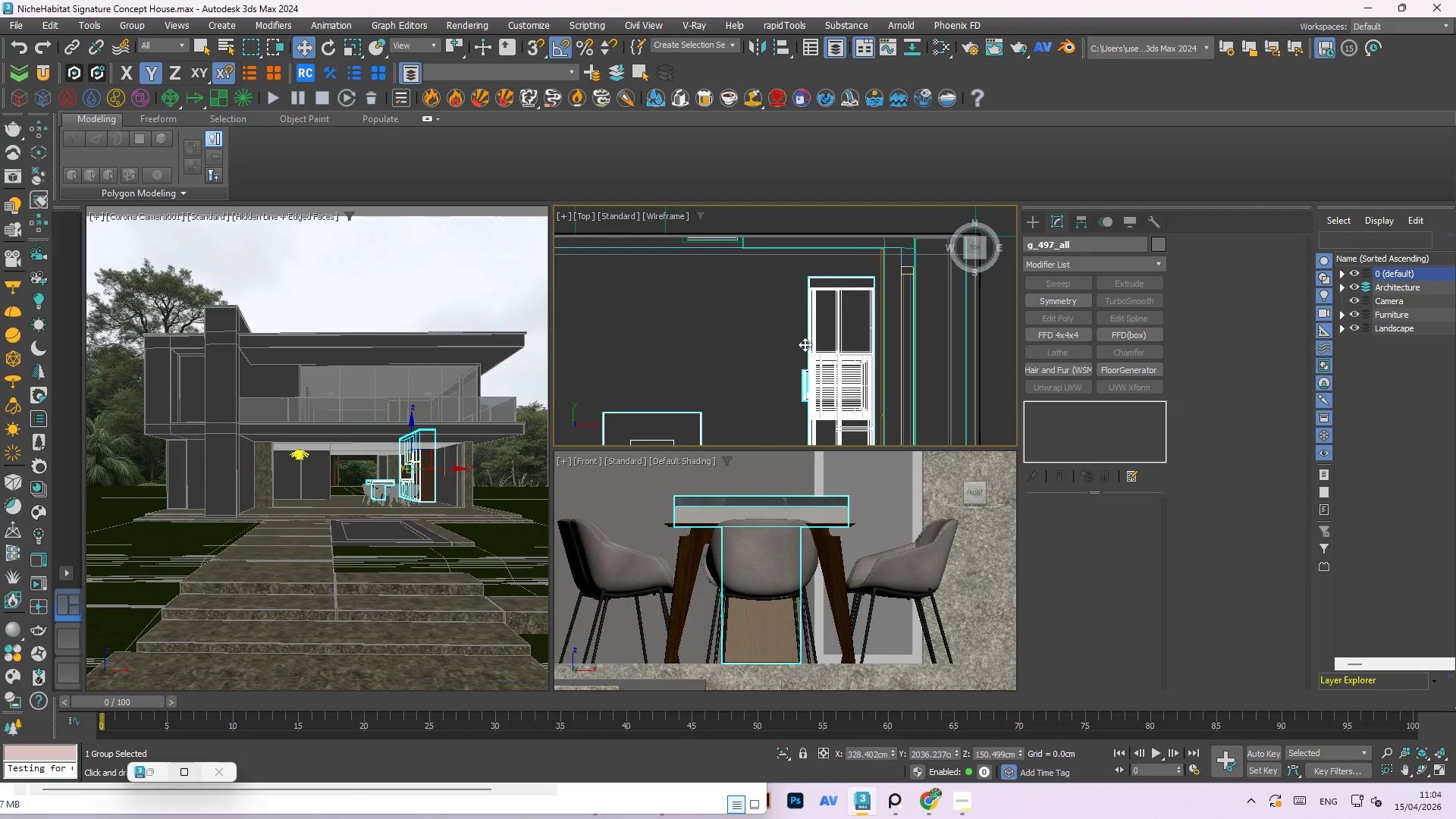 
scroll: coordinate [802, 318], scroll_direction: down, amount: 2.0
 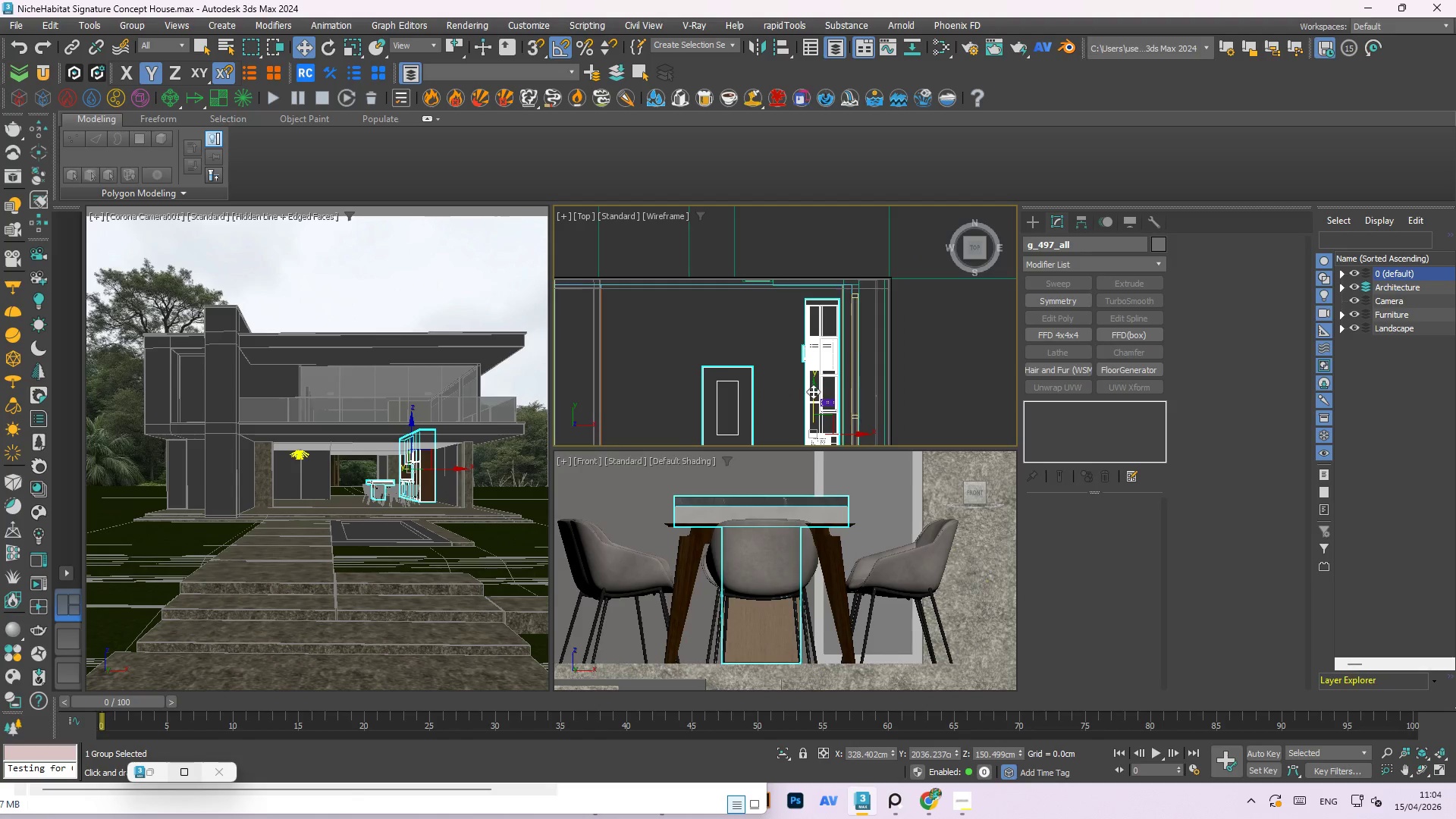 
left_click_drag(start_coordinate=[813, 394], to_coordinate=[814, 382])
 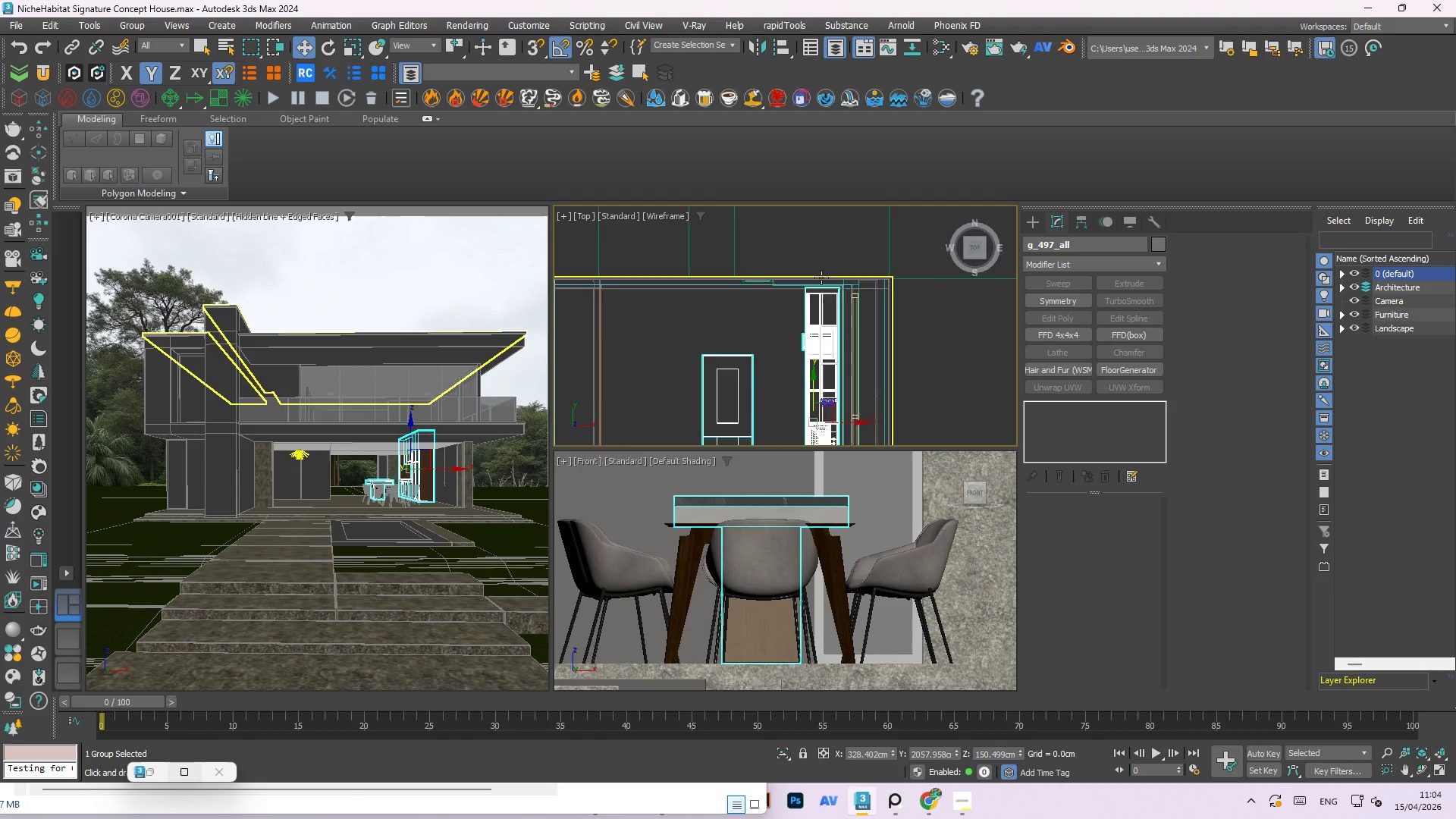 
scroll: coordinate [833, 297], scroll_direction: up, amount: 5.0
 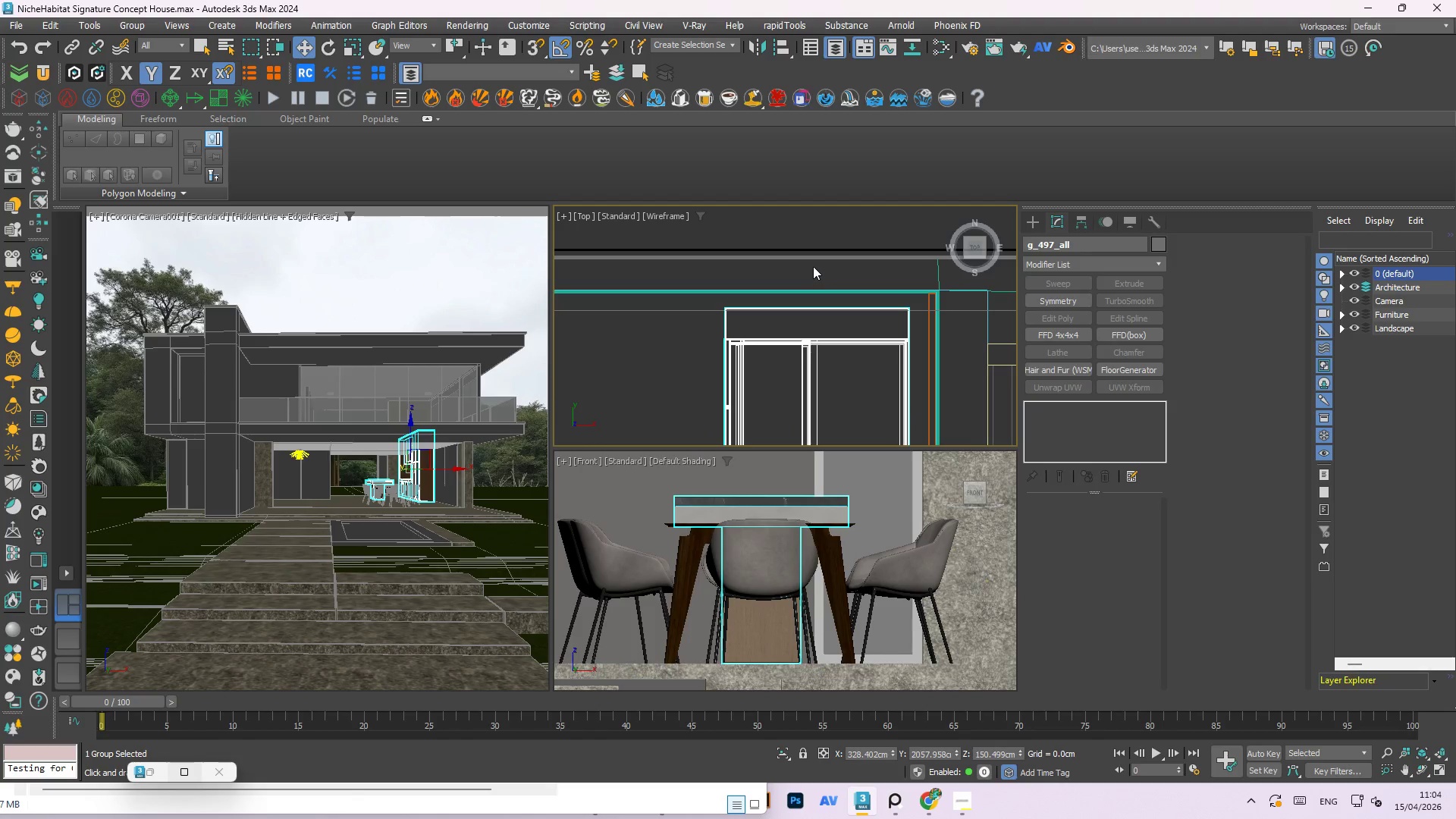 
scroll: coordinate [814, 271], scroll_direction: down, amount: 5.0
 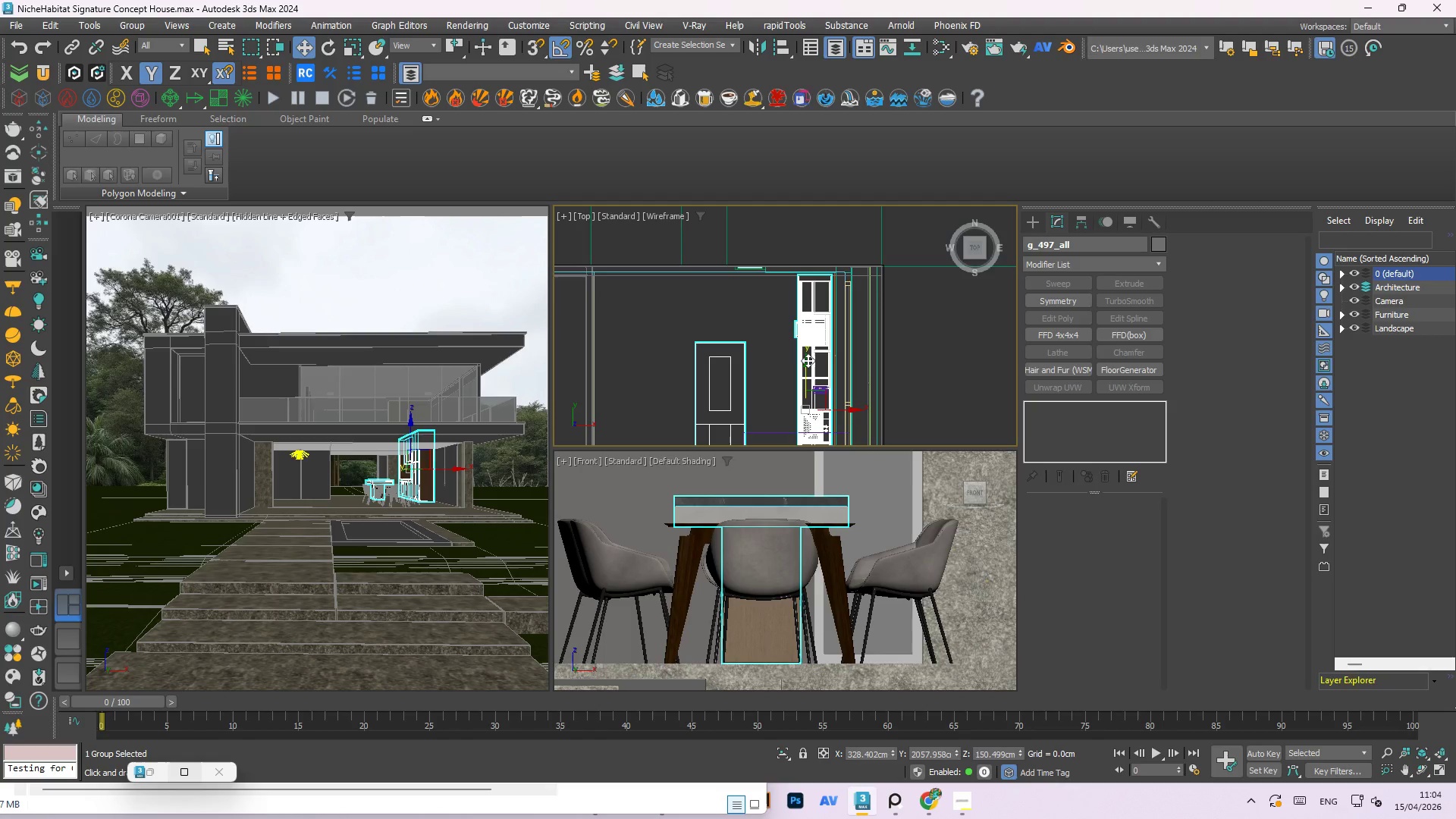 
left_click_drag(start_coordinate=[804, 366], to_coordinate=[808, 365])
 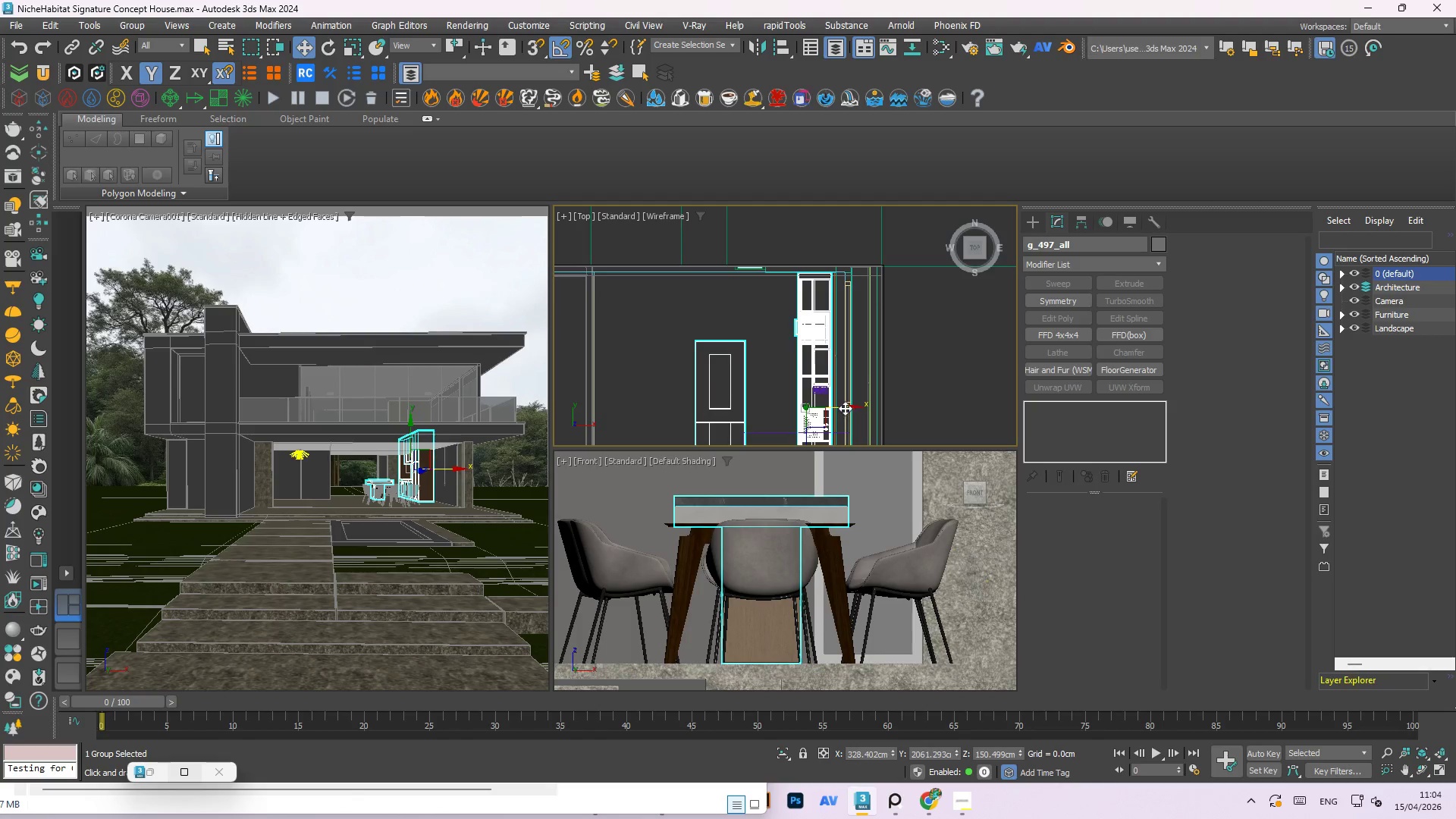 
left_click_drag(start_coordinate=[846, 407], to_coordinate=[846, 403])
 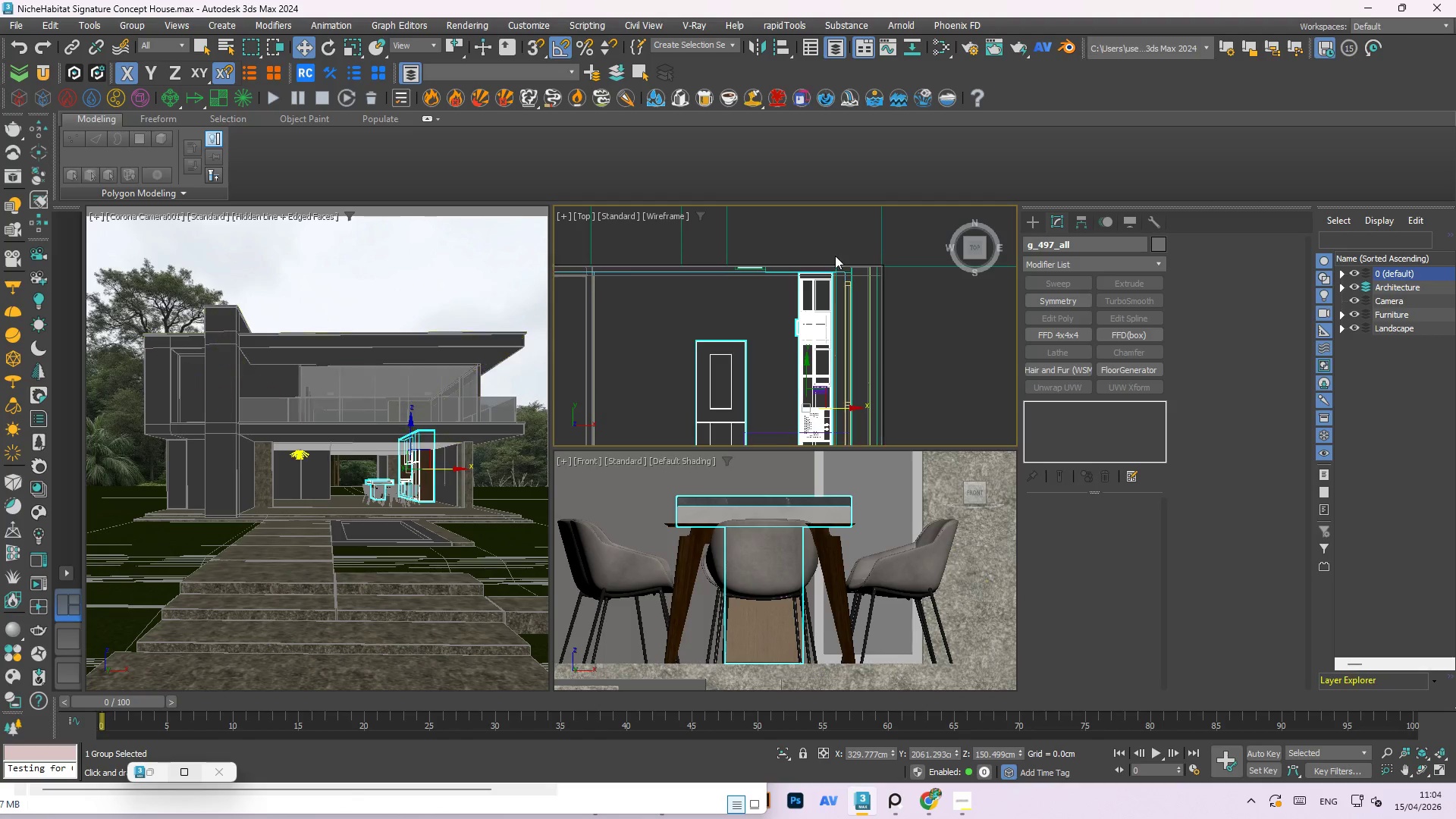 
scroll: coordinate [824, 328], scroll_direction: up, amount: 7.0
 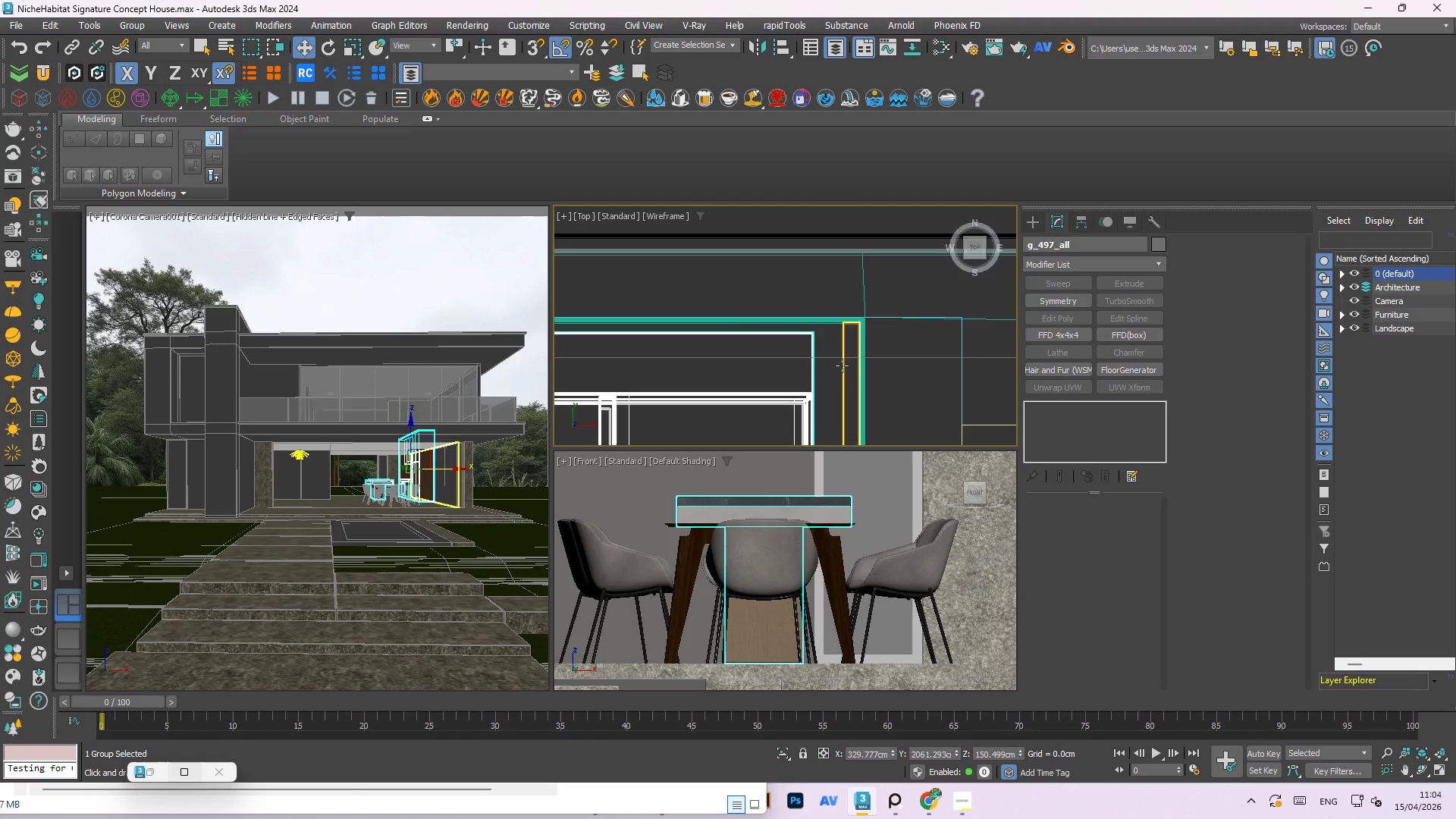 
scroll: coordinate [772, 272], scroll_direction: down, amount: 6.0
 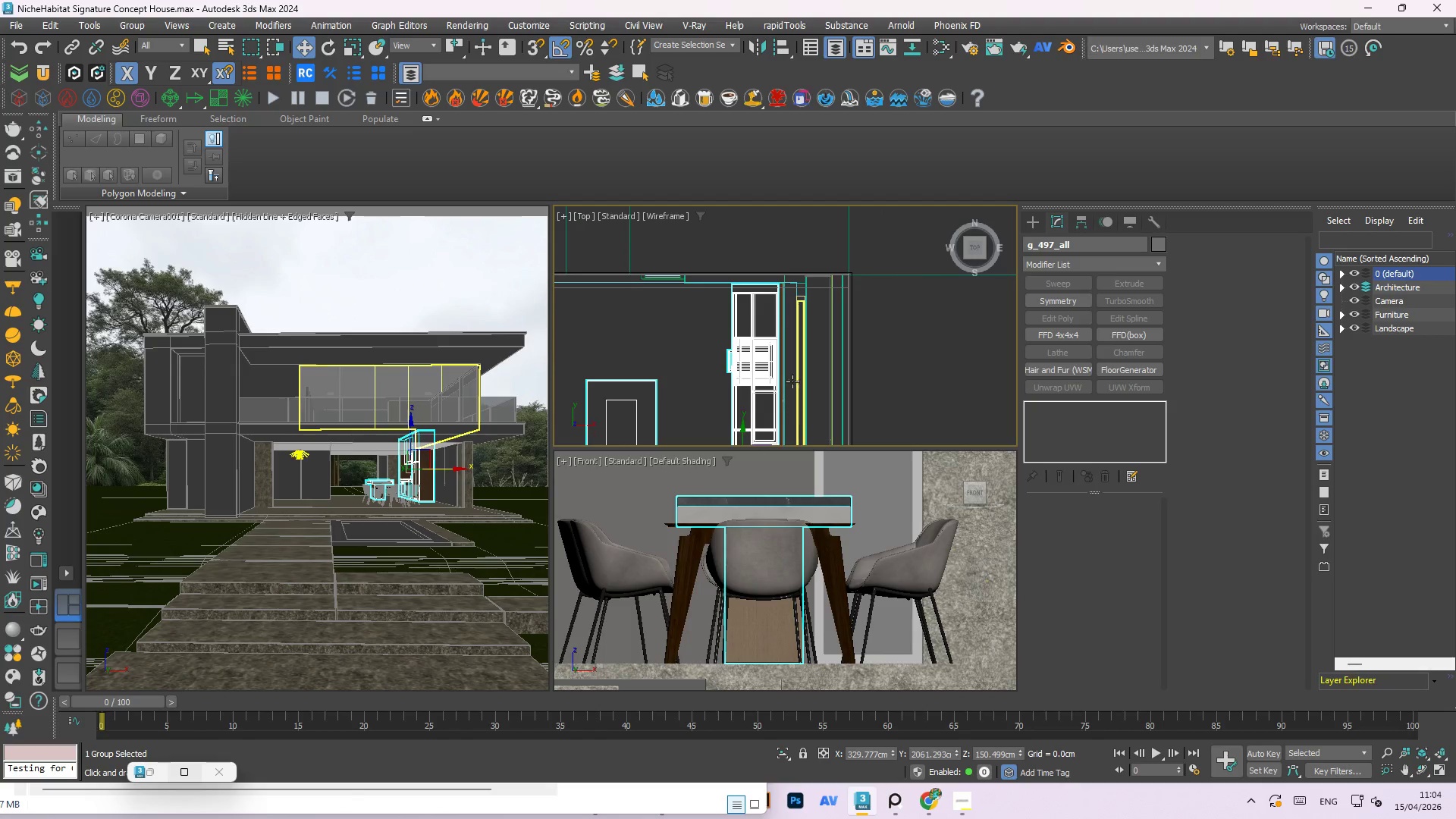 
scroll: coordinate [708, 297], scroll_direction: up, amount: 4.0
 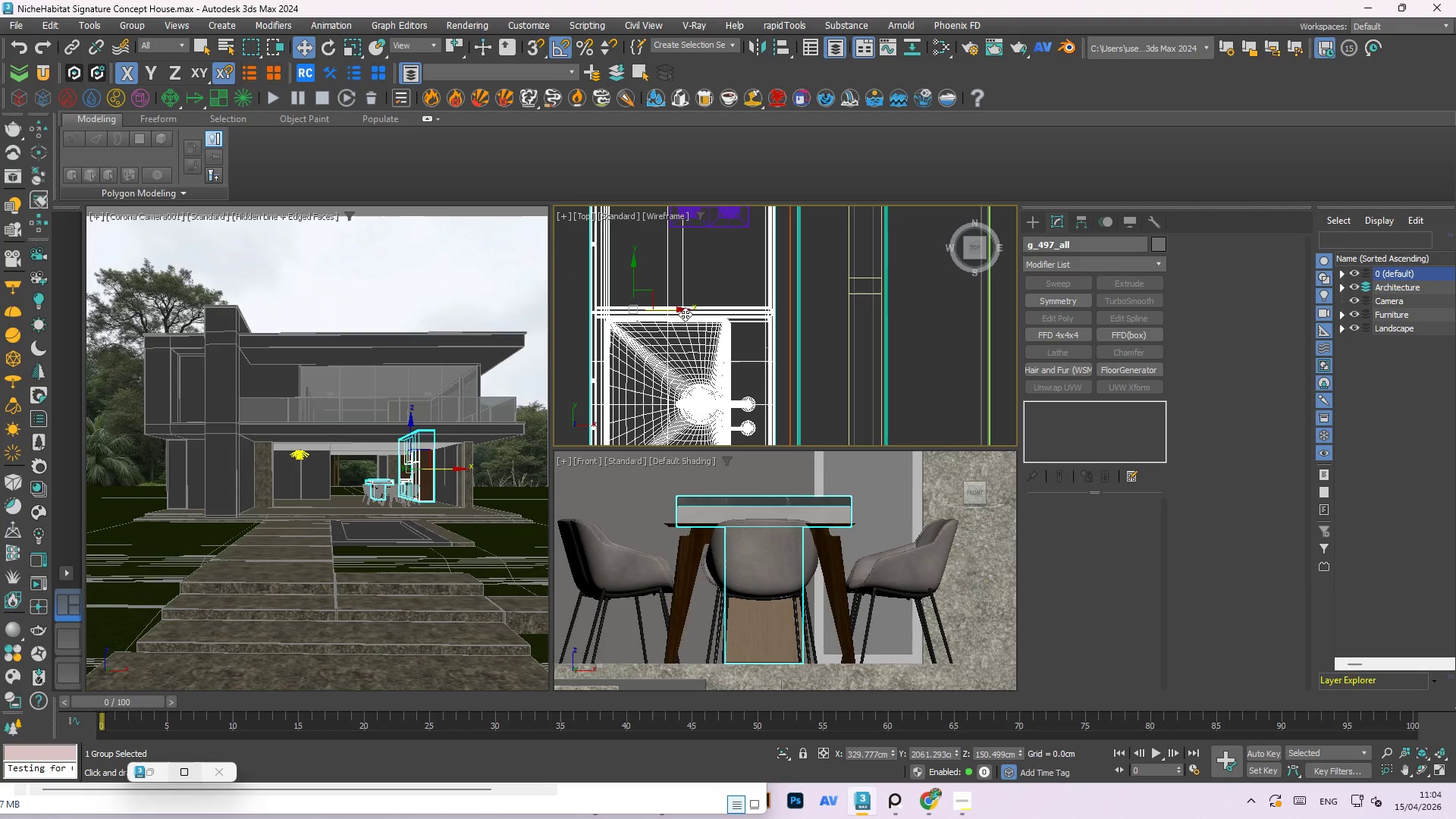 
left_click_drag(start_coordinate=[685, 310], to_coordinate=[697, 314])
 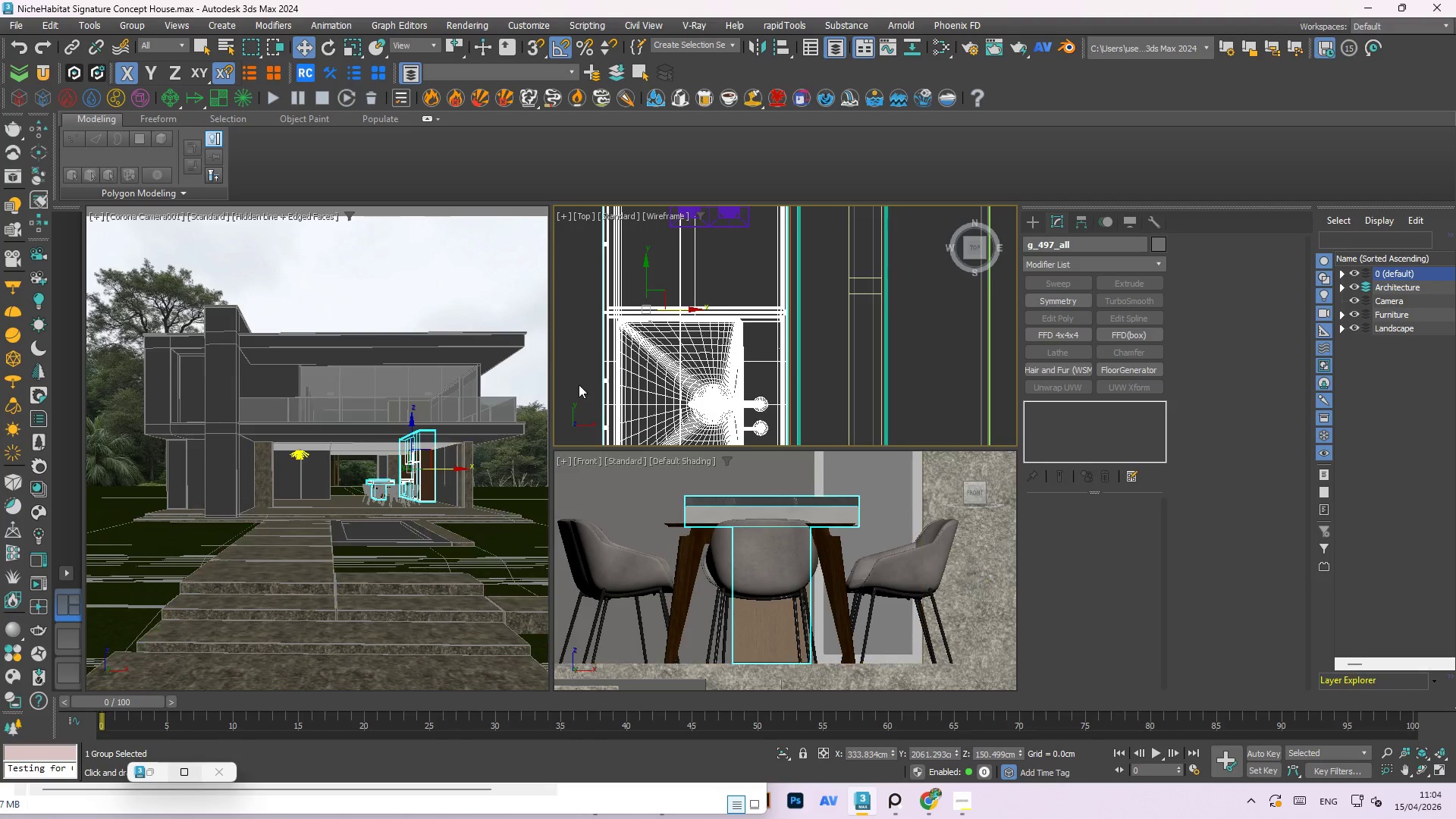 
left_click([451, 265])
 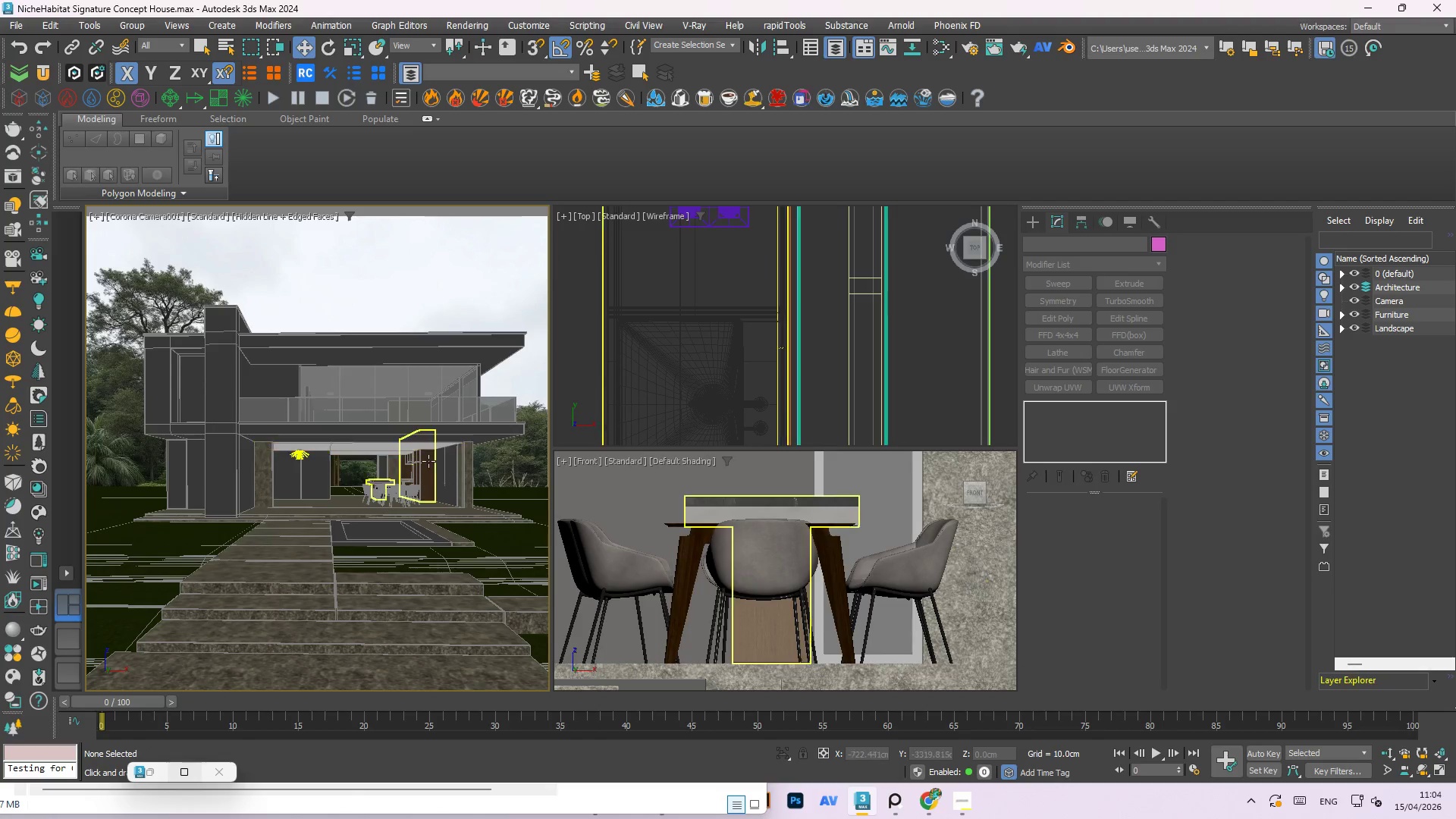 
left_click([432, 472])
 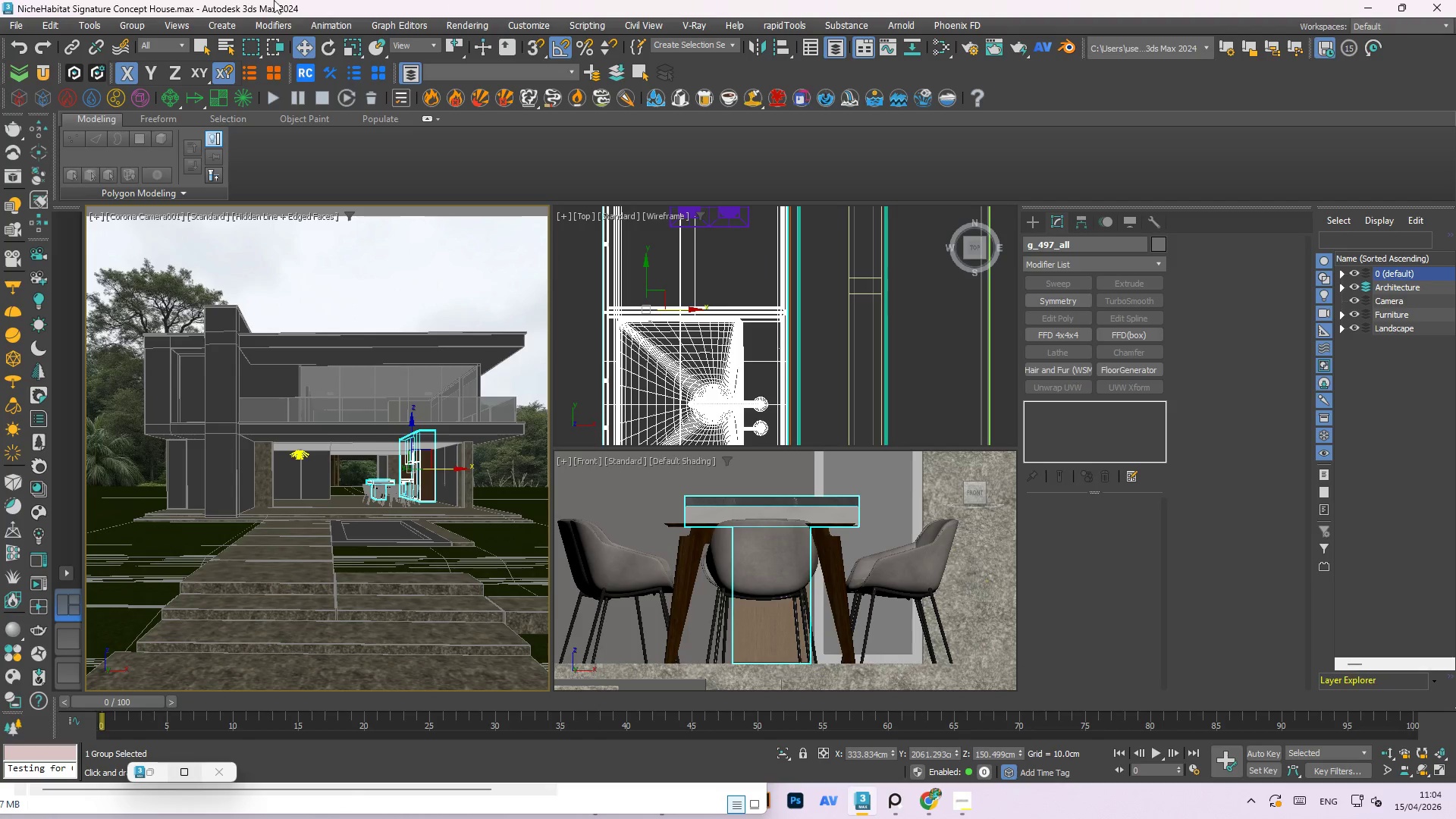 
hold_key(key=AltLeft, duration=1.5)
 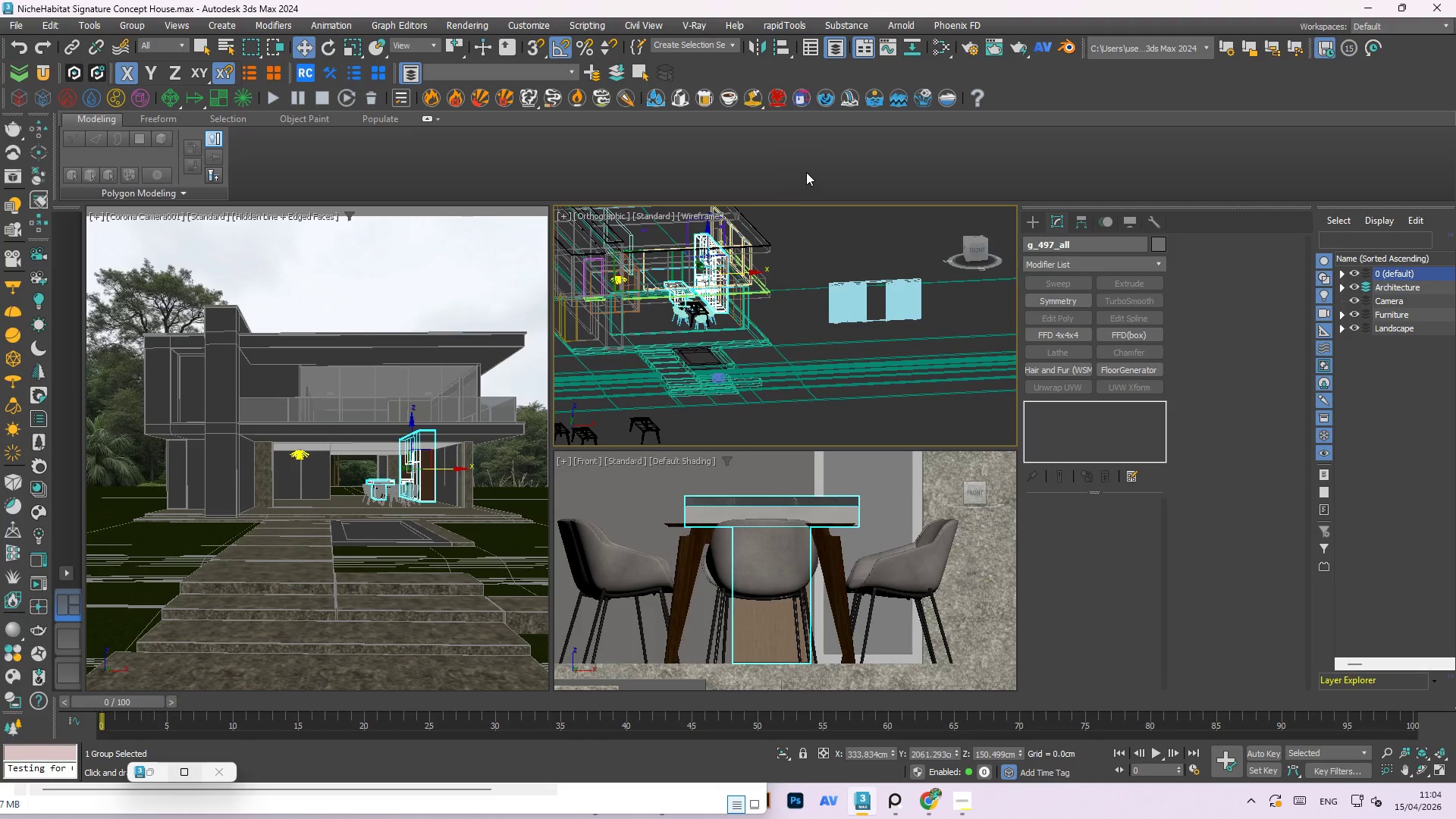 
scroll: coordinate [714, 271], scroll_direction: down, amount: 9.0
 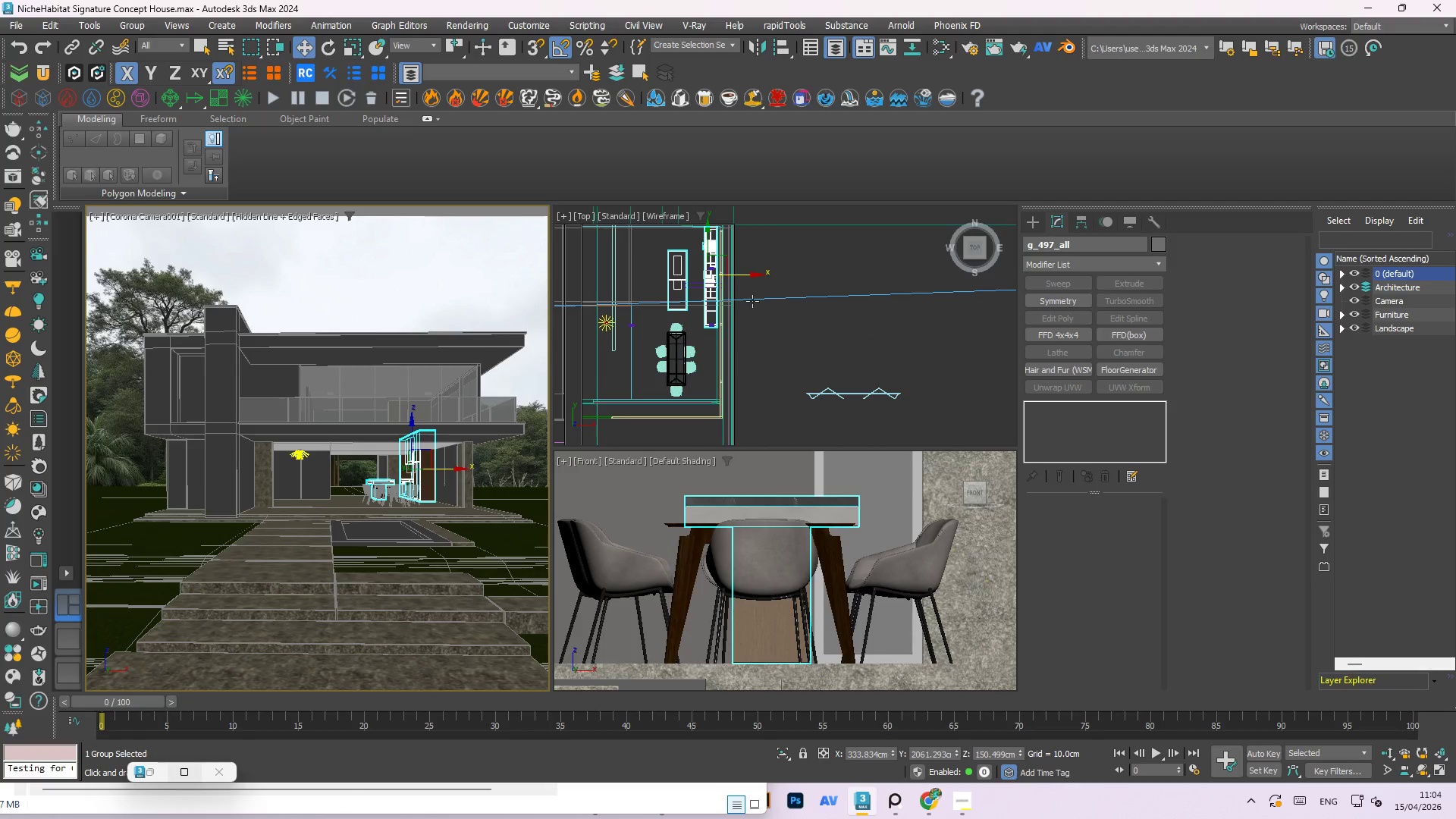 
key(Alt+AltLeft)
 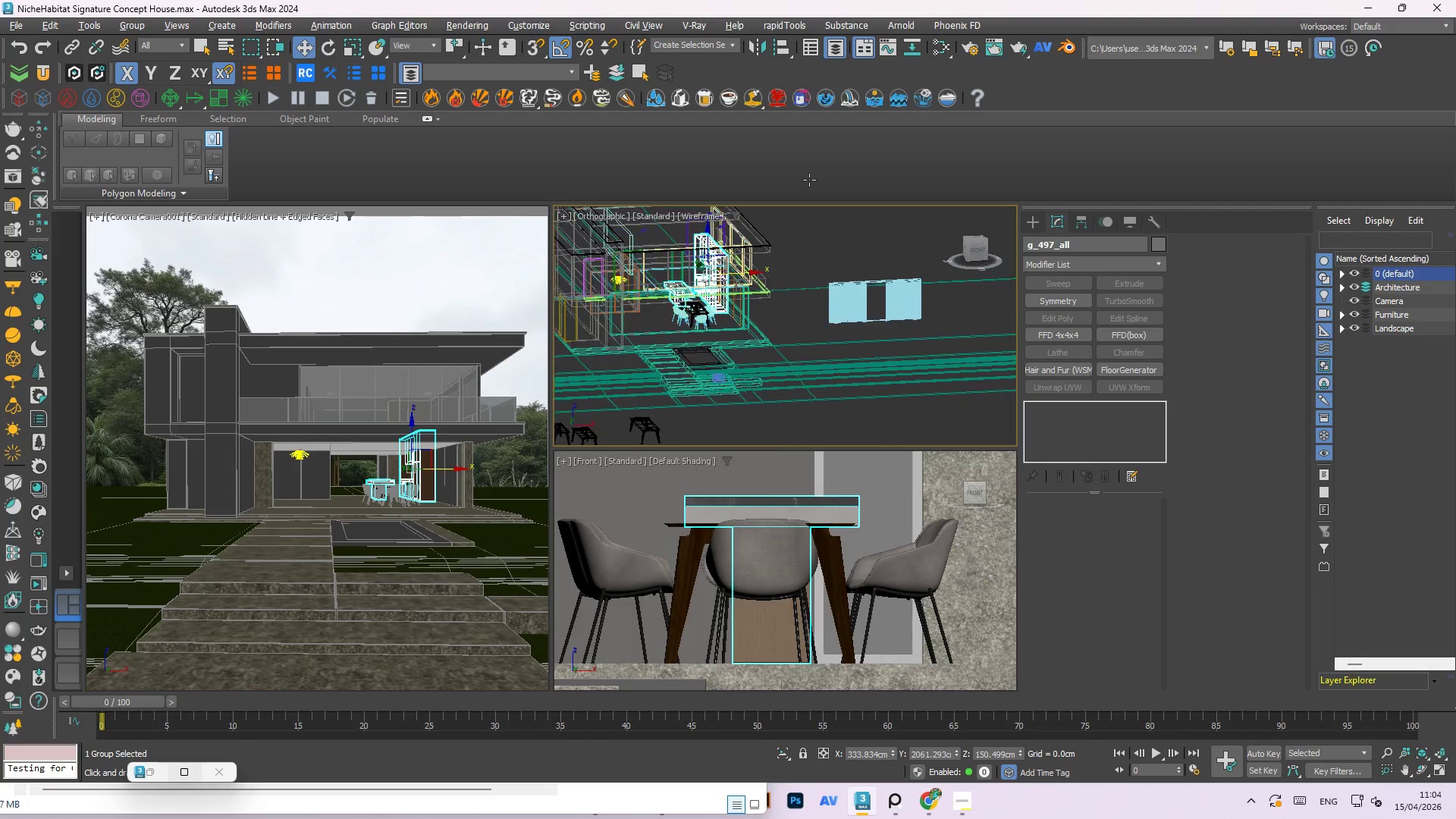 
key(Alt+AltLeft)
 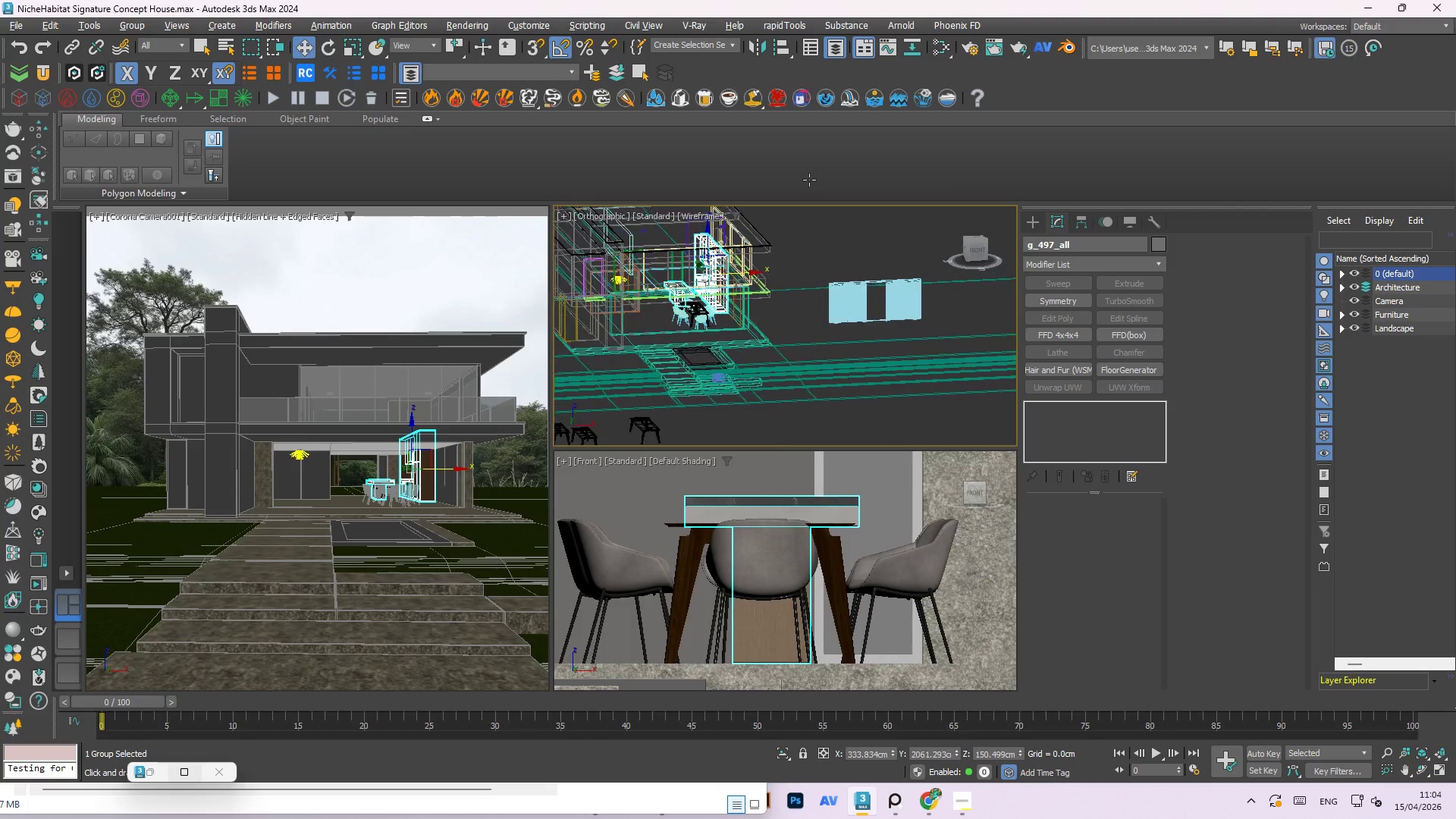 
key(Alt+AltLeft)
 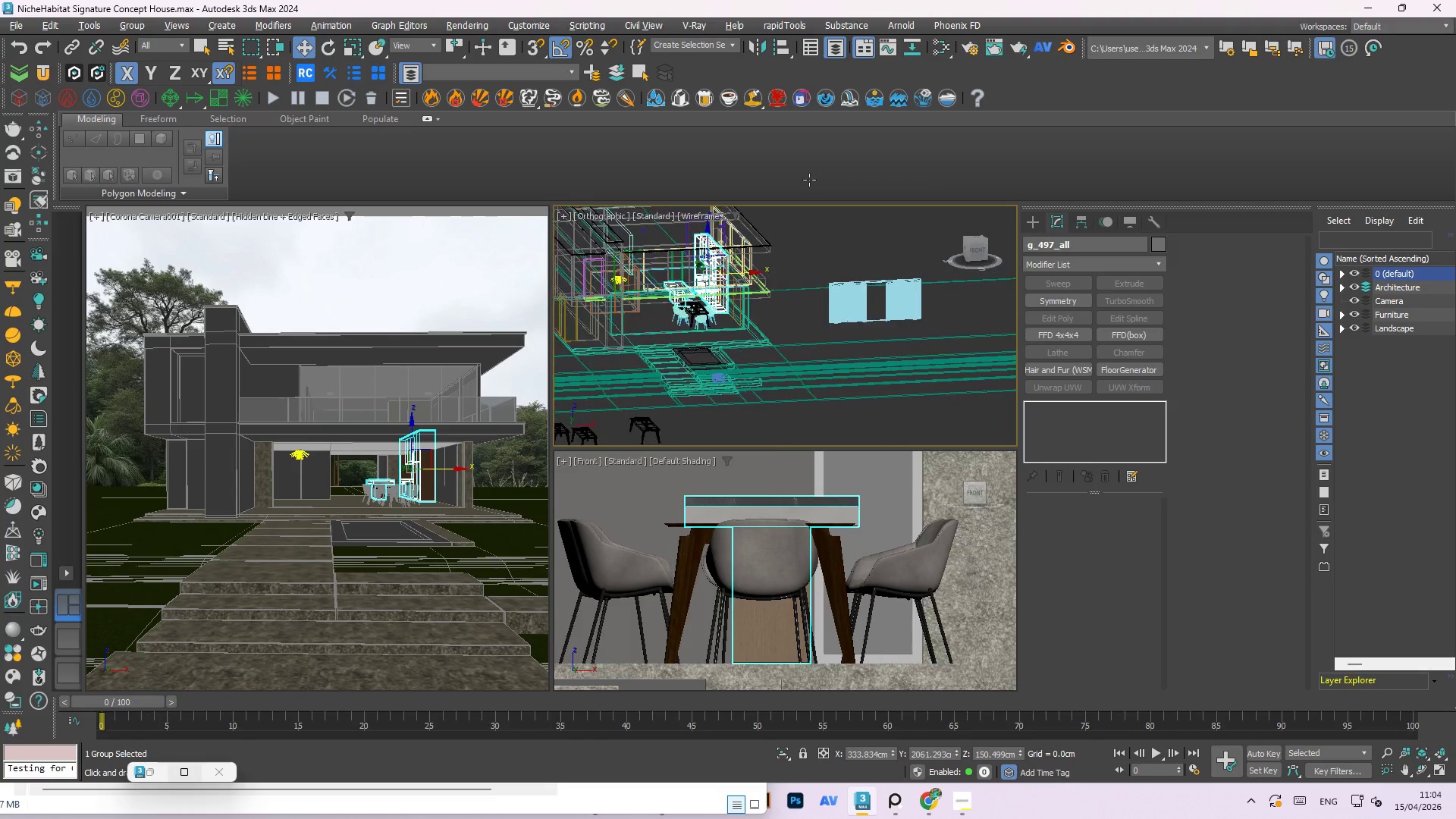 
key(Alt+AltLeft)
 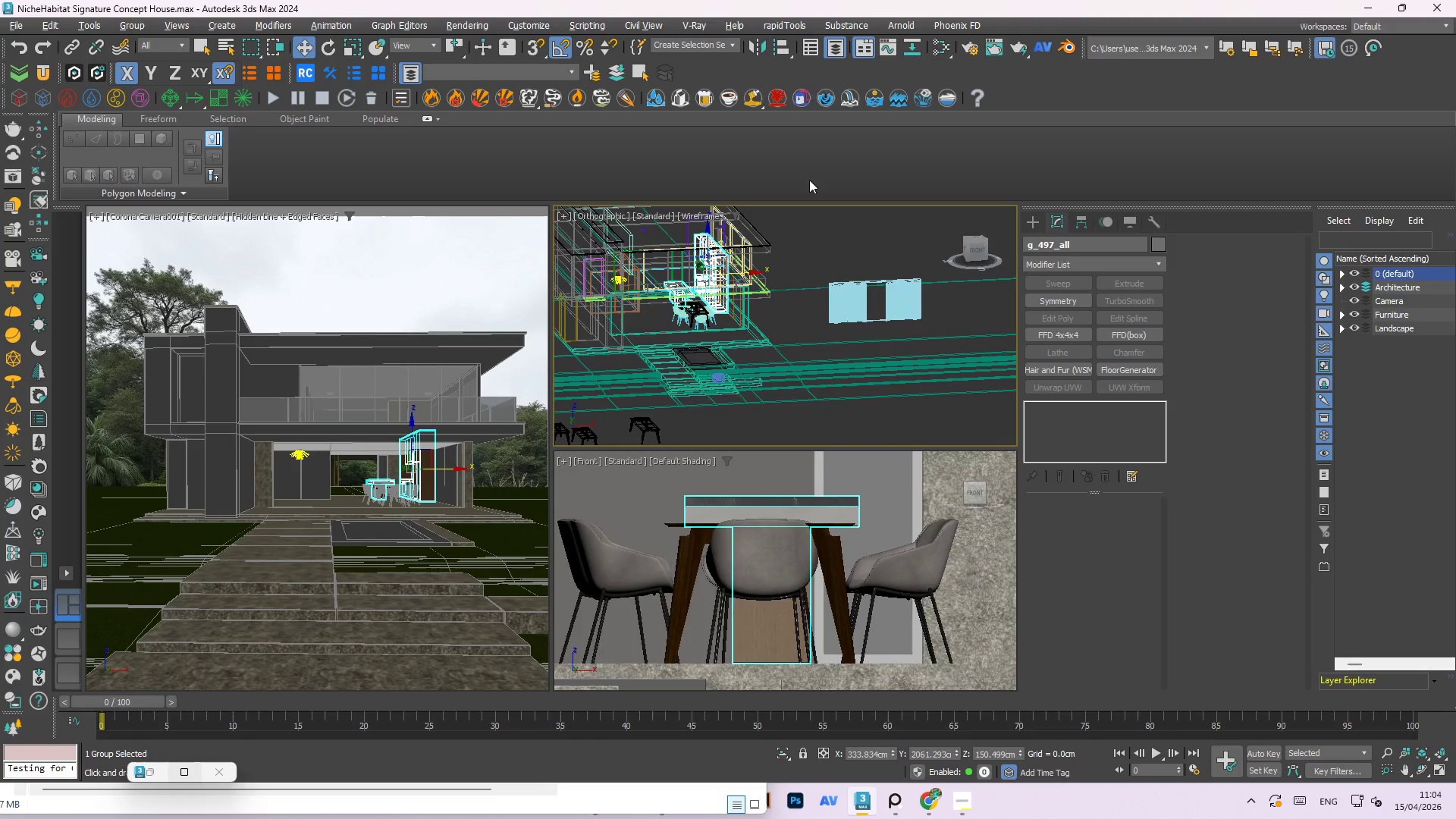 
key(Alt+AltLeft)
 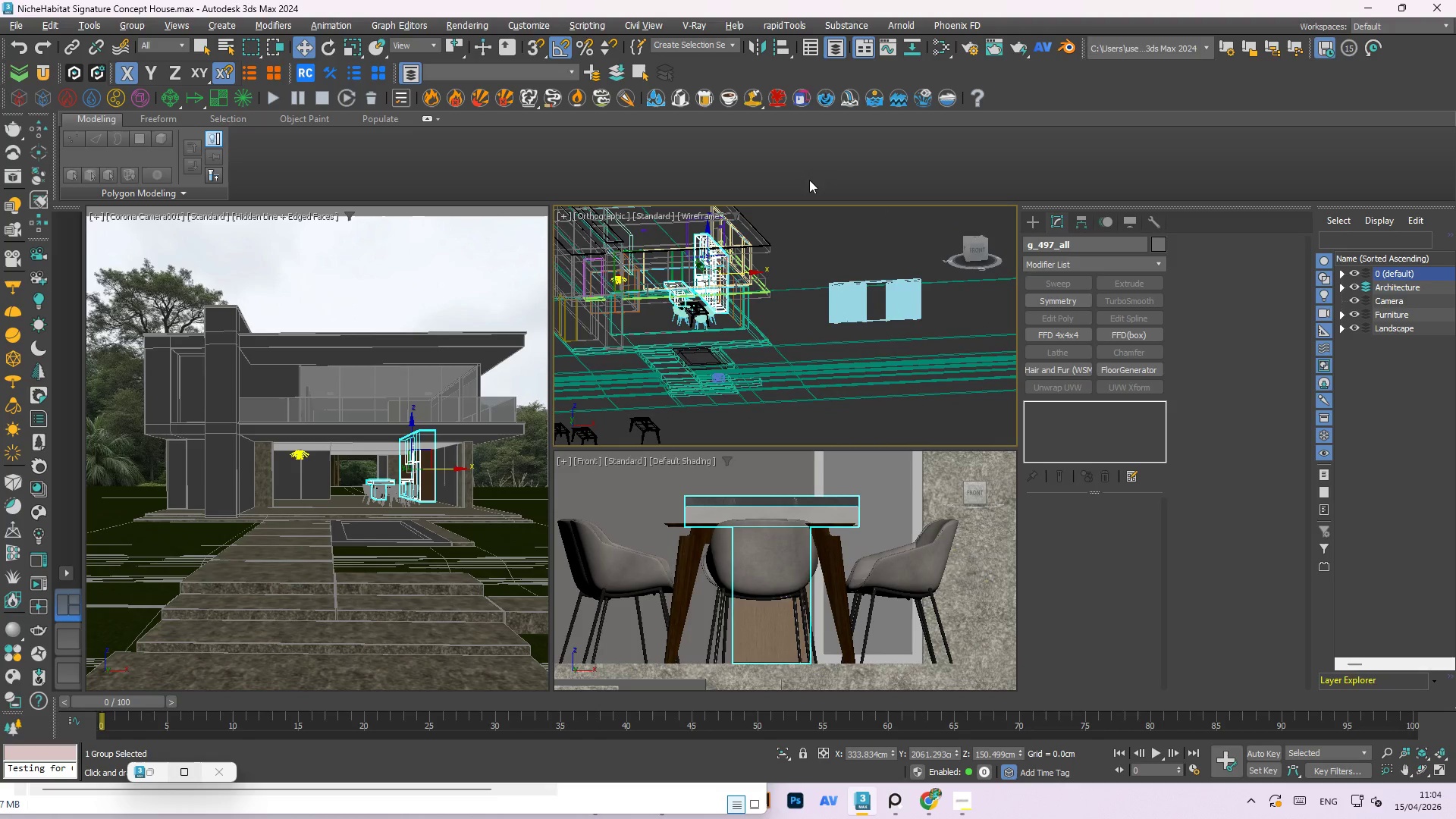 
key(Alt+AltLeft)
 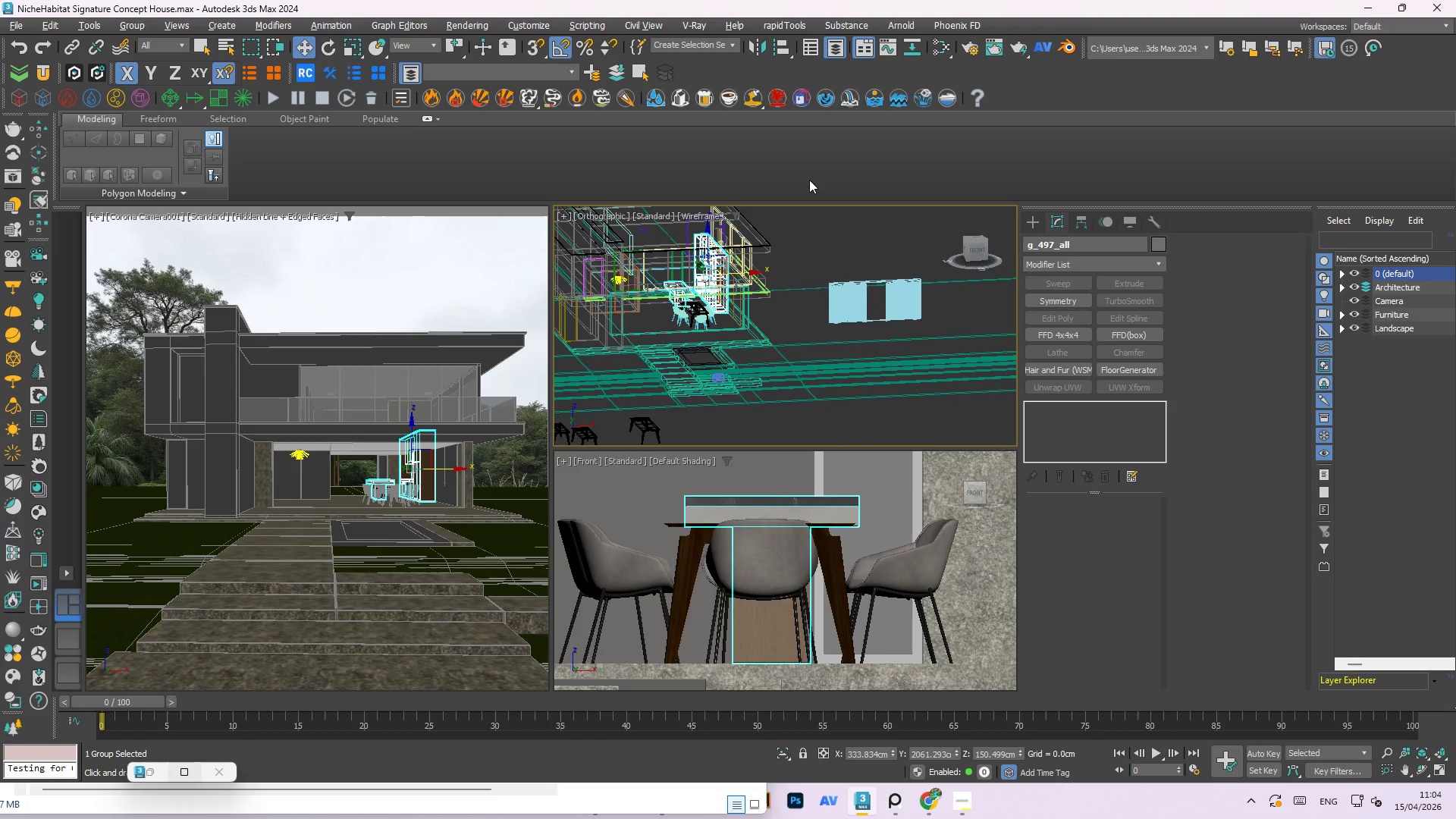 
key(Alt+AltLeft)
 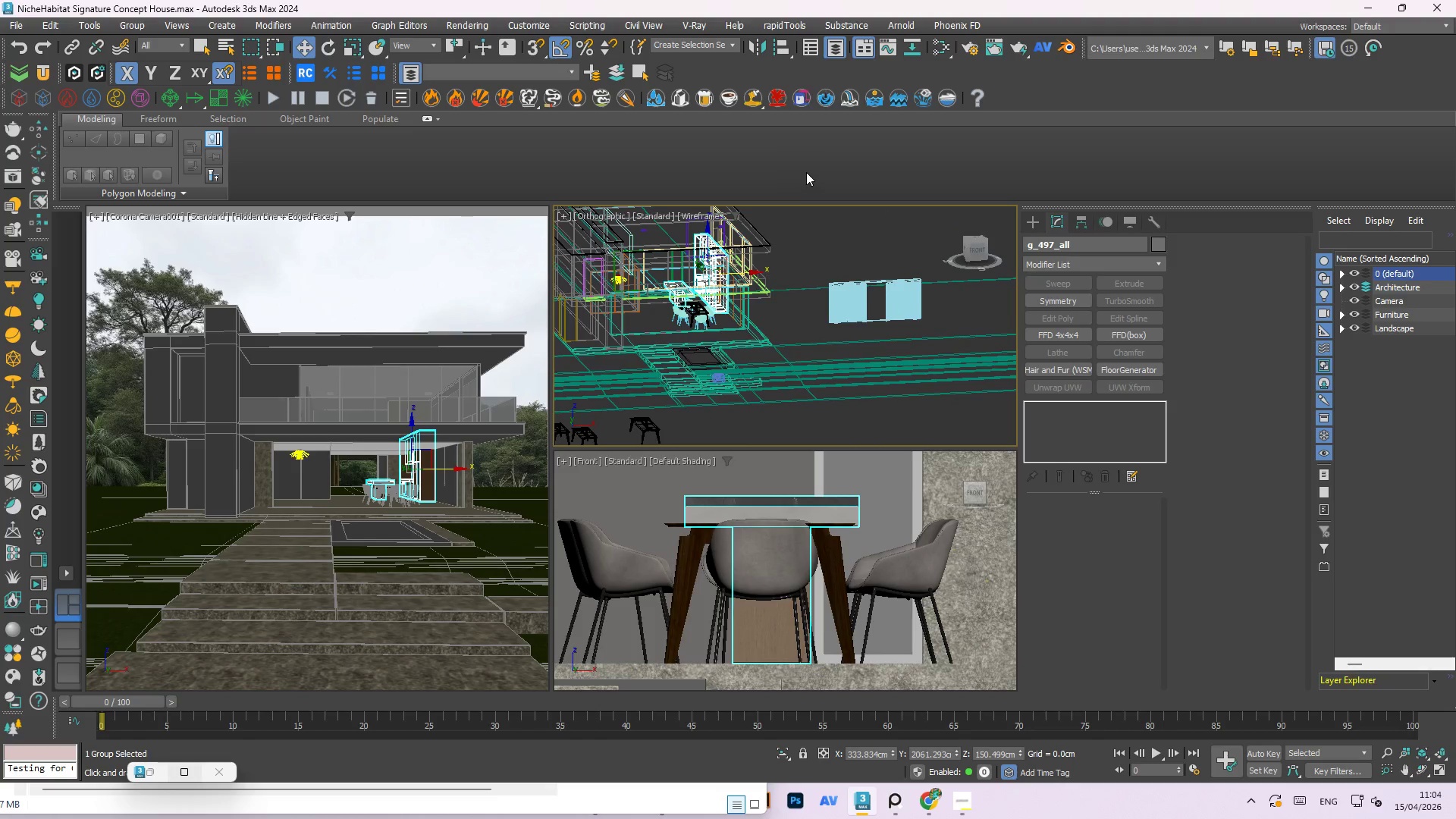 
key(F)
 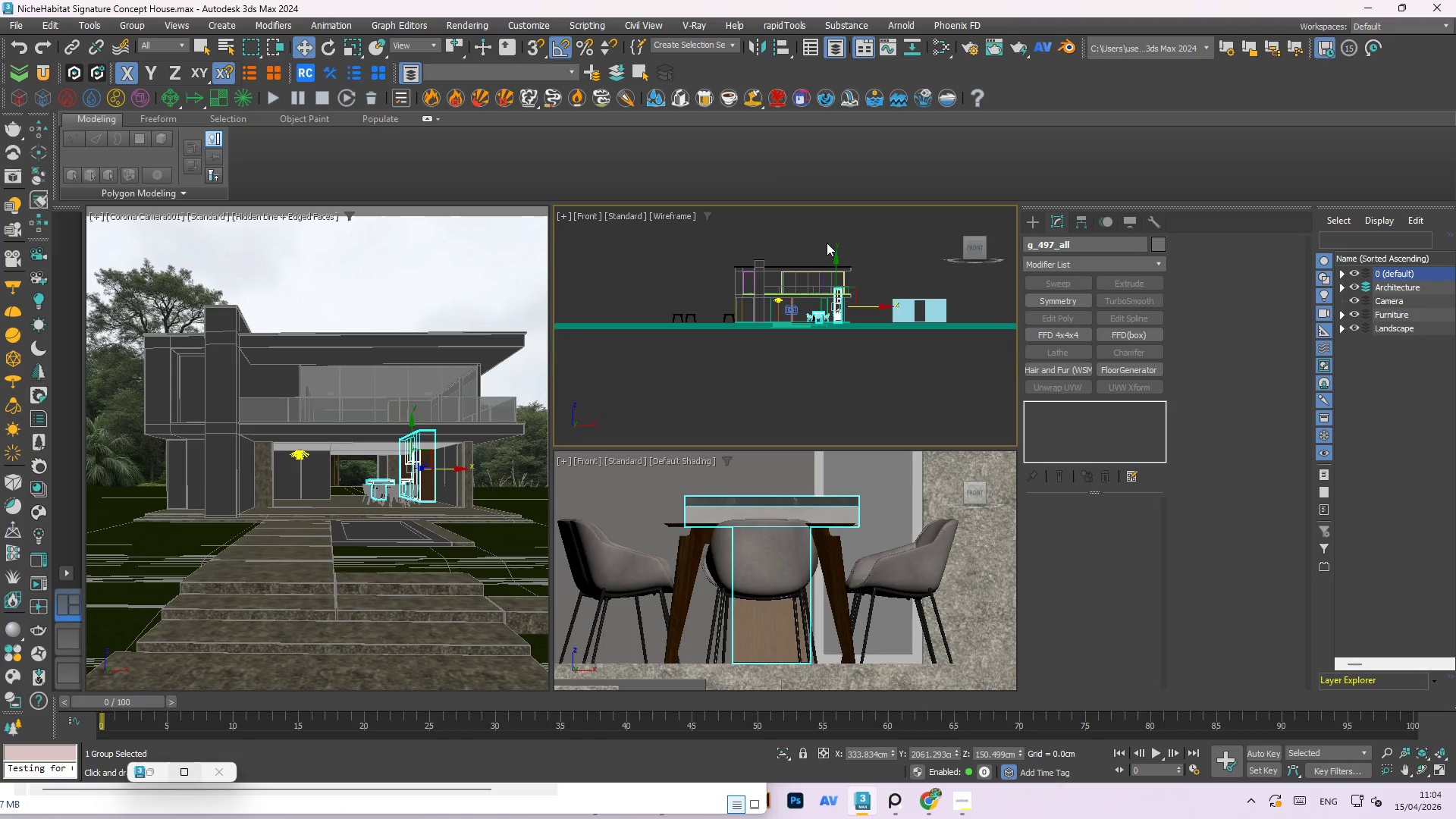 
scroll: coordinate [877, 344], scroll_direction: up, amount: 6.0
 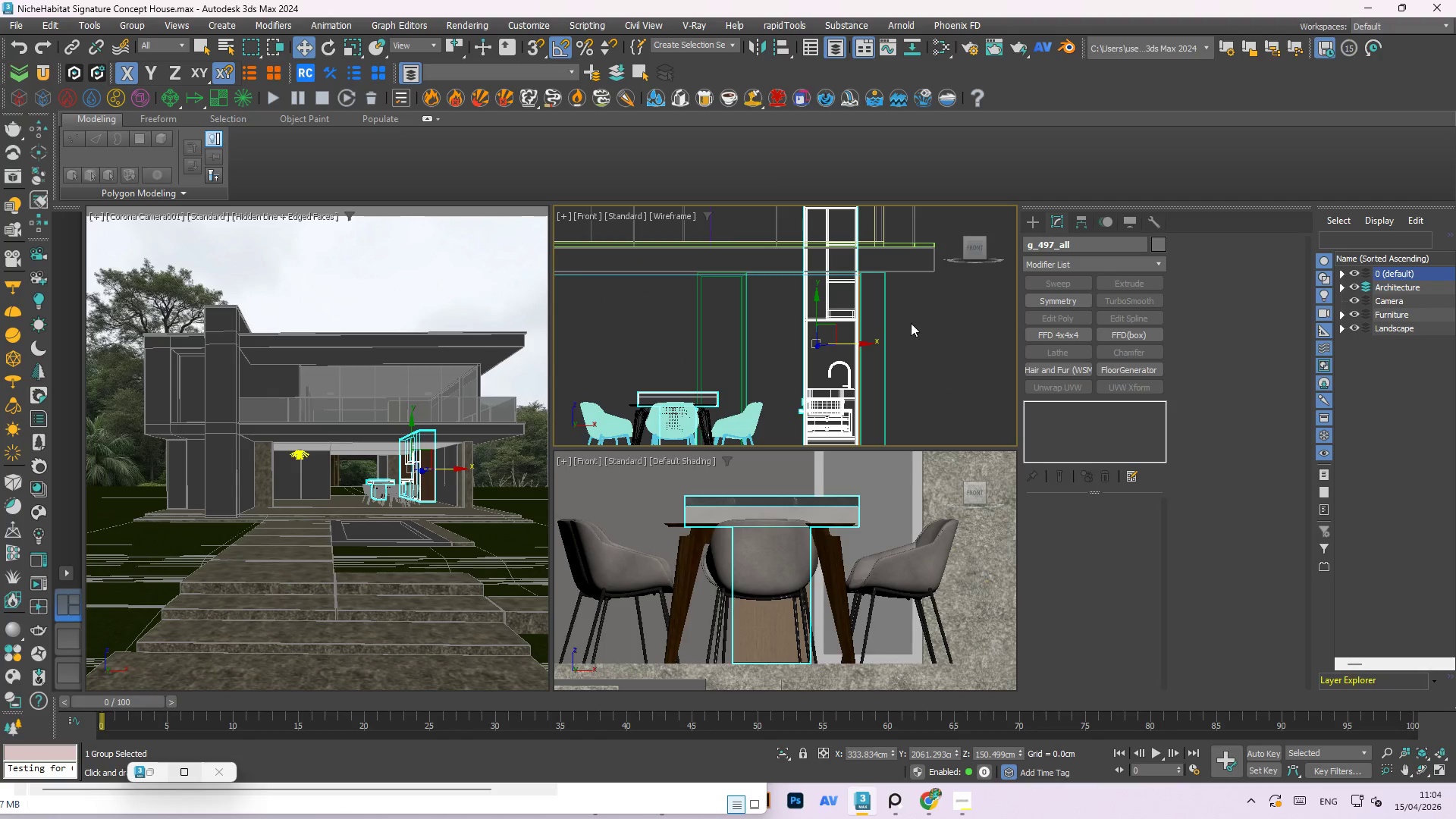 
left_click([912, 322])
 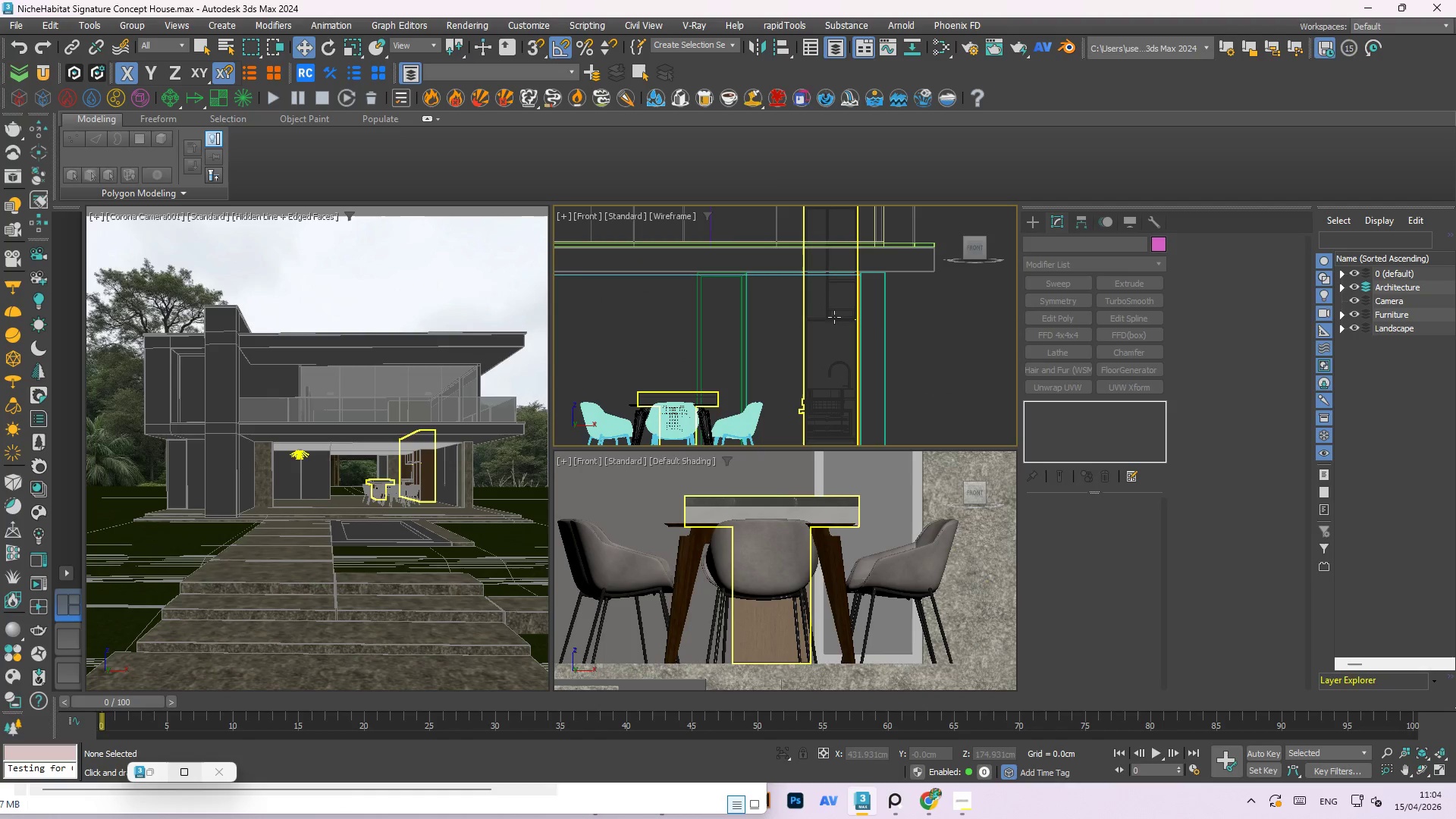 
left_click([835, 320])
 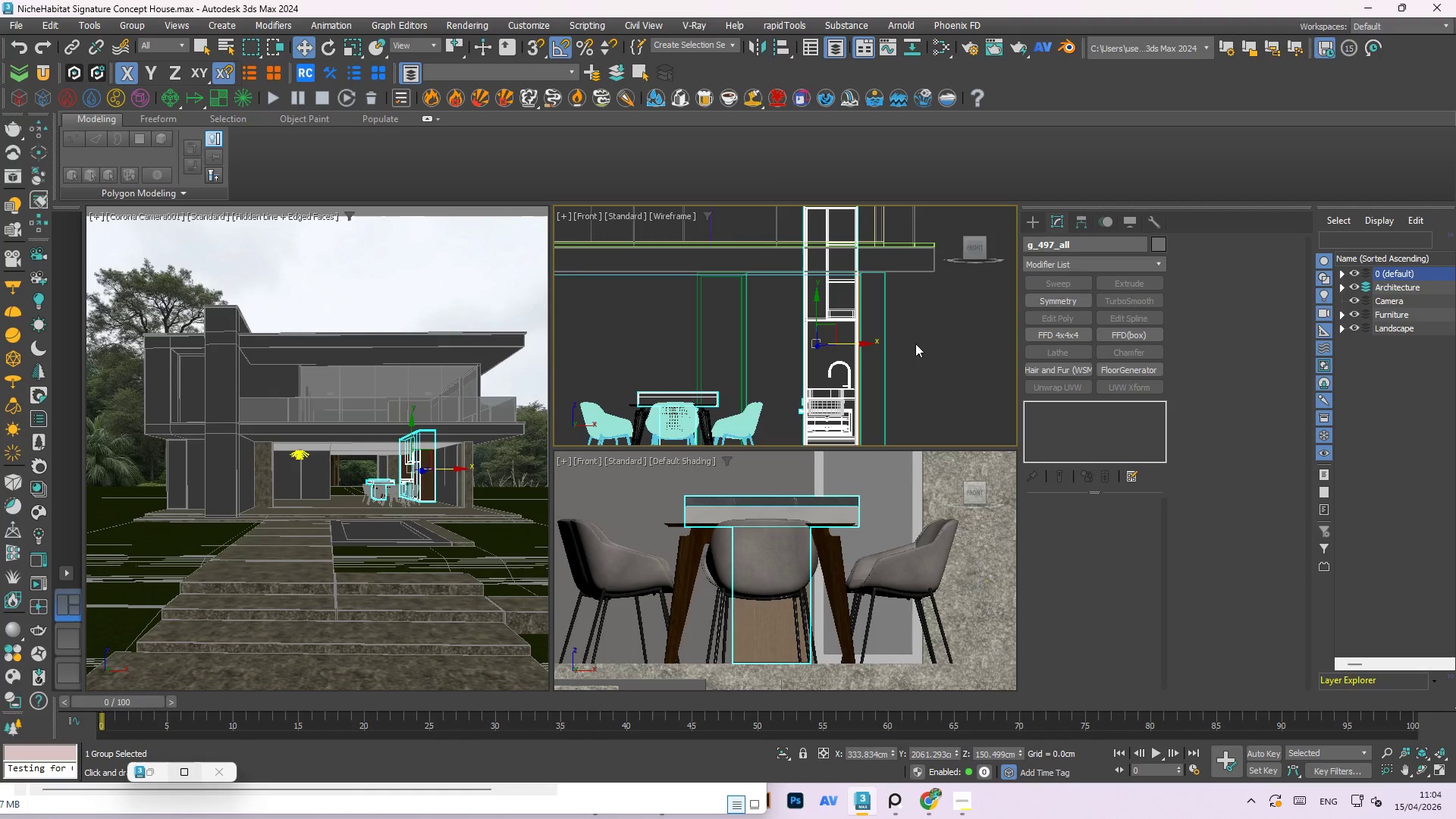 
wait(6.55)
 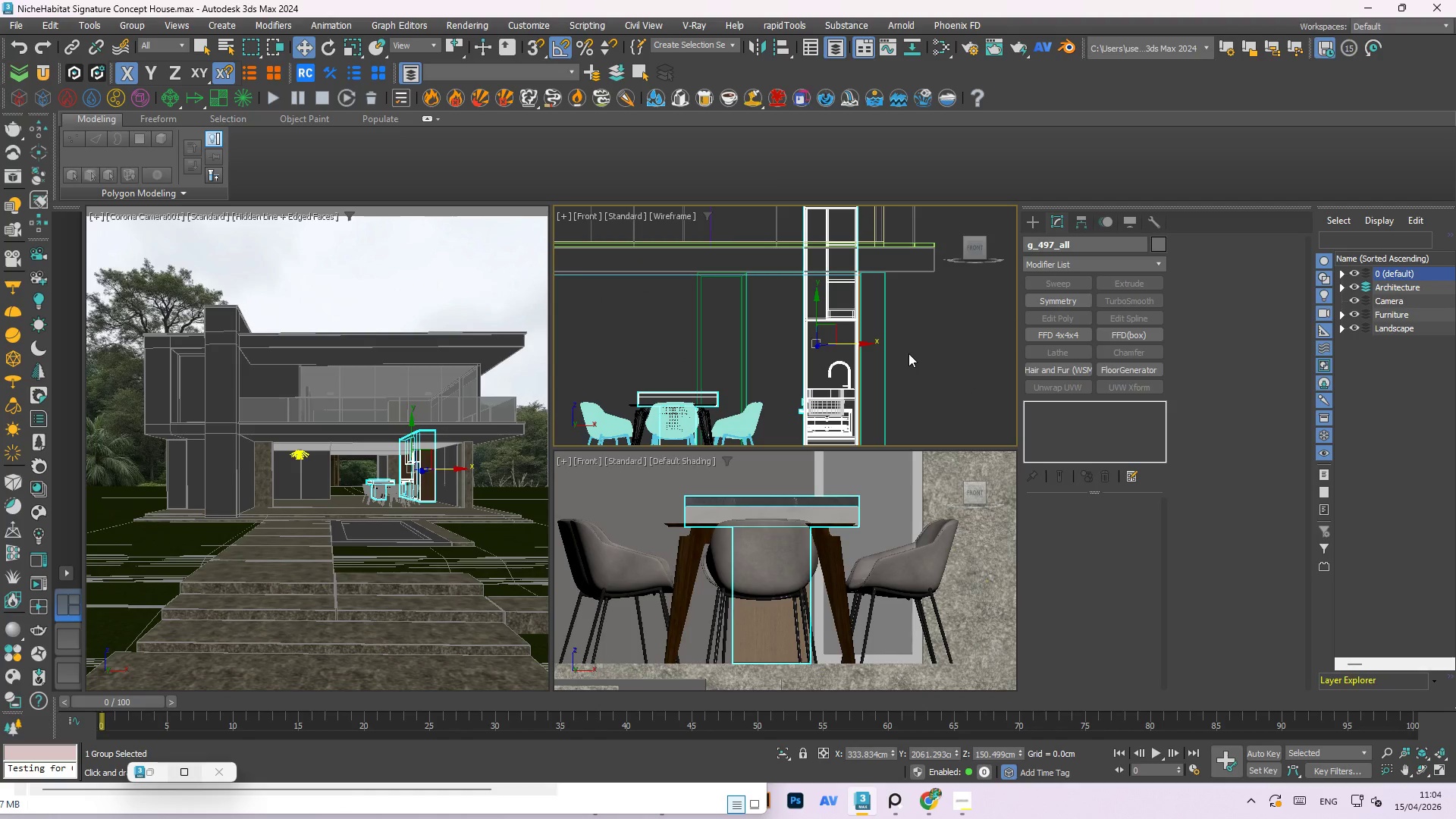 
left_click([145, 27])
 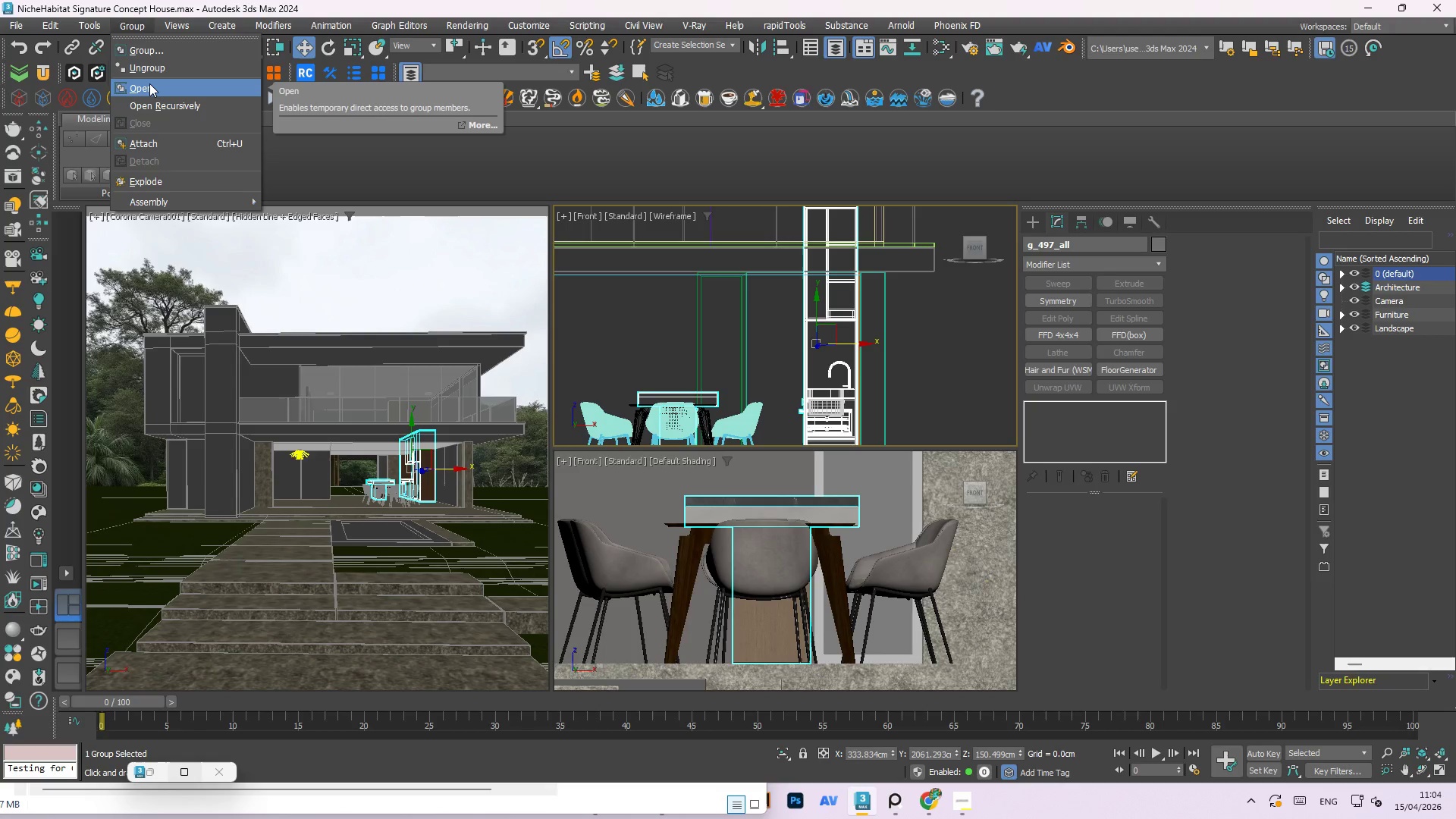 
key(Alt+Q)
 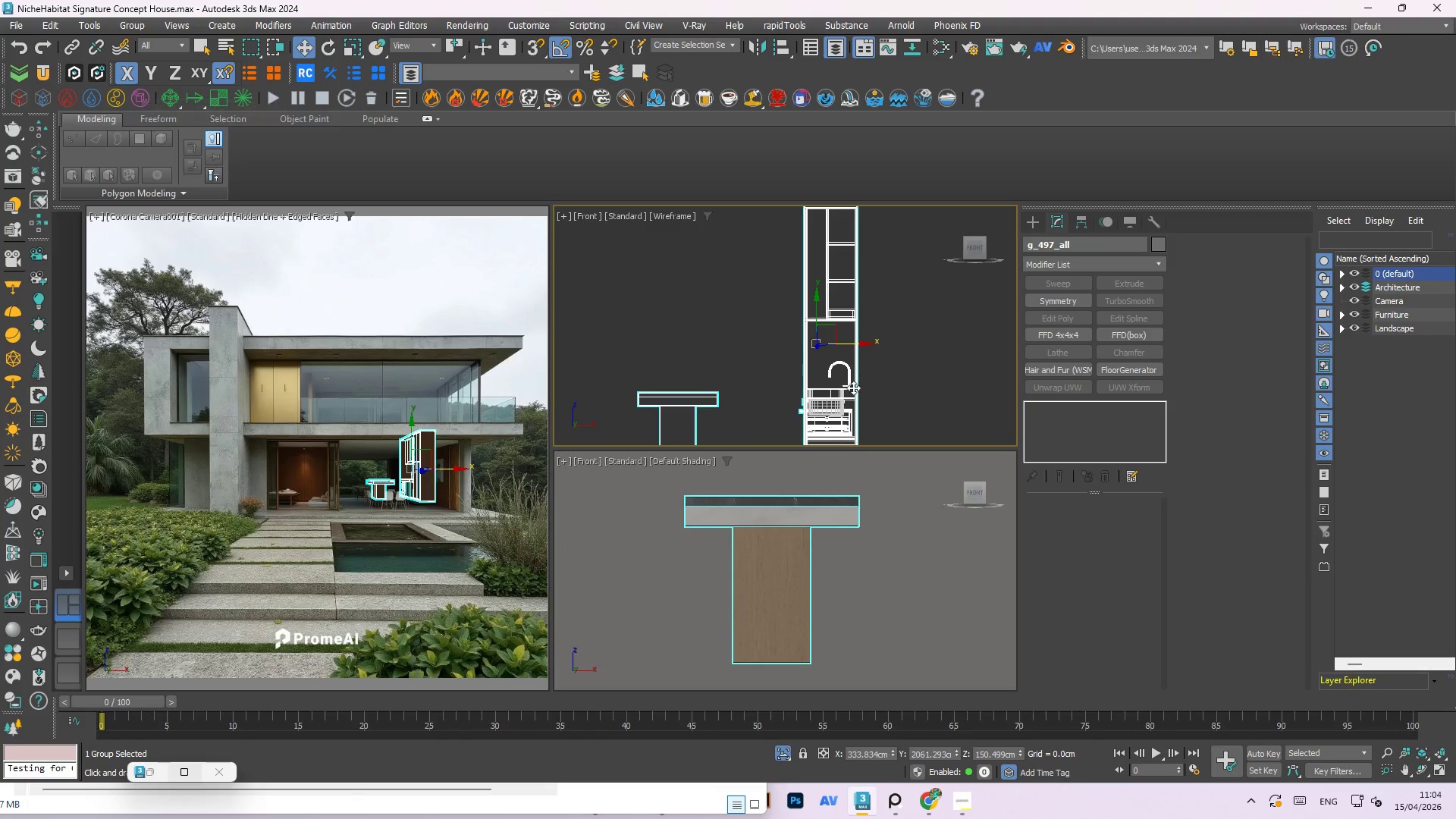 
scroll: coordinate [808, 359], scroll_direction: down, amount: 2.0
 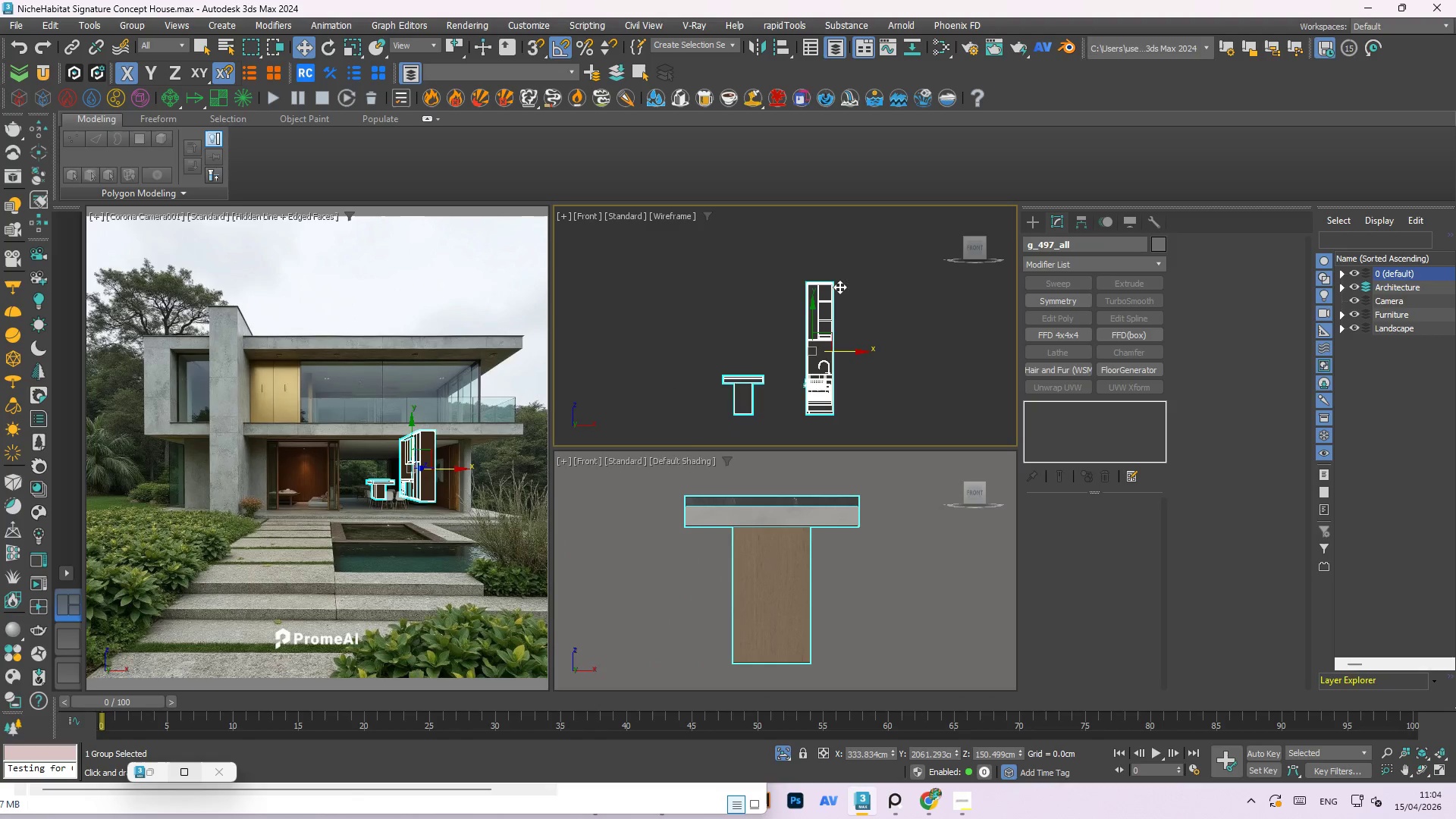 
scroll: coordinate [839, 287], scroll_direction: up, amount: 1.0
 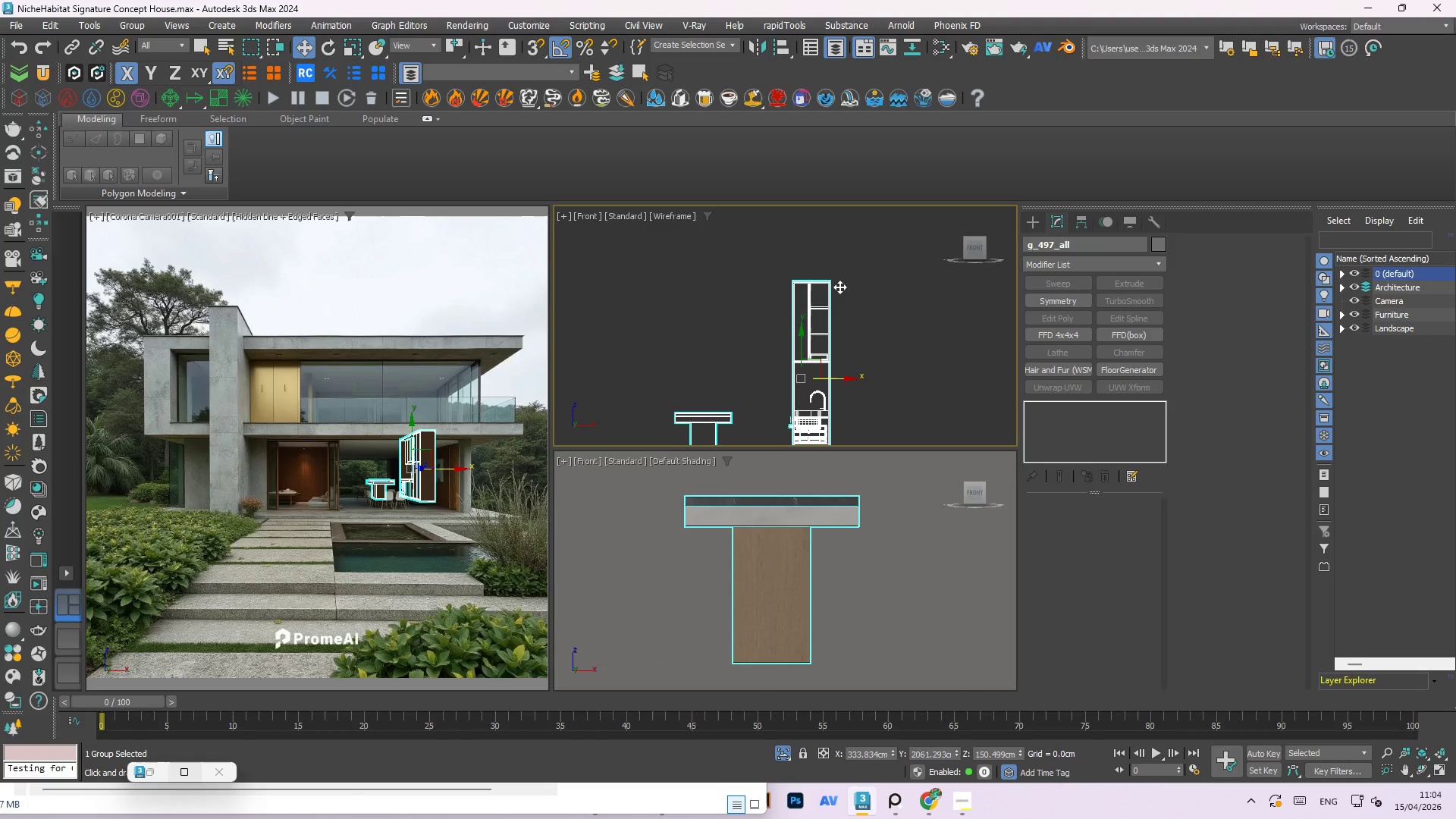 
key(Control+Z)
 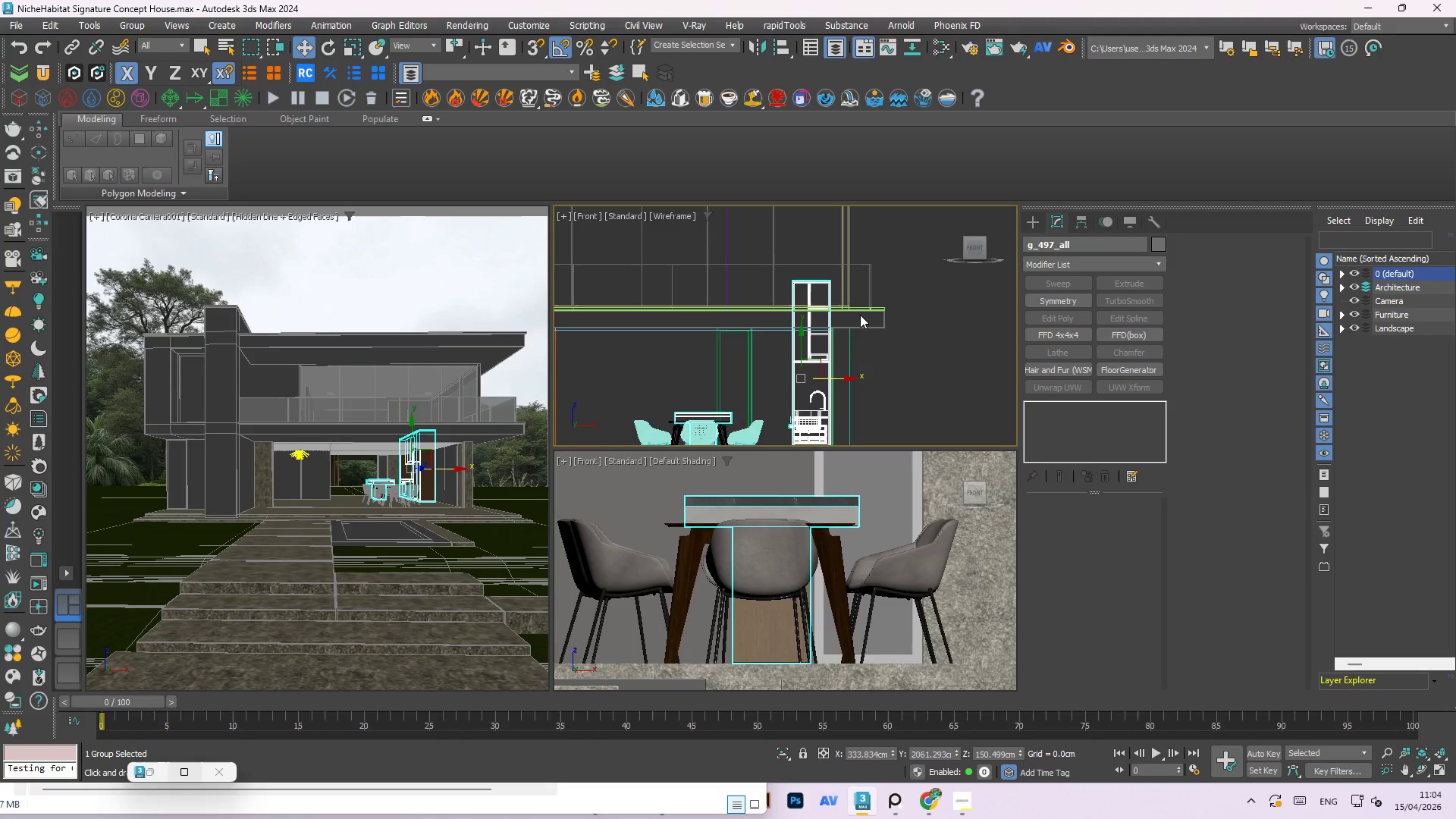 
hold_key(key=ControlLeft, duration=0.91)
left_click([873, 328])
 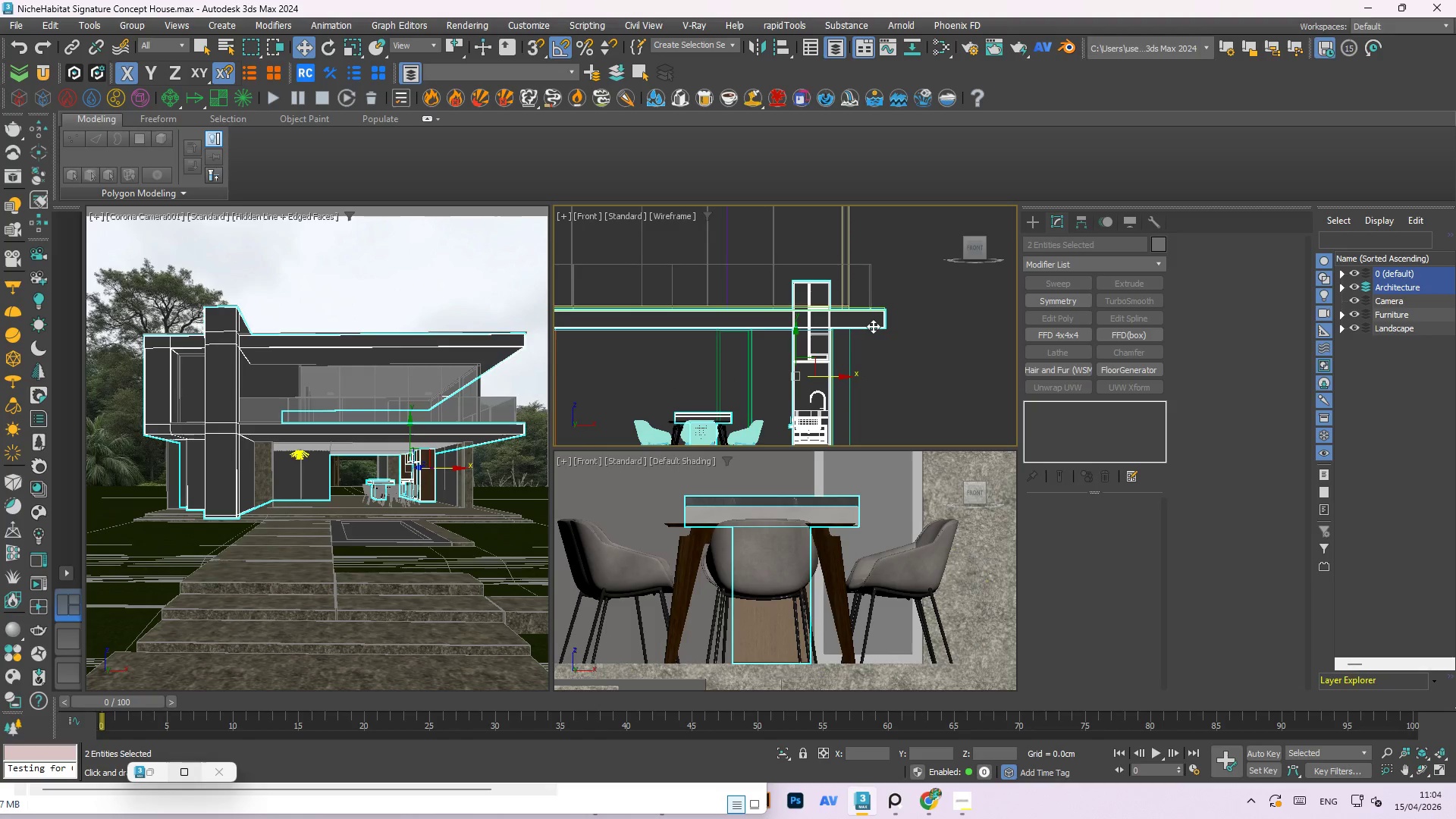 
key(Alt+Q)
 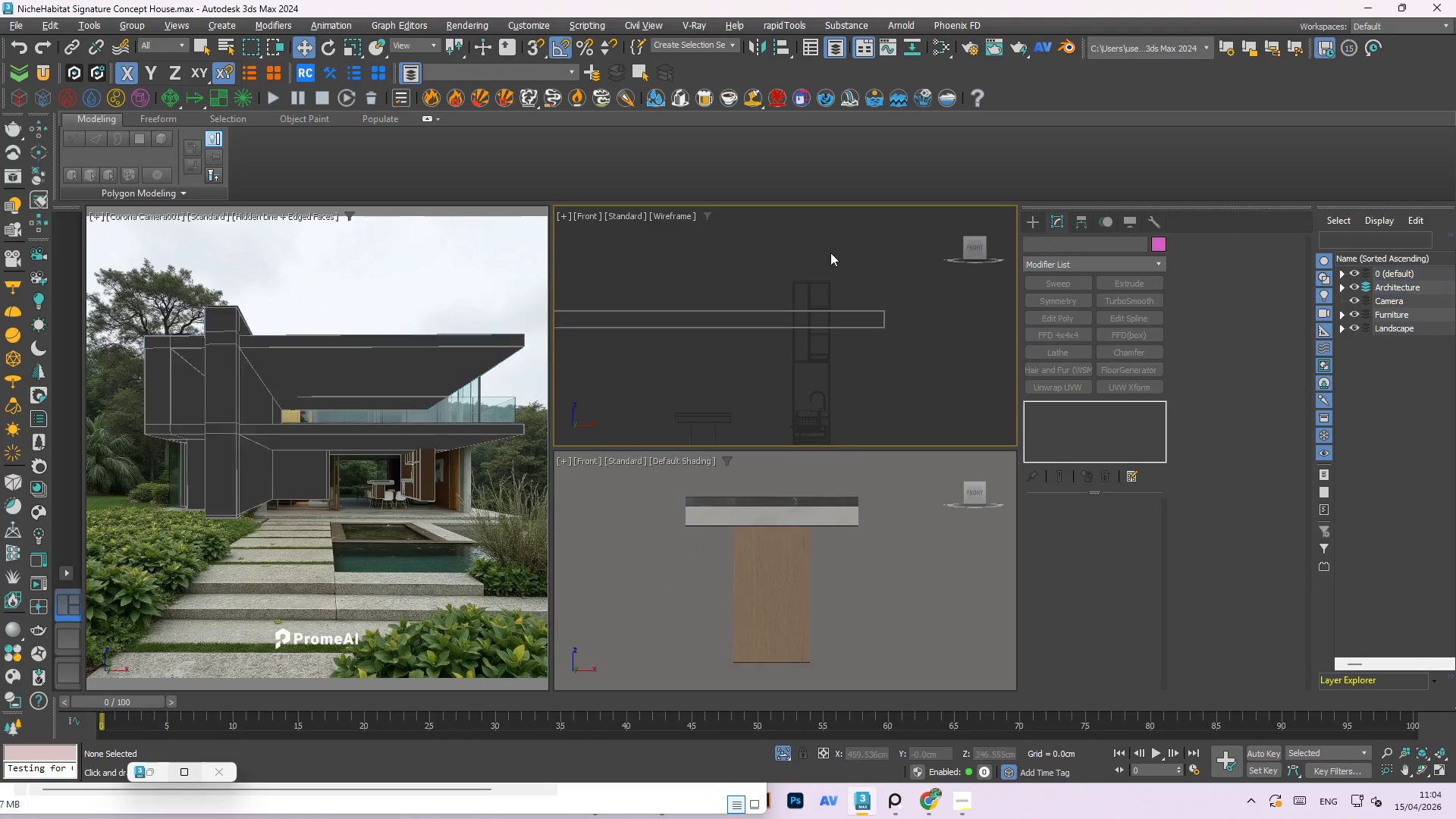 
double_click([824, 285])
 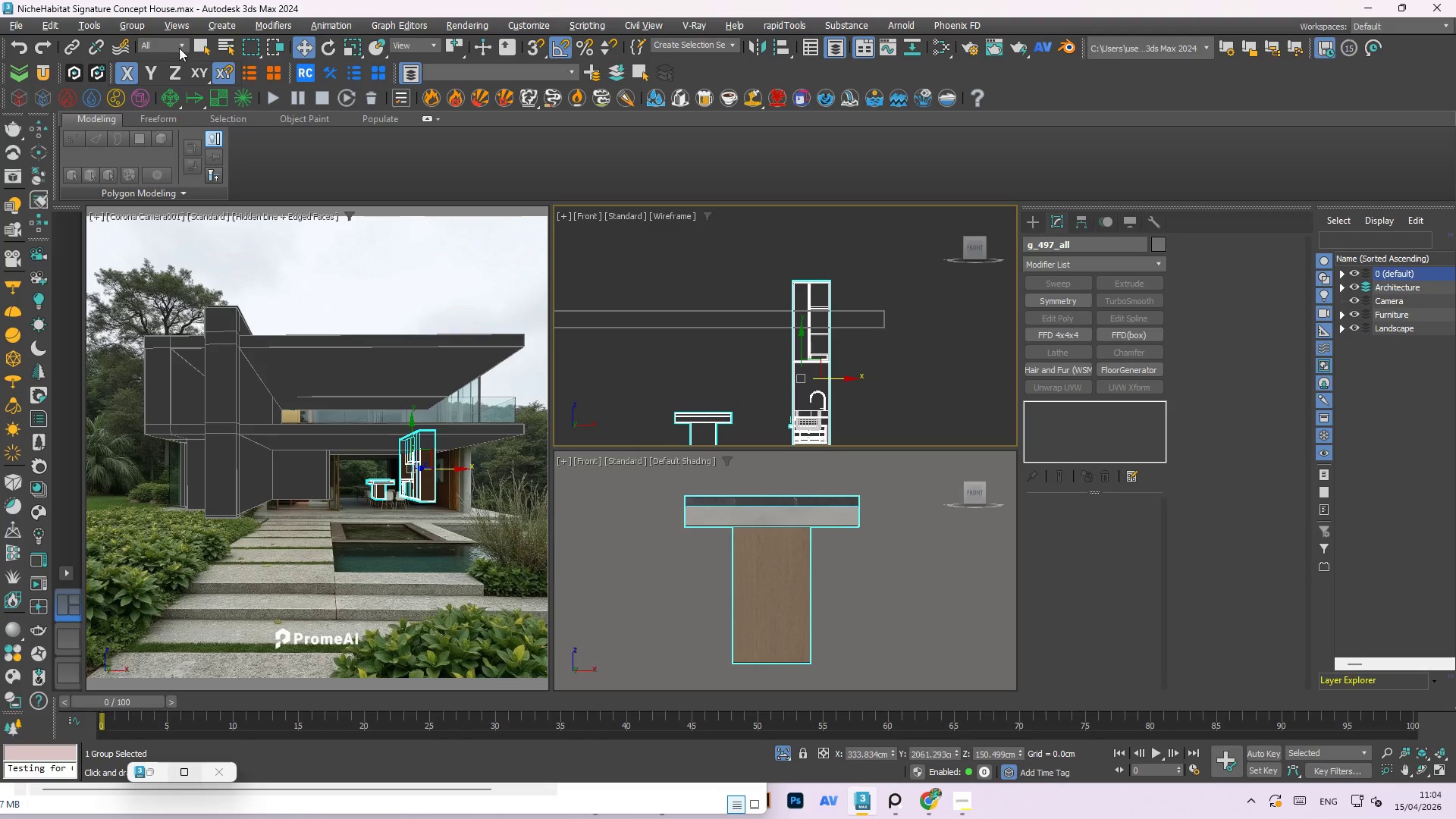 
left_click([121, 24])
 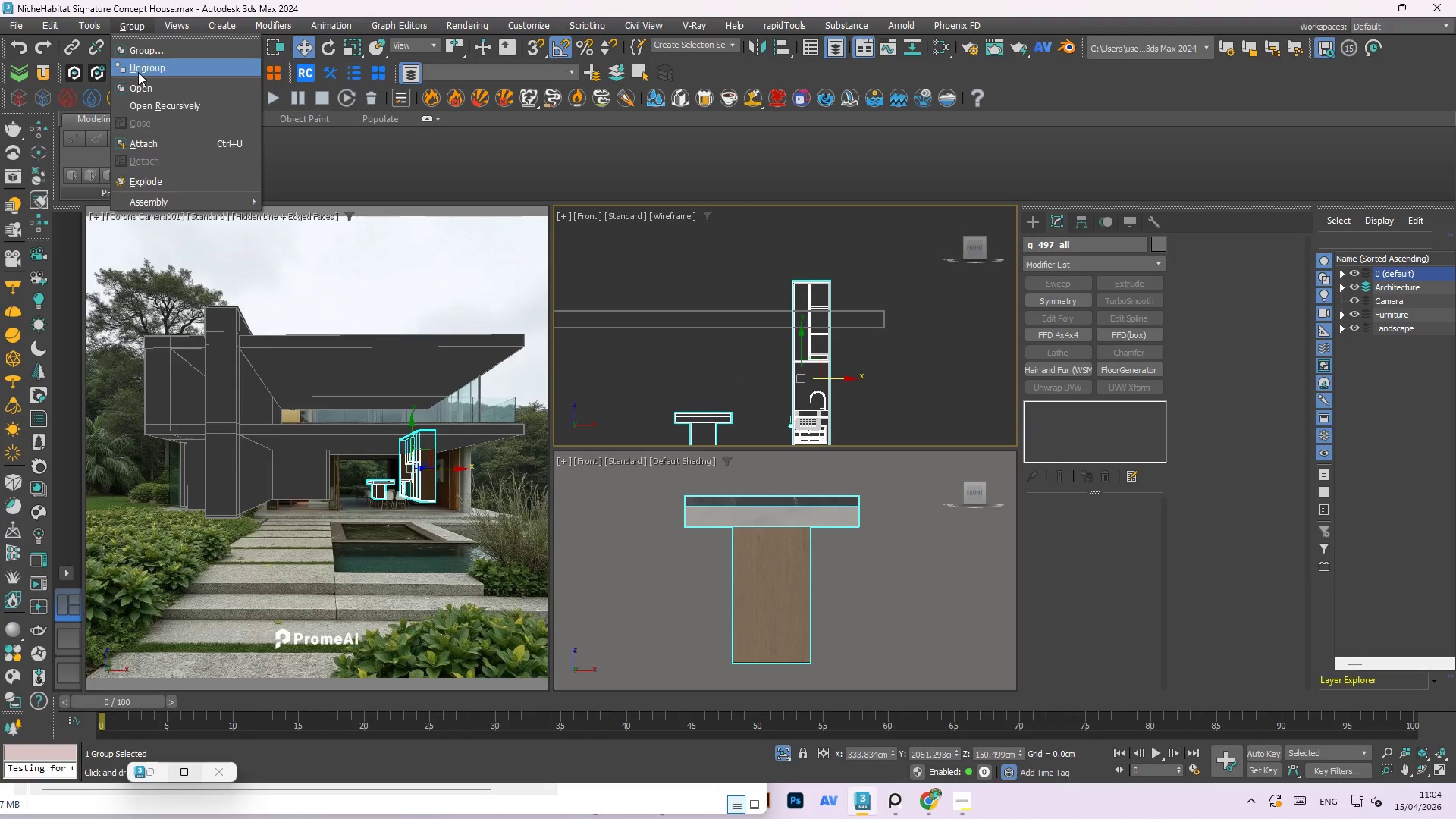 
left_click([145, 83])
 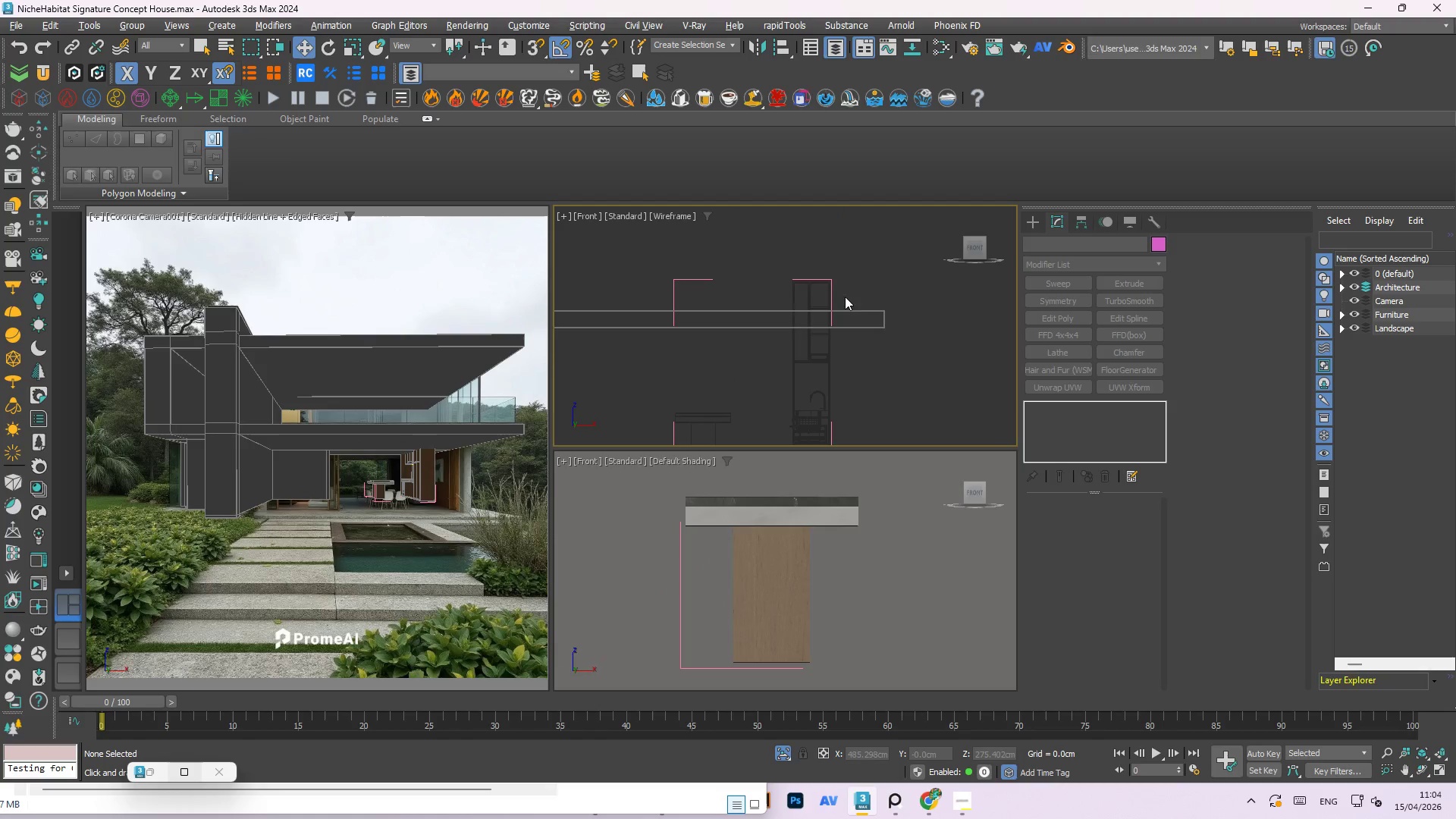 
left_click([811, 292])
 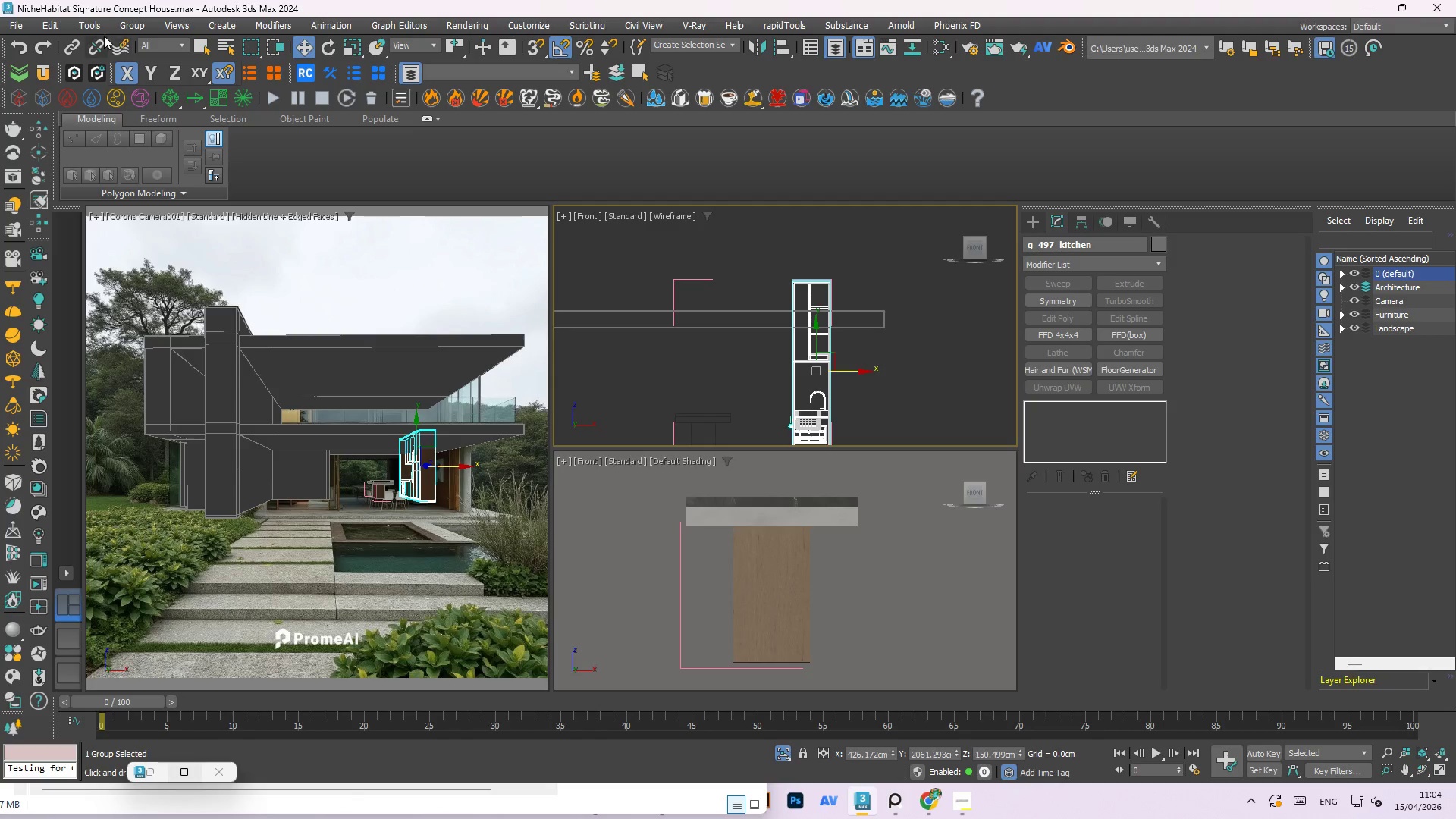 
left_click([130, 28])
 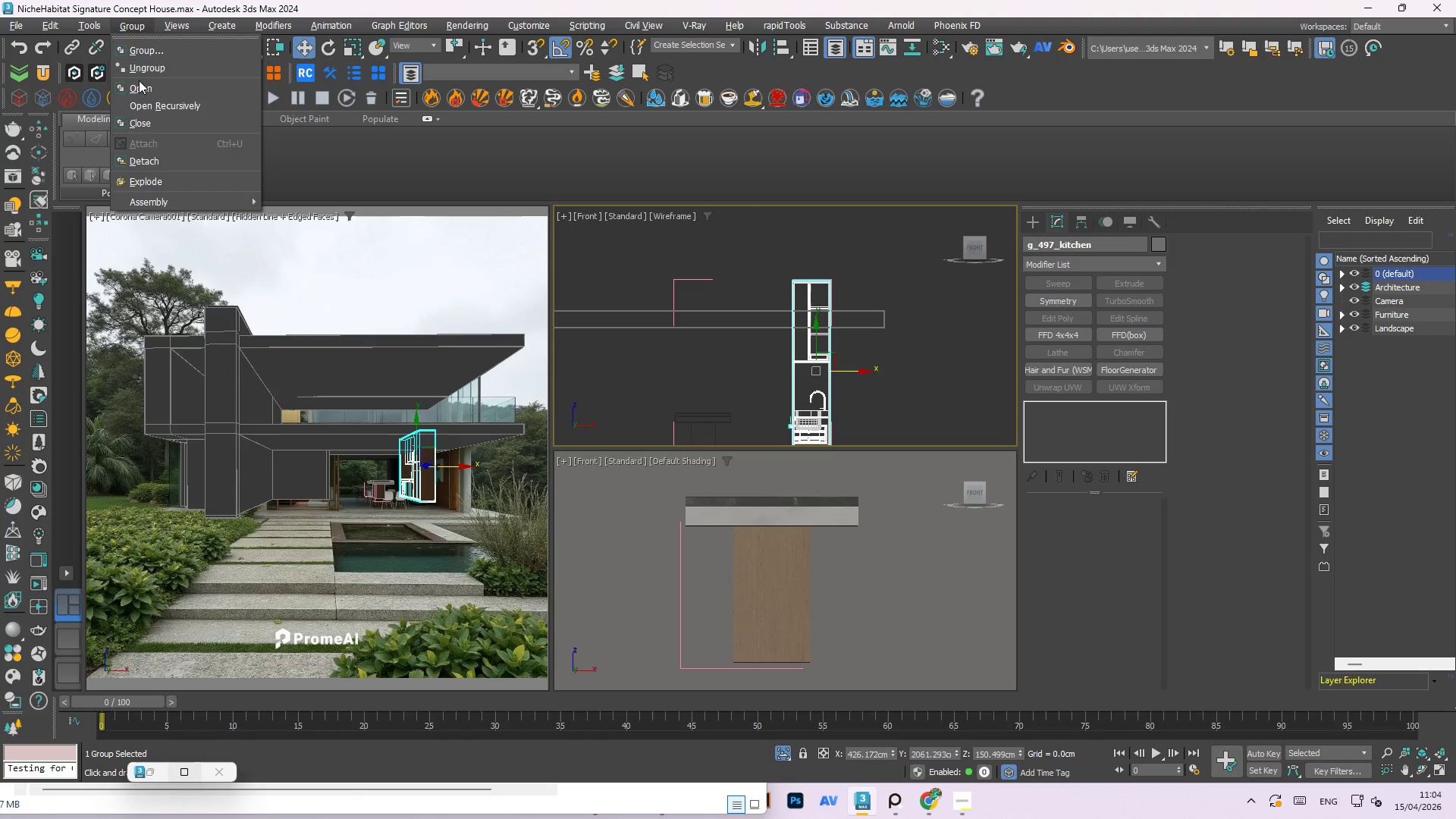 
left_click([141, 87])
 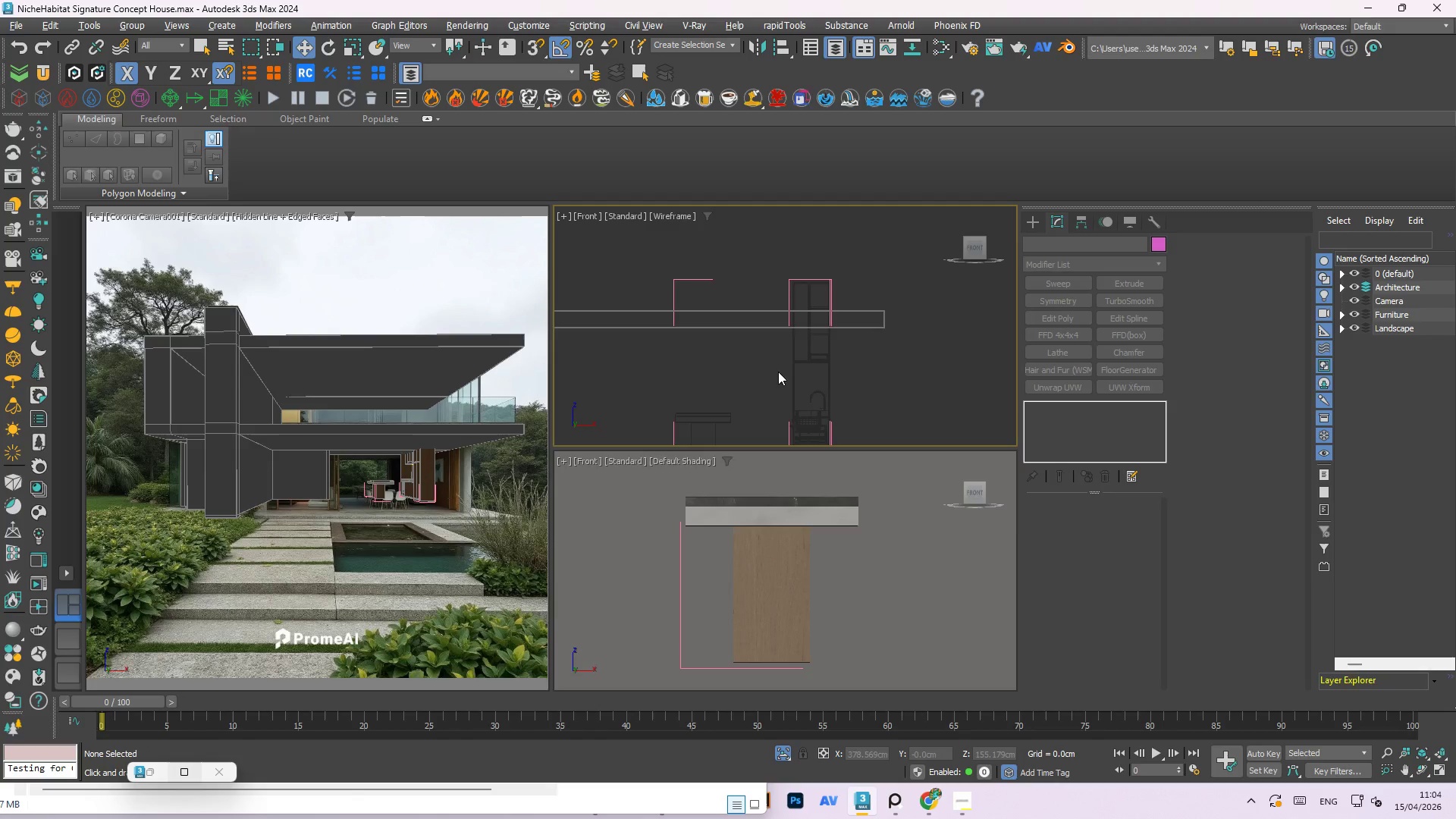 
scroll: coordinate [776, 368], scroll_direction: up, amount: 1.0
 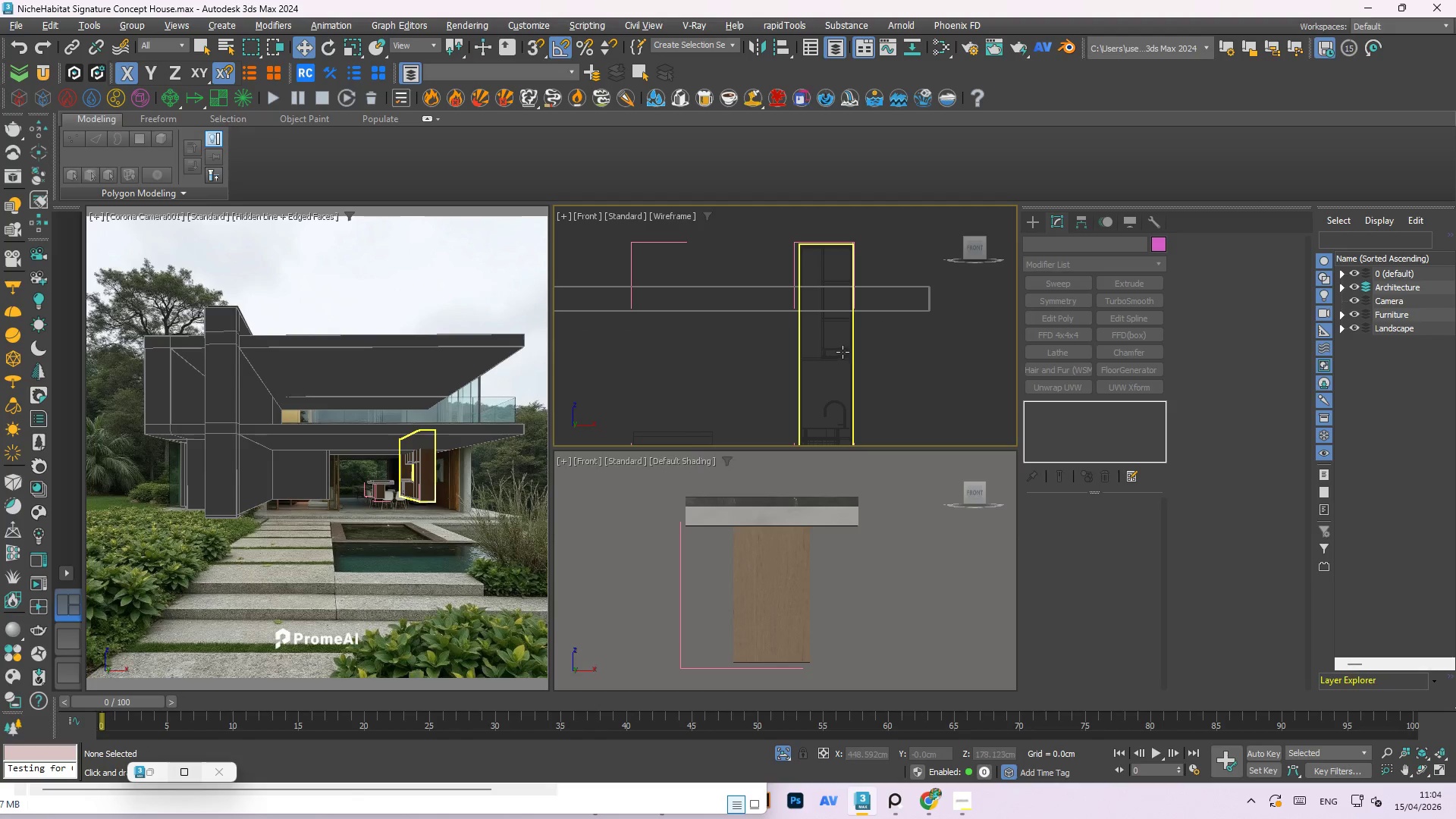 
left_click([841, 349])
 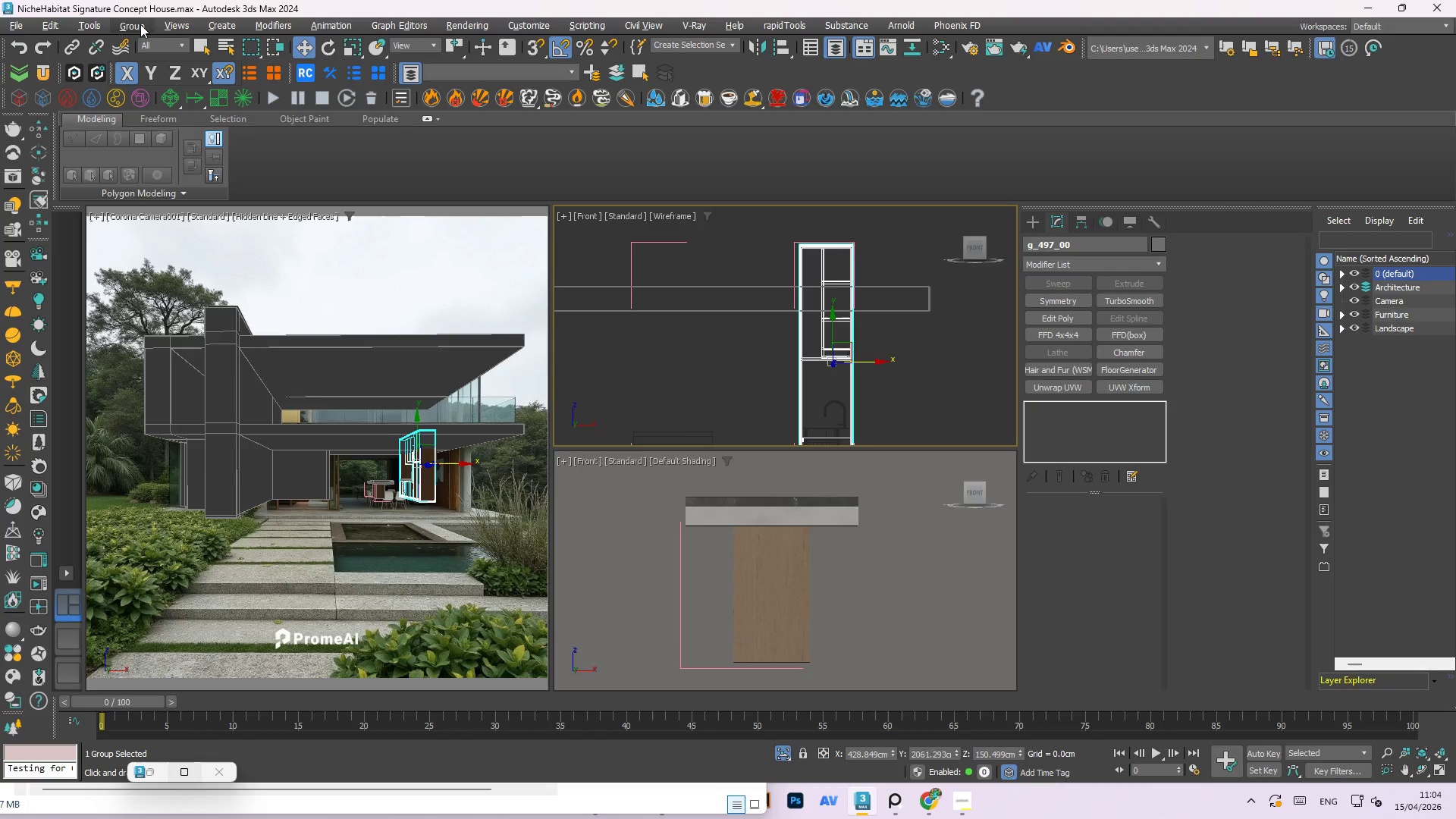 
left_click([142, 29])
 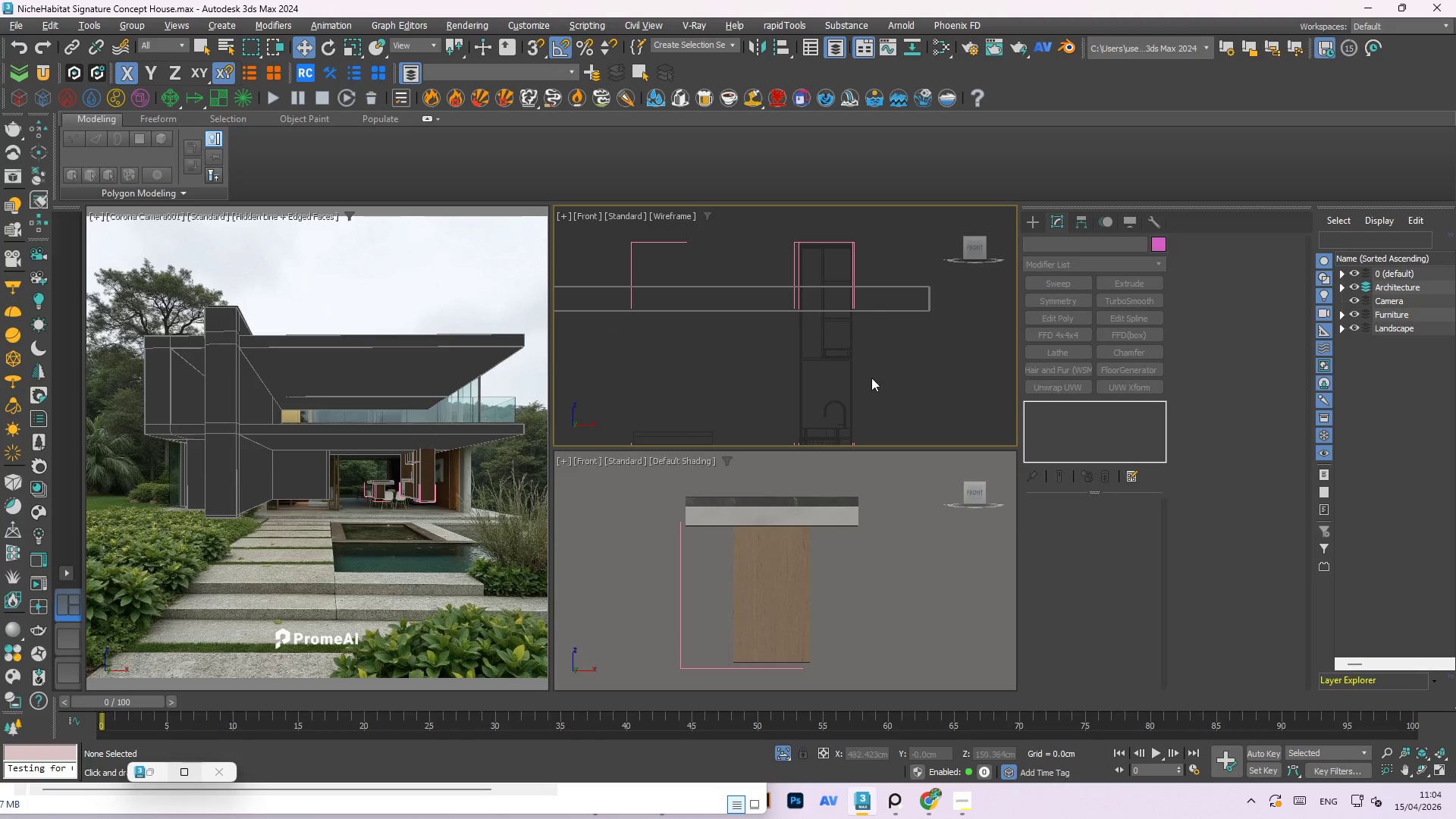 
left_click([841, 356])
 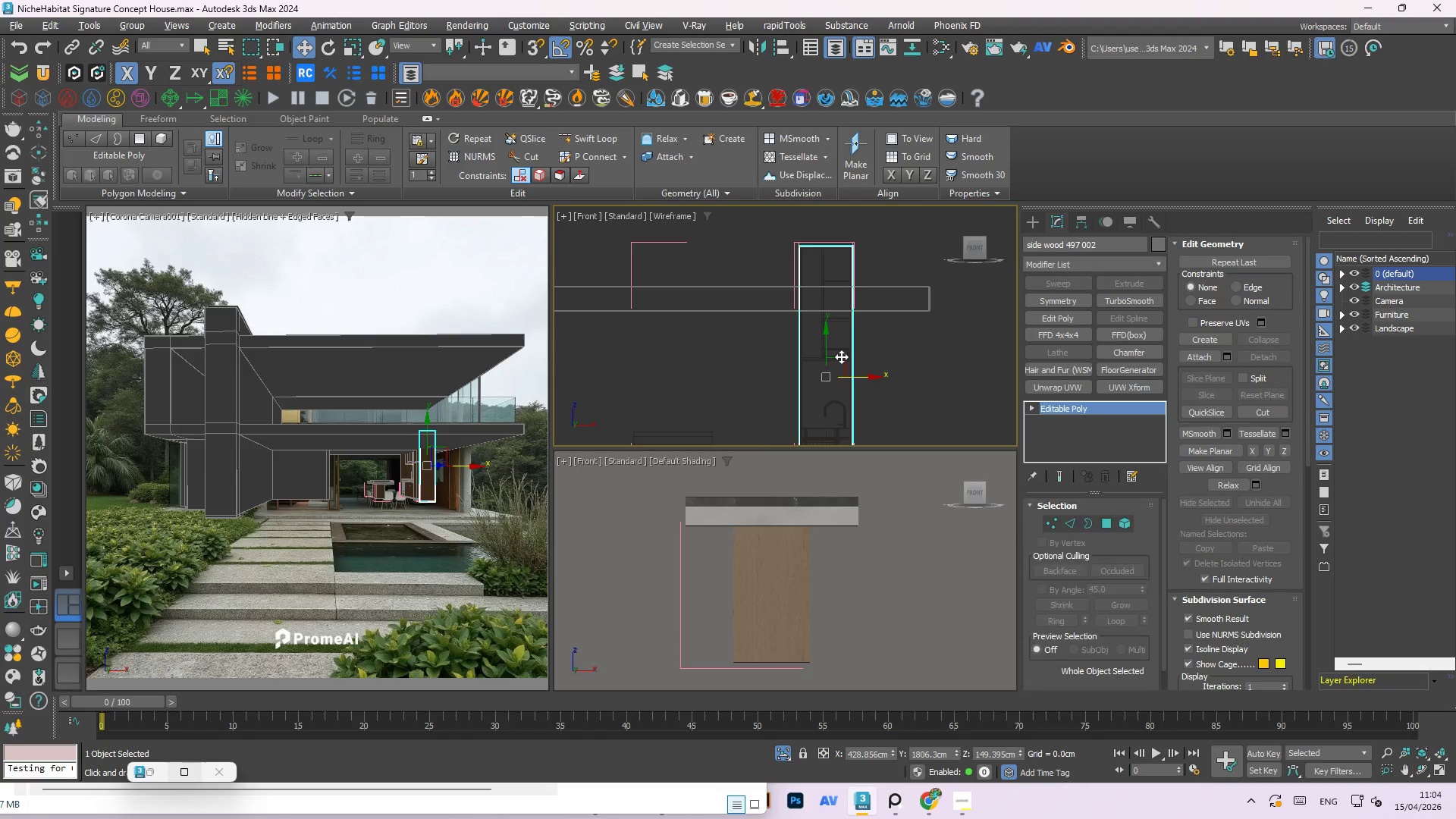 
hold_key(key=AltLeft, duration=1.53)
 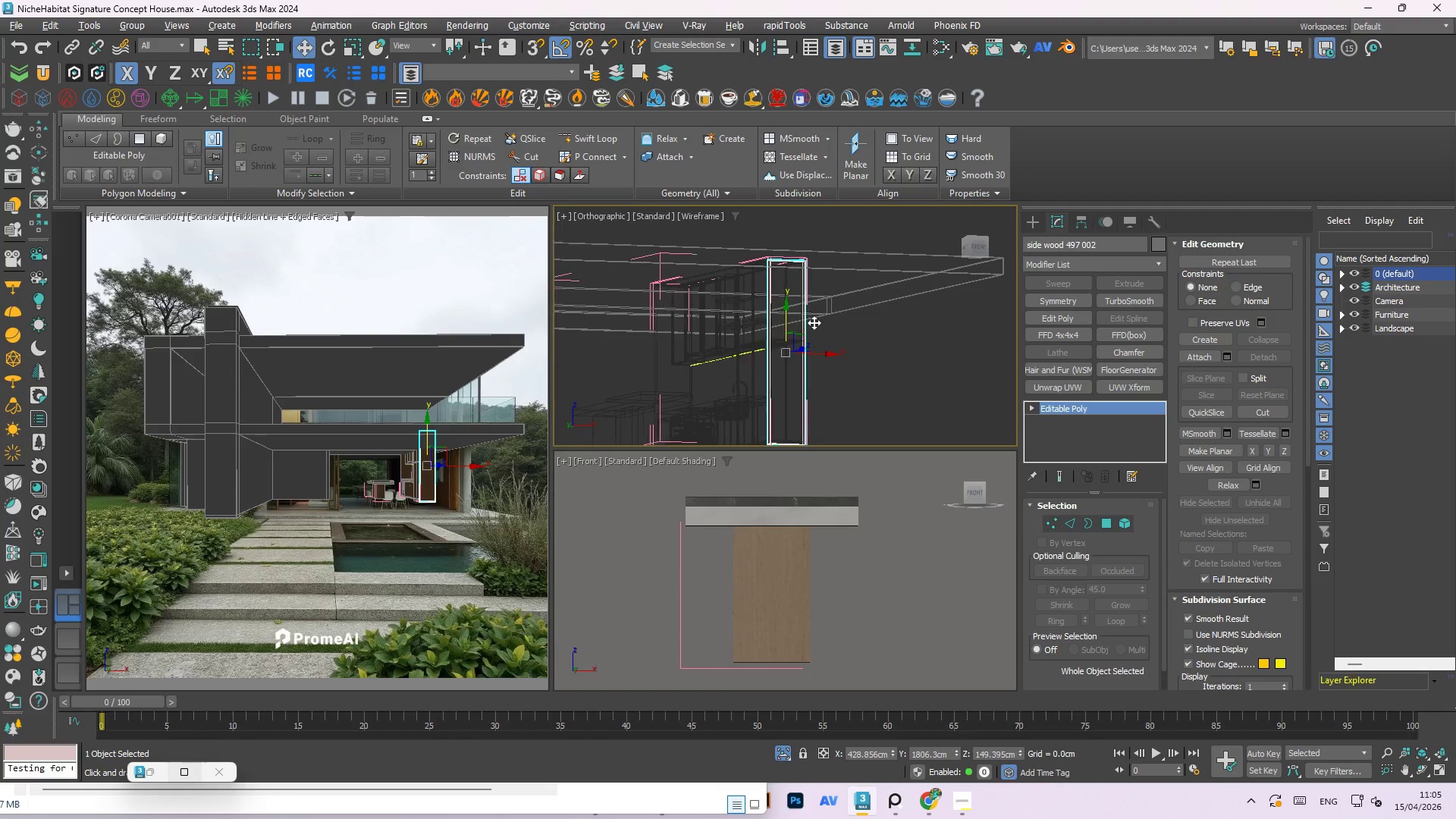 
scroll: coordinate [770, 327], scroll_direction: down, amount: 1.0
 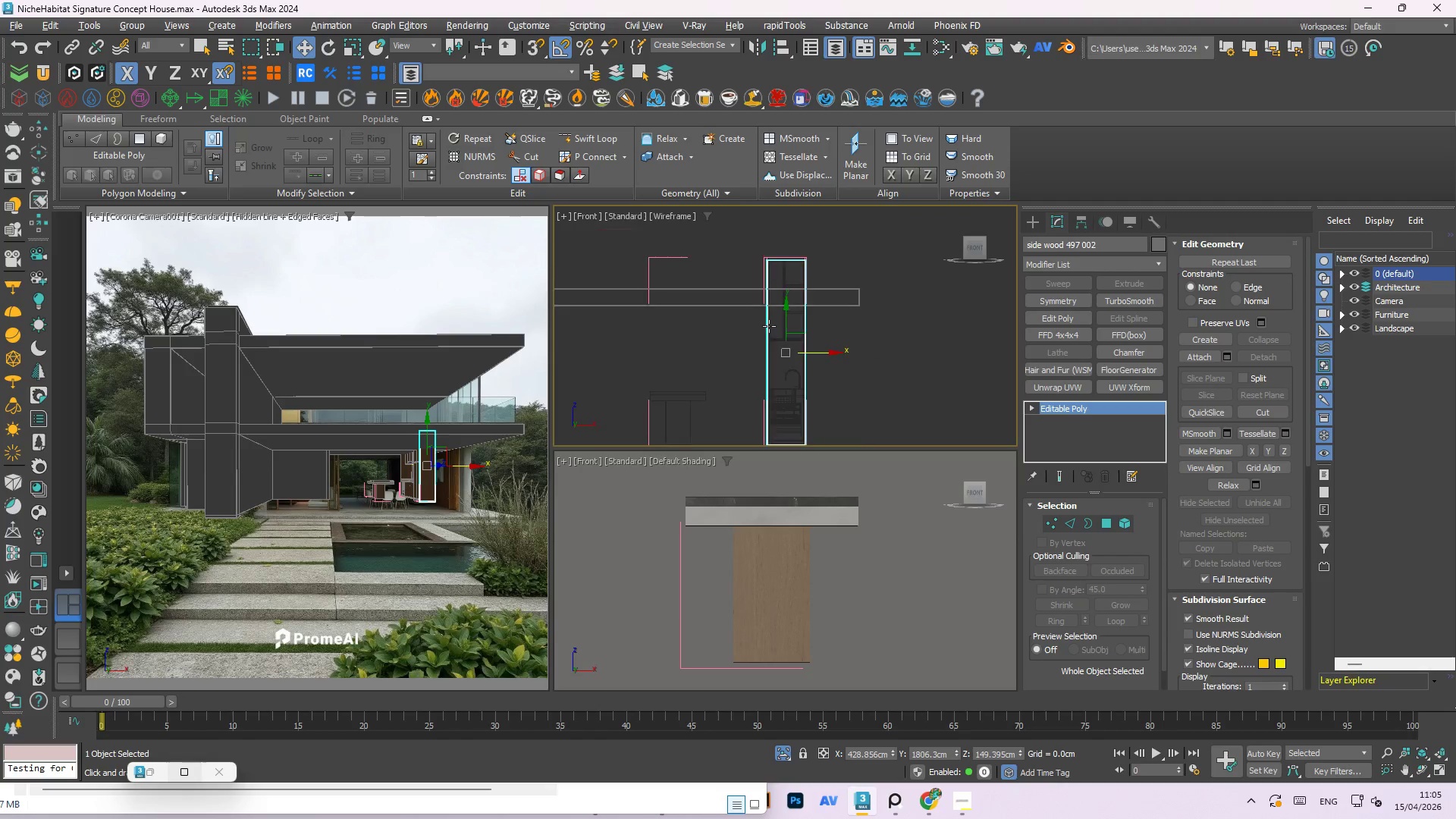 
hold_key(key=AltLeft, duration=1.51)
 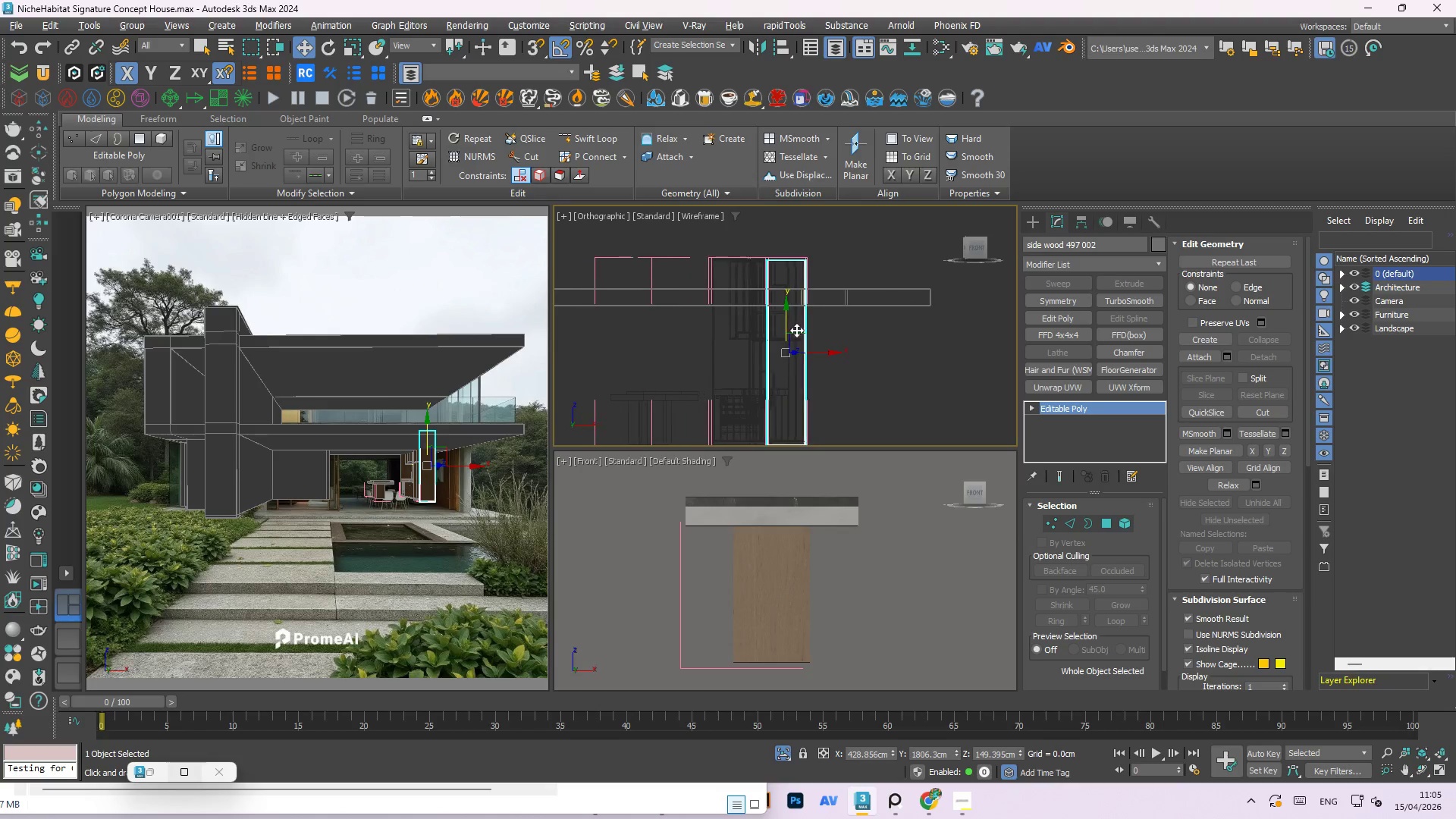 
hold_key(key=AltLeft, duration=1.52)
 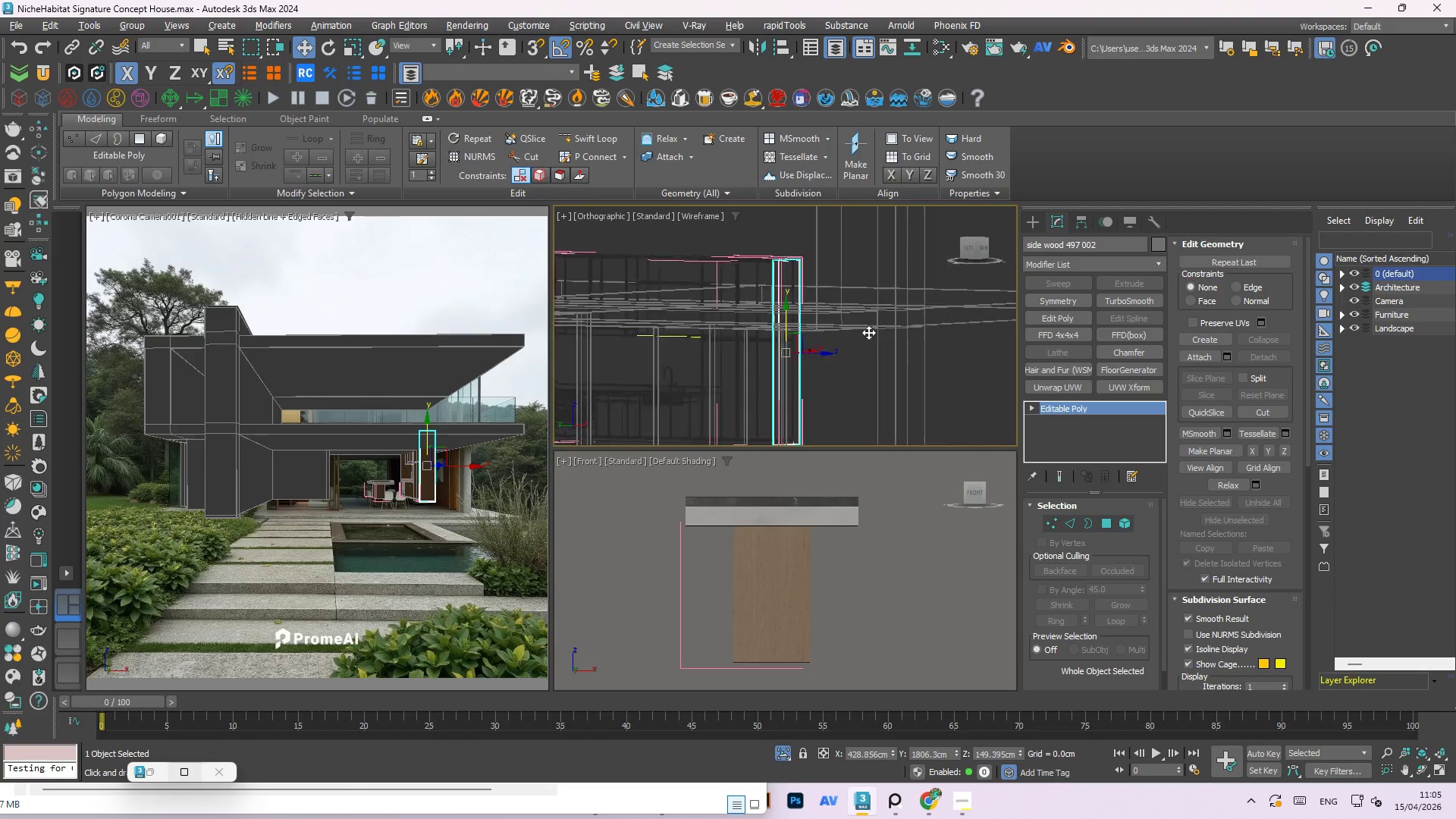 
hold_key(key=AltLeft, duration=1.52)
 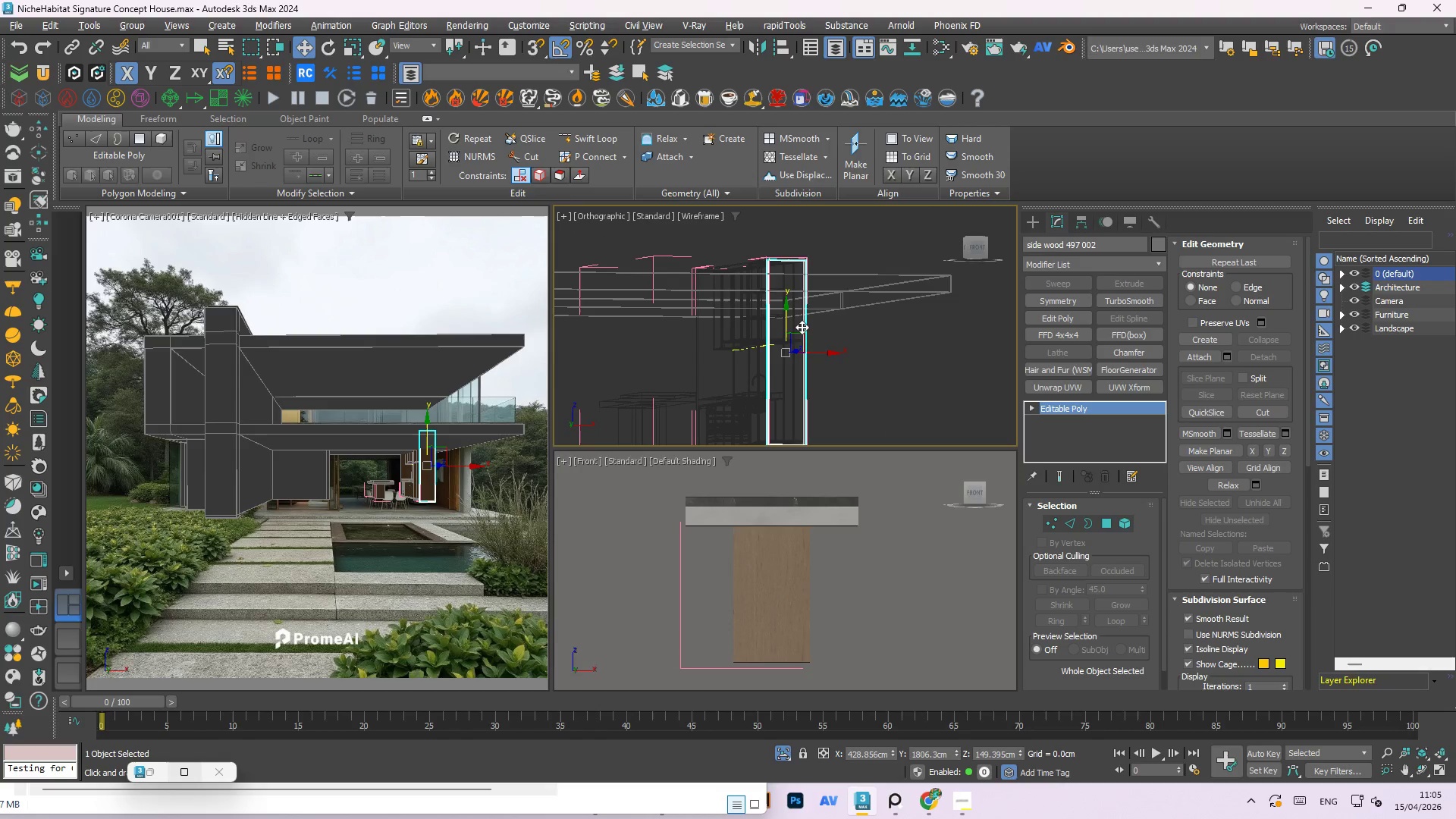 
hold_key(key=AltLeft, duration=1.51)
 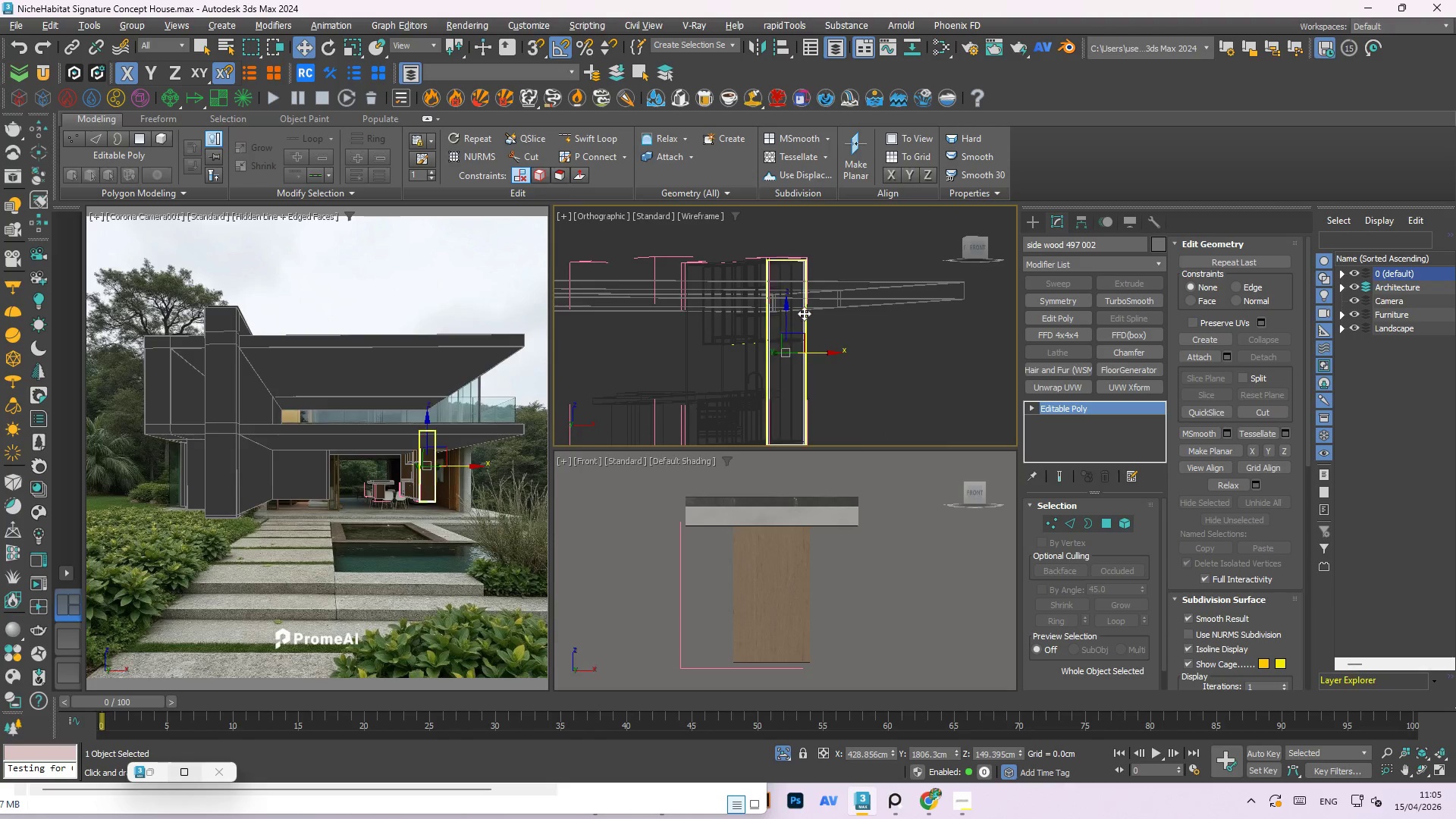 
hold_key(key=AltLeft, duration=0.59)
 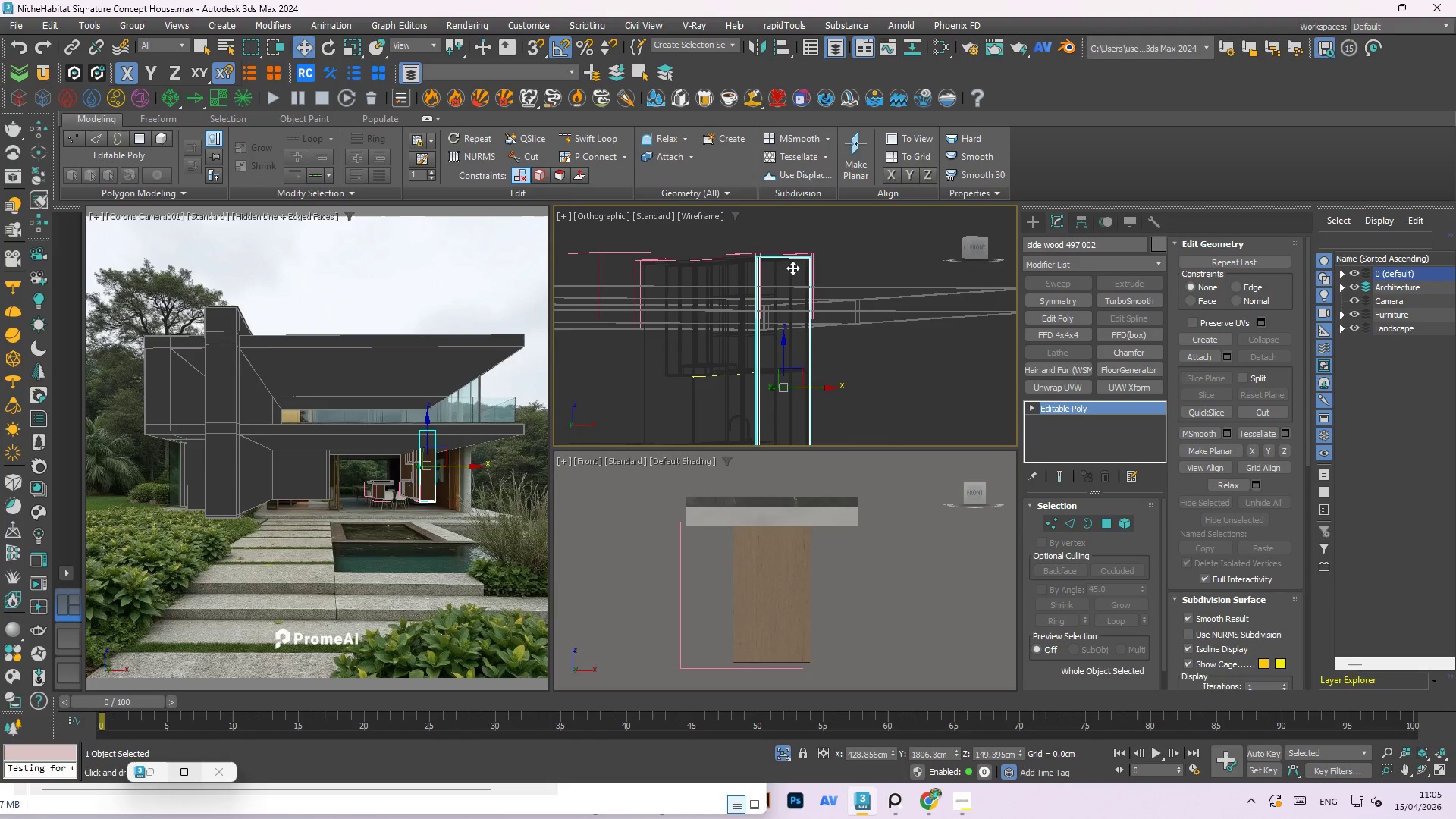 
scroll: coordinate [792, 268], scroll_direction: up, amount: 1.0
 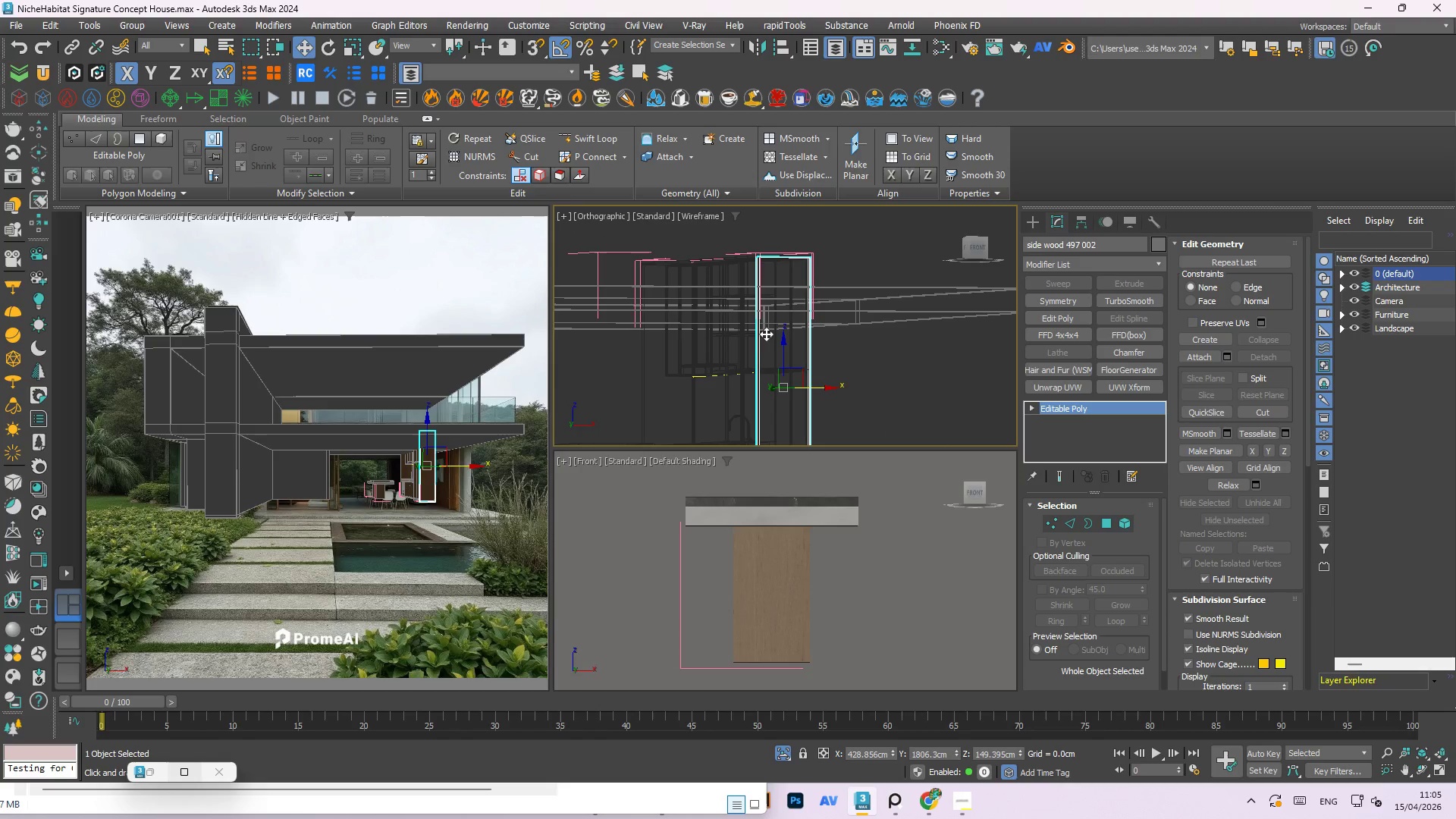 
key(F)
 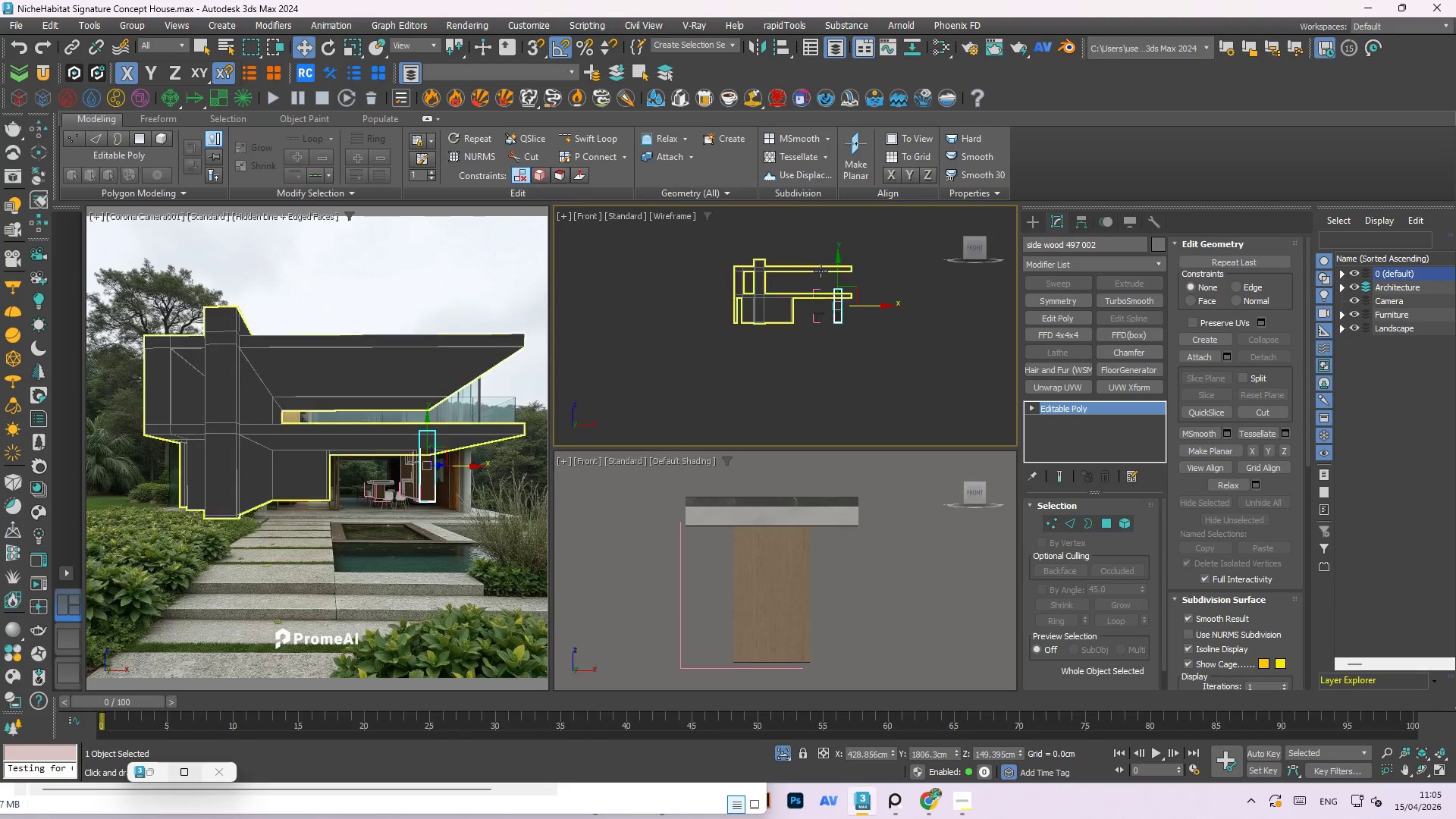 
left_click([863, 284])
 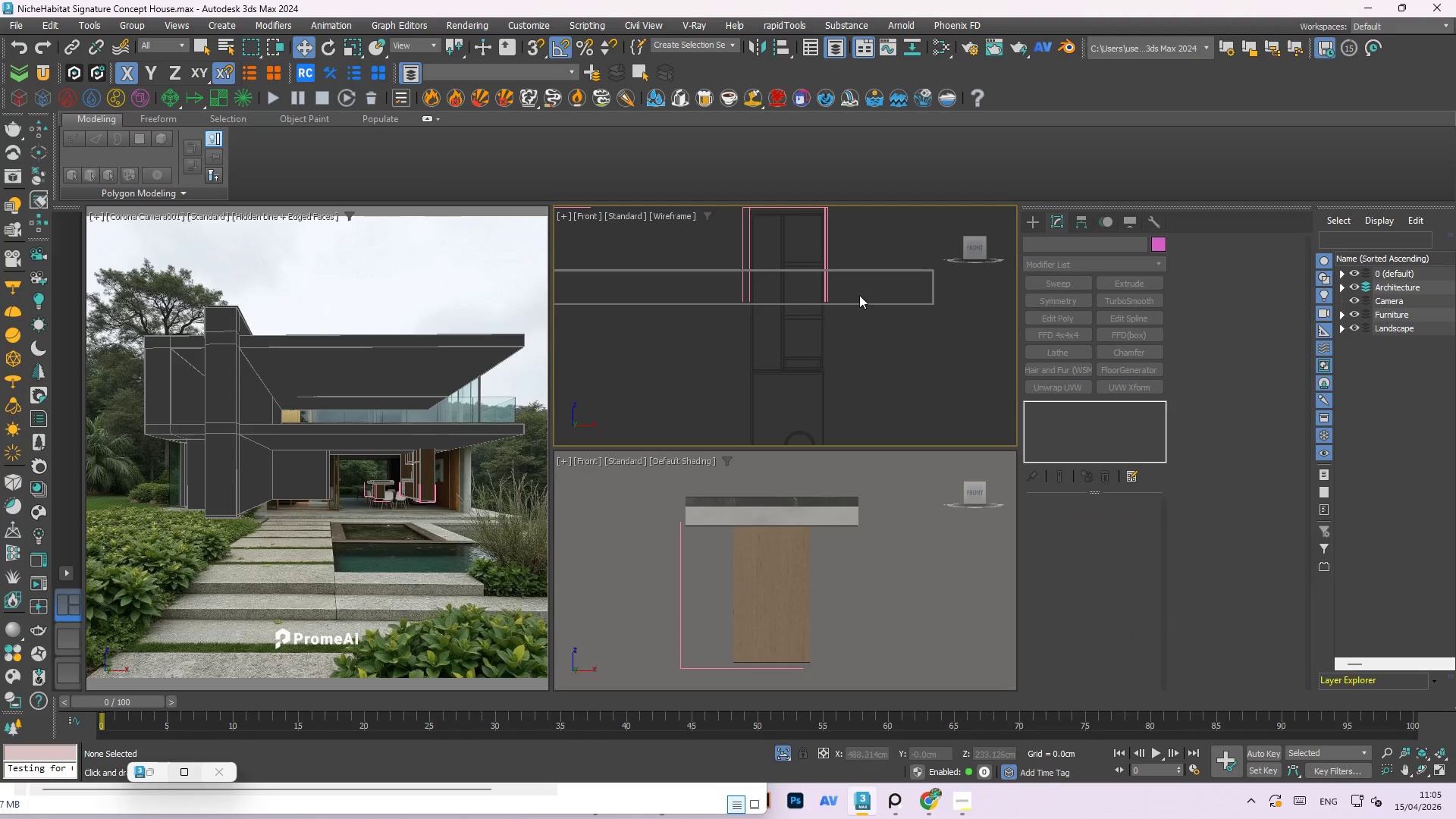 
scroll: coordinate [830, 322], scroll_direction: up, amount: 7.0
 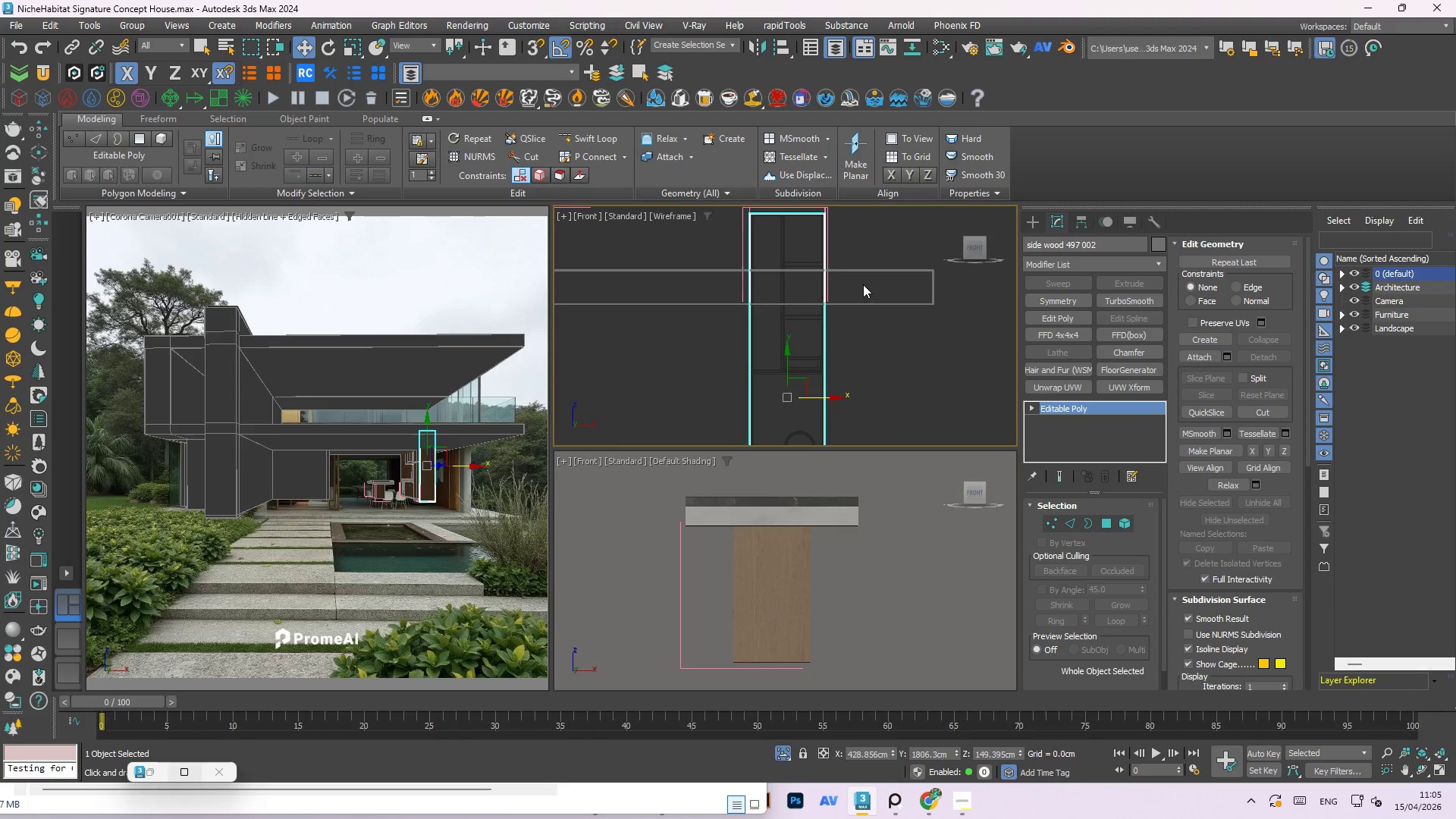 
double_click([859, 297])
 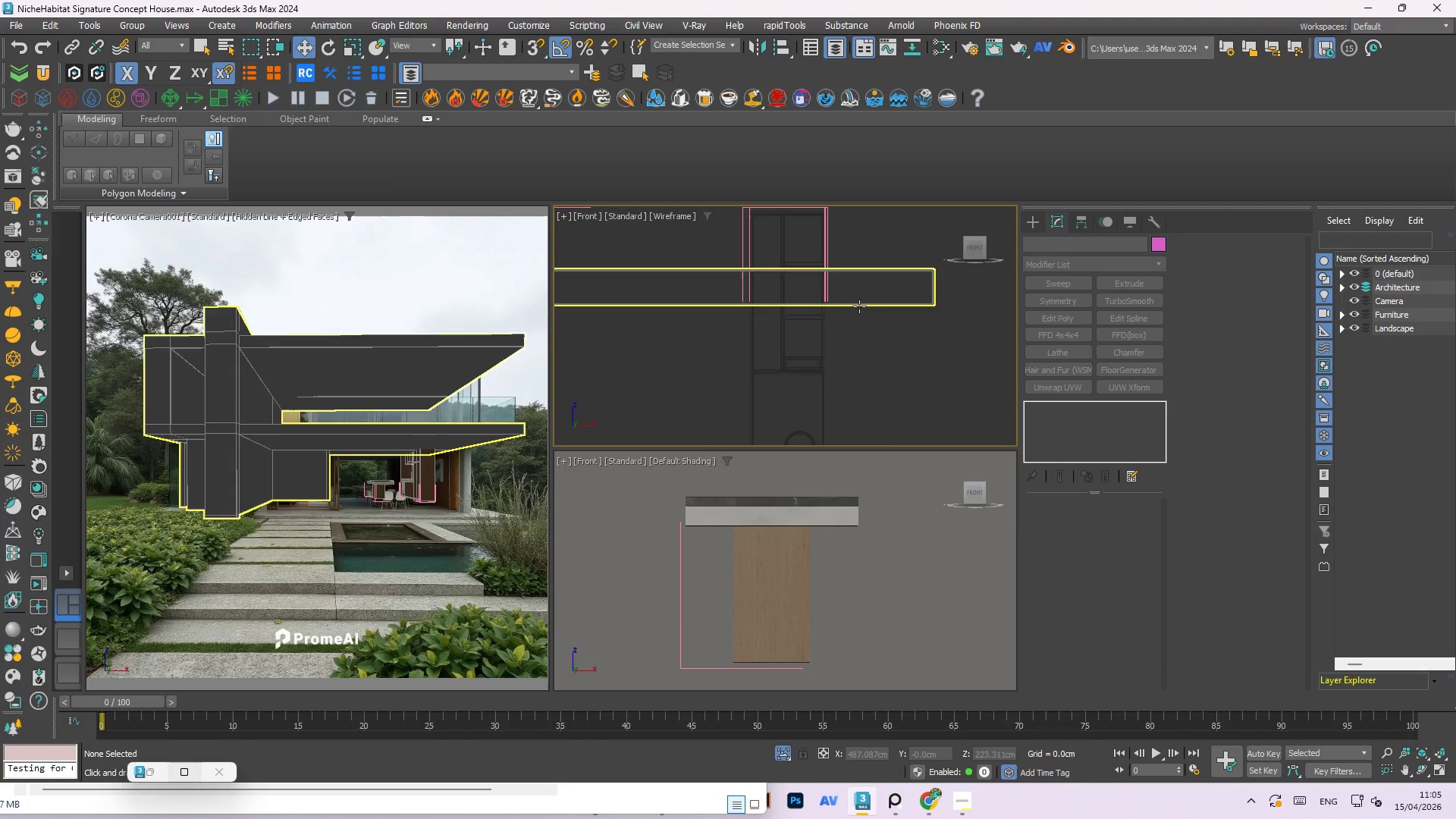 
triple_click([860, 308])
 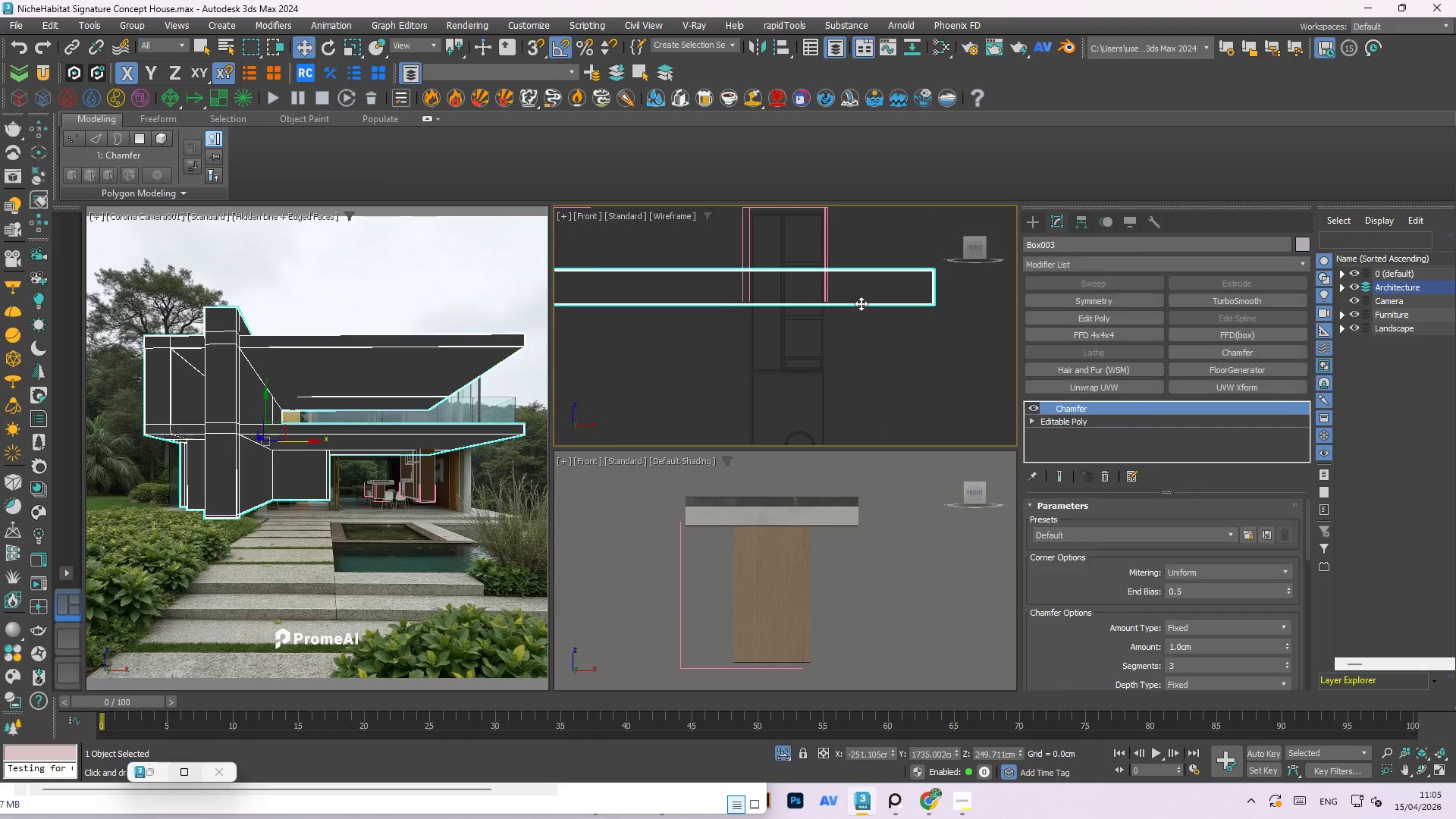 
right_click([861, 303])
 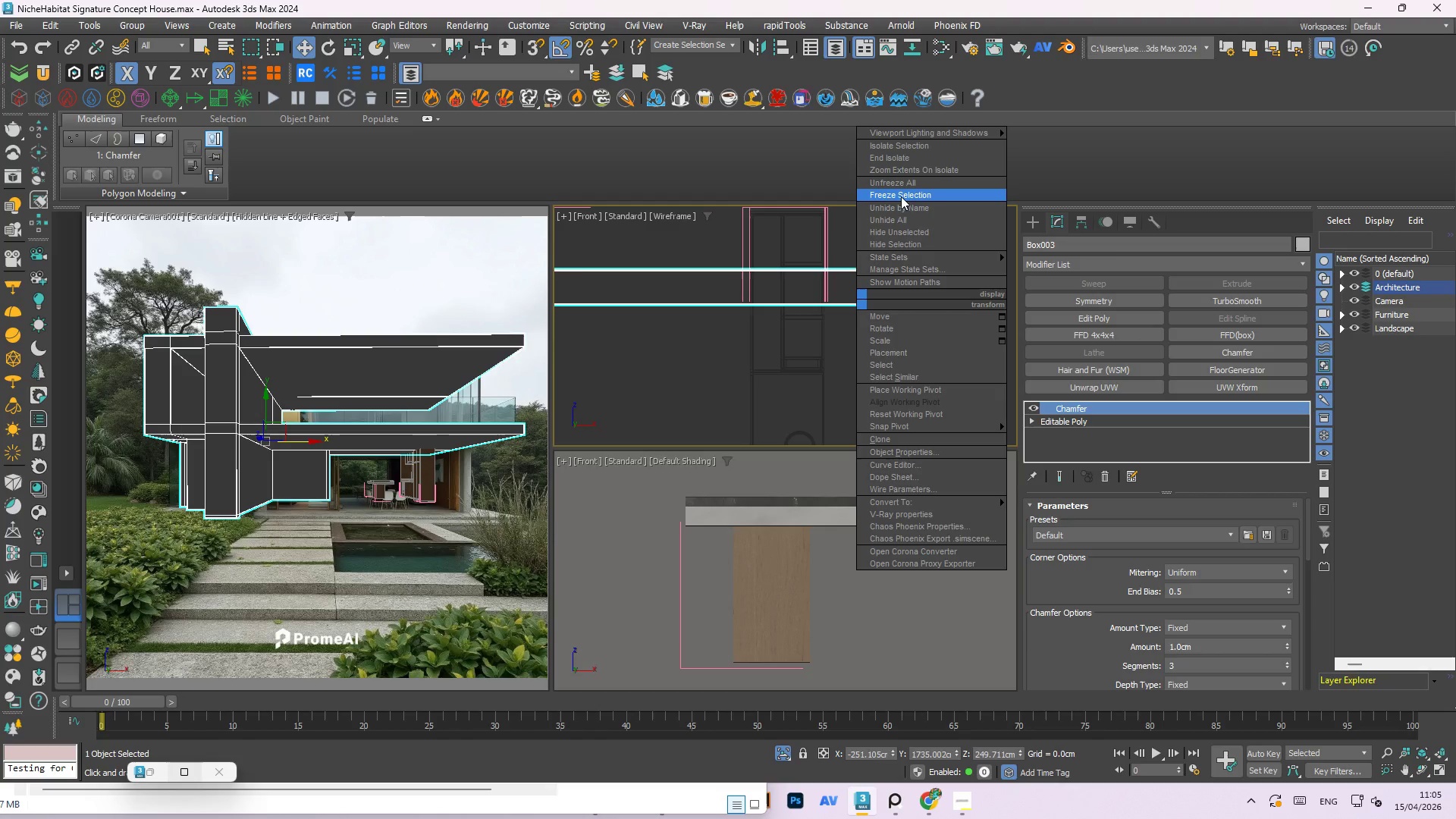 
left_click([901, 194])
 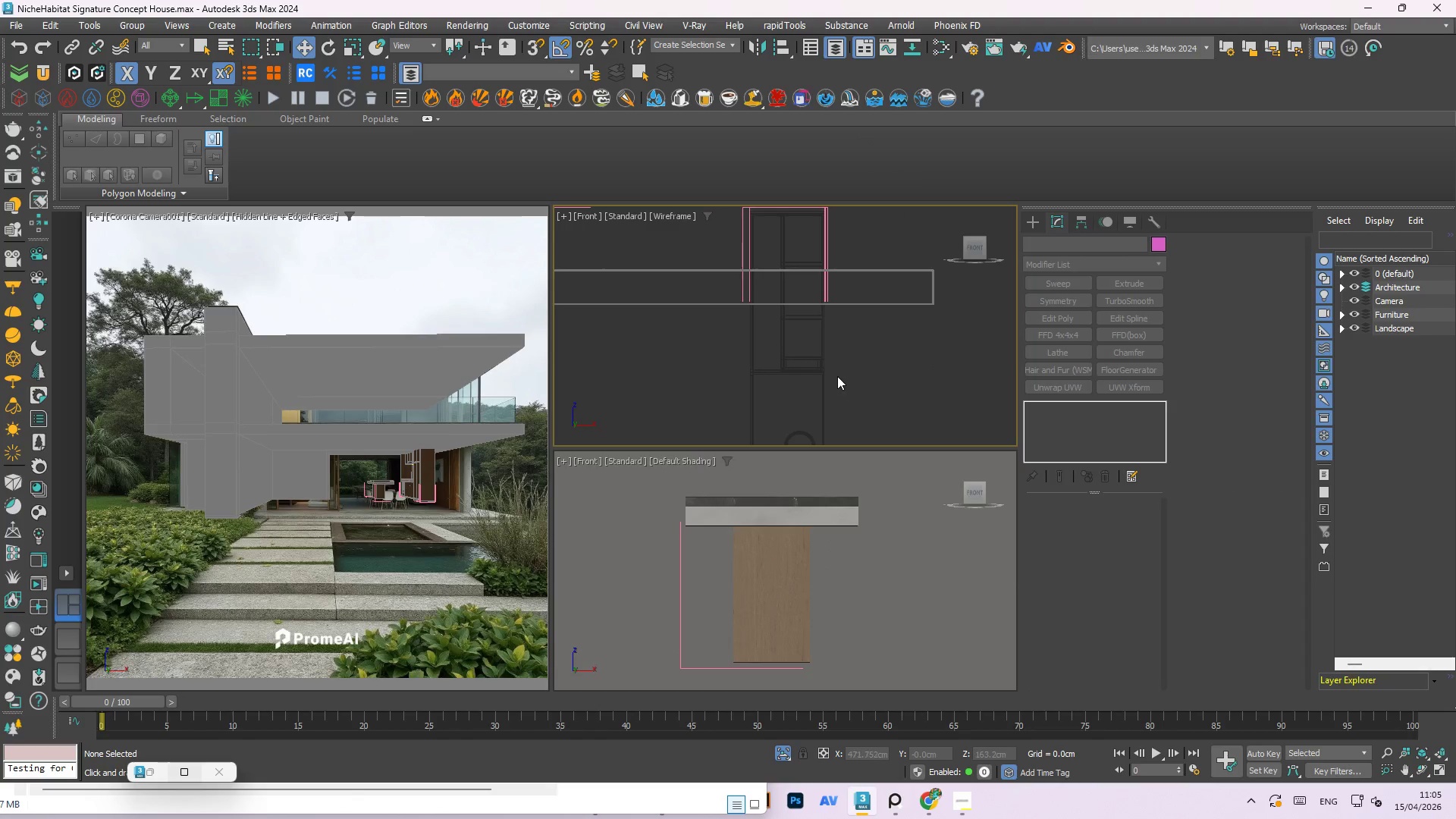 
scroll: coordinate [829, 286], scroll_direction: none, amount: 0.0
 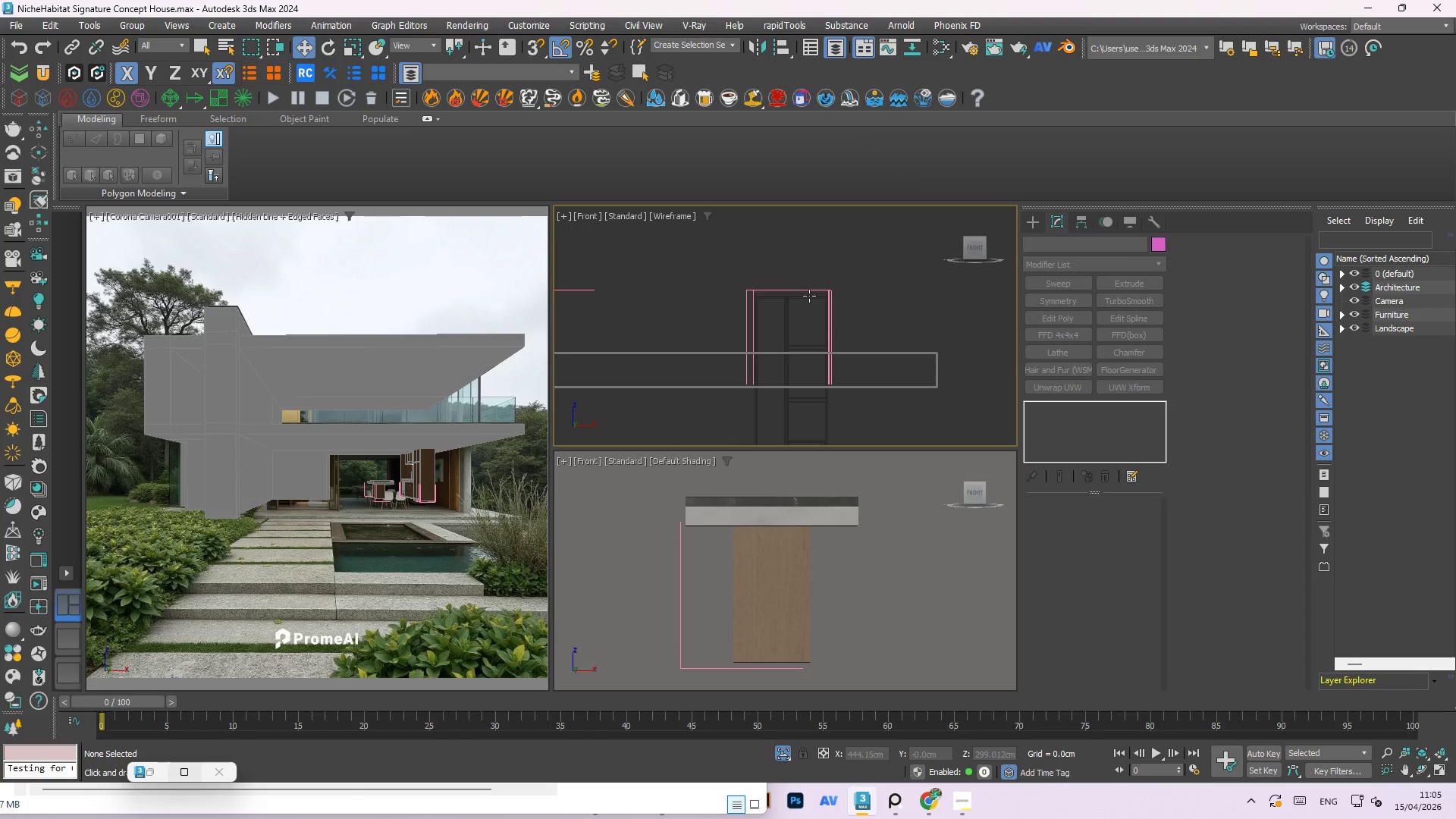 
left_click([807, 294])
 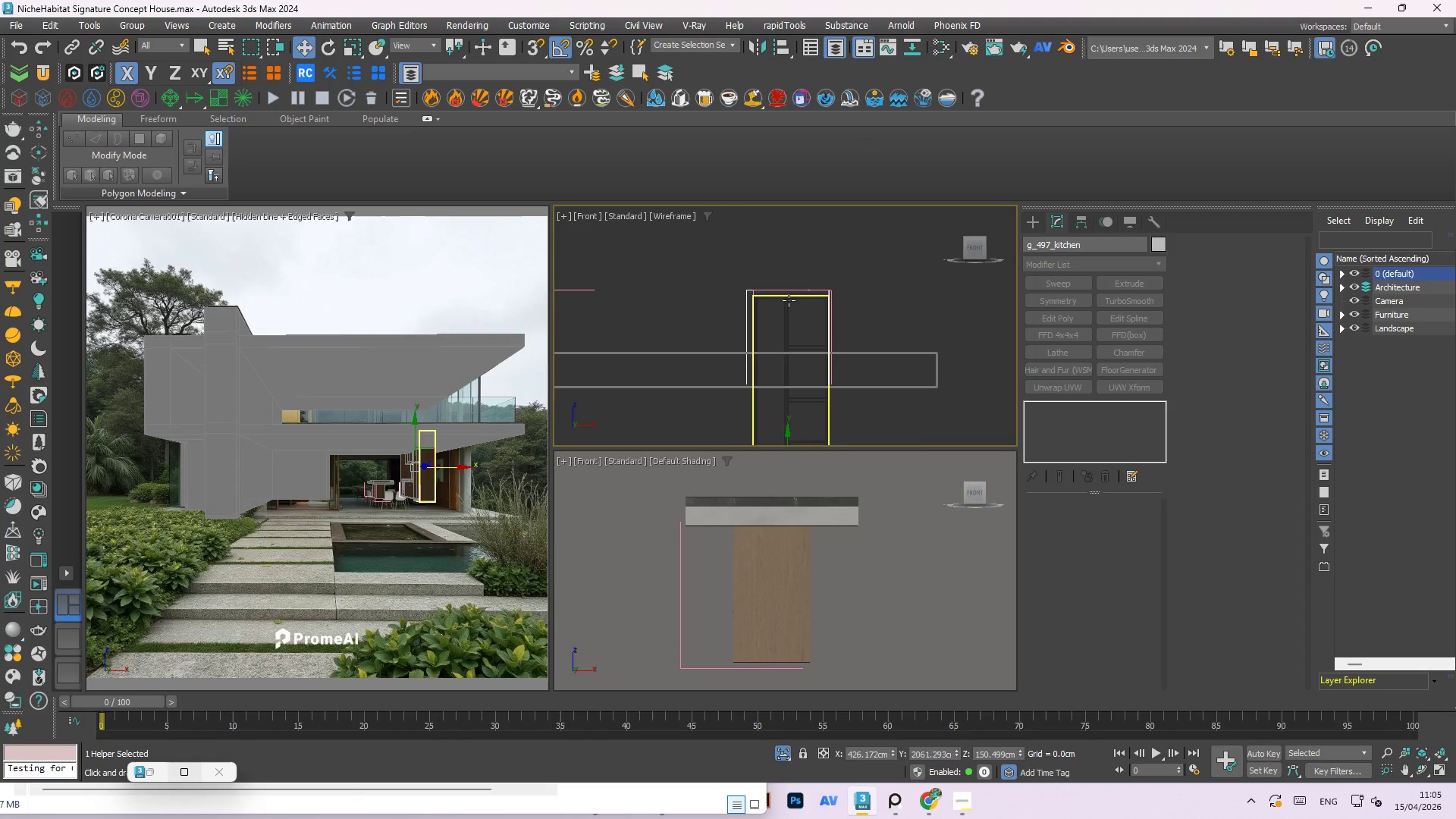 
left_click([786, 306])
 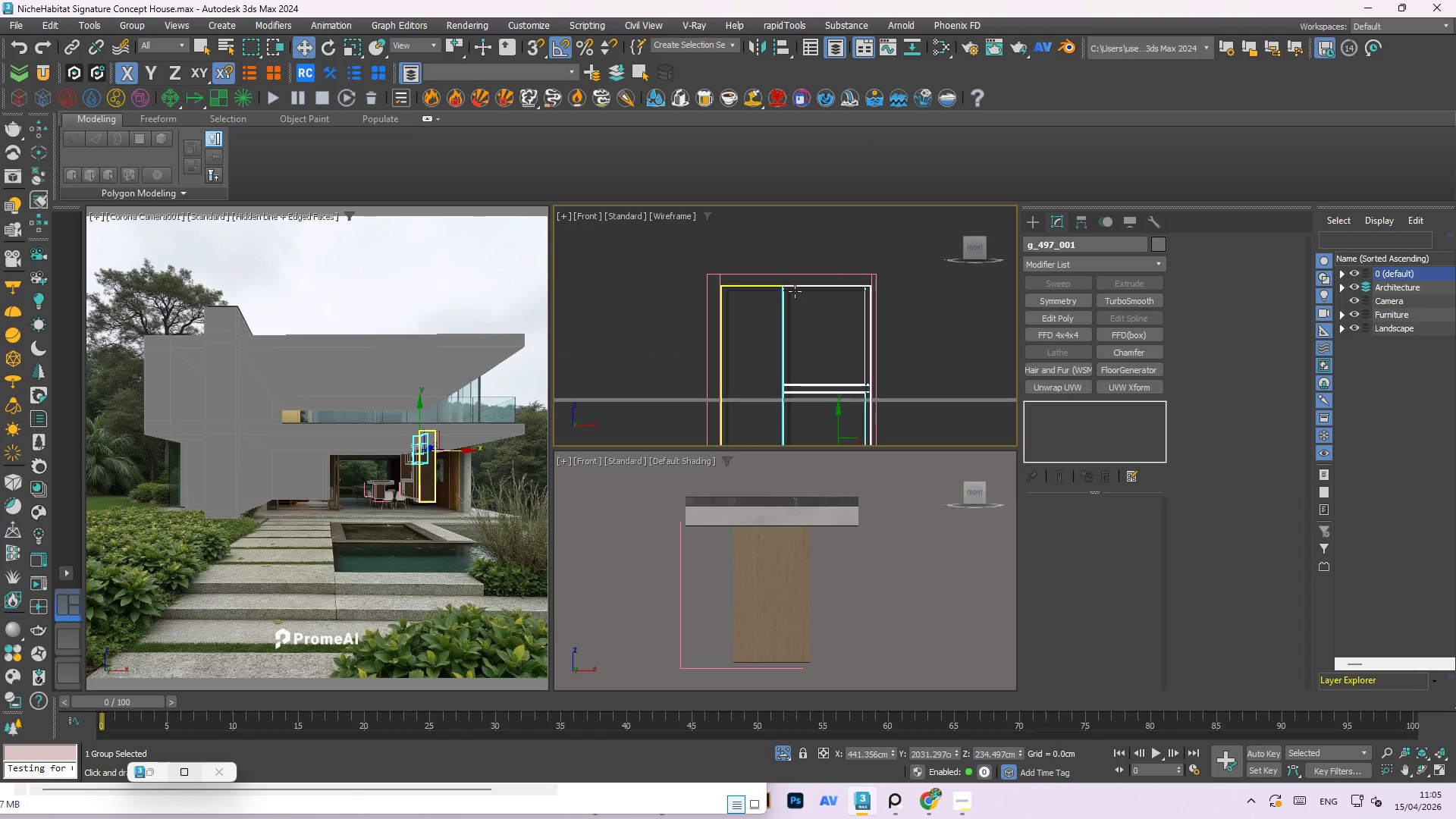 
scroll: coordinate [786, 306], scroll_direction: up, amount: 2.0
 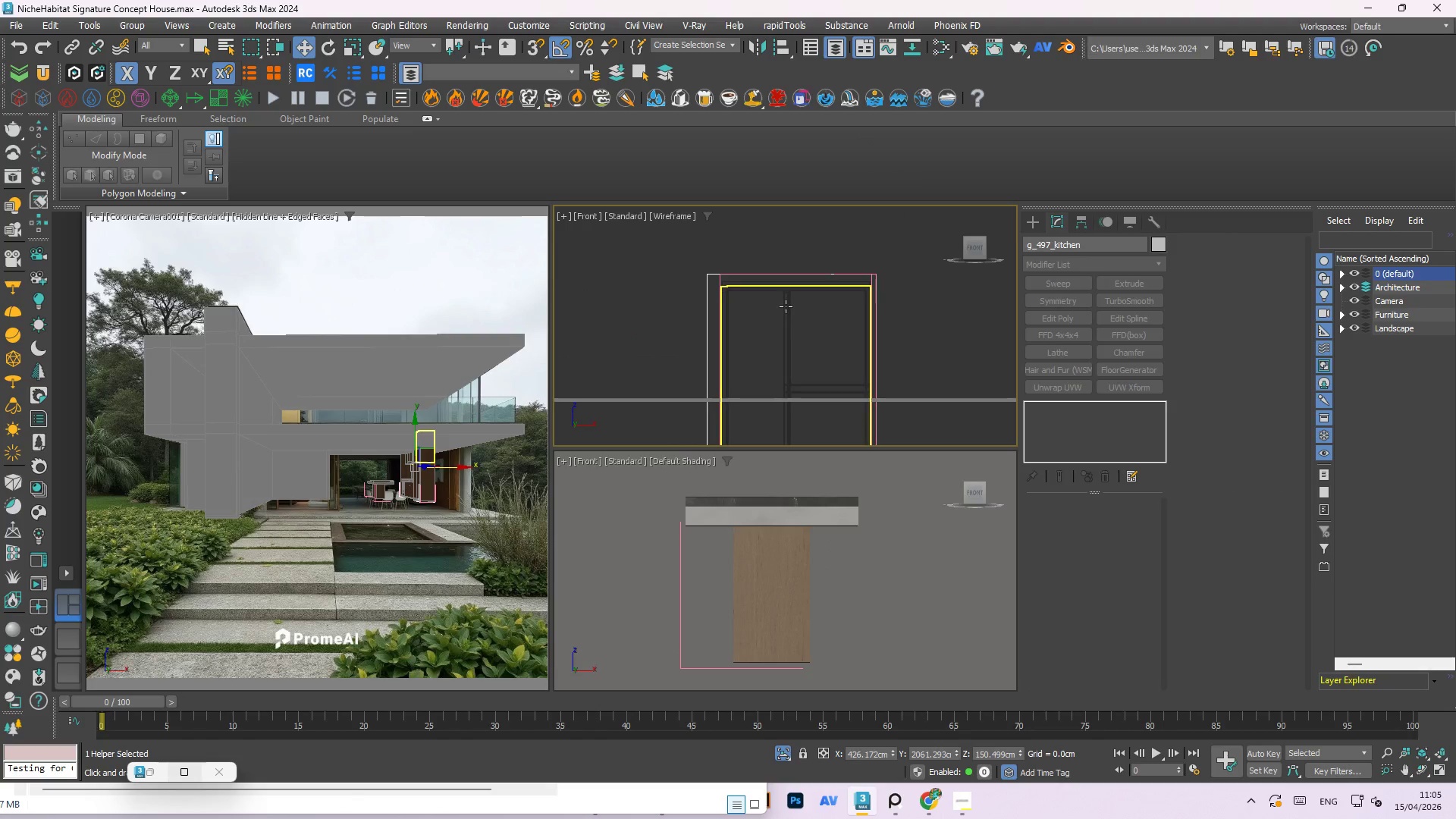 
scroll: coordinate [809, 262], scroll_direction: down, amount: 4.0
 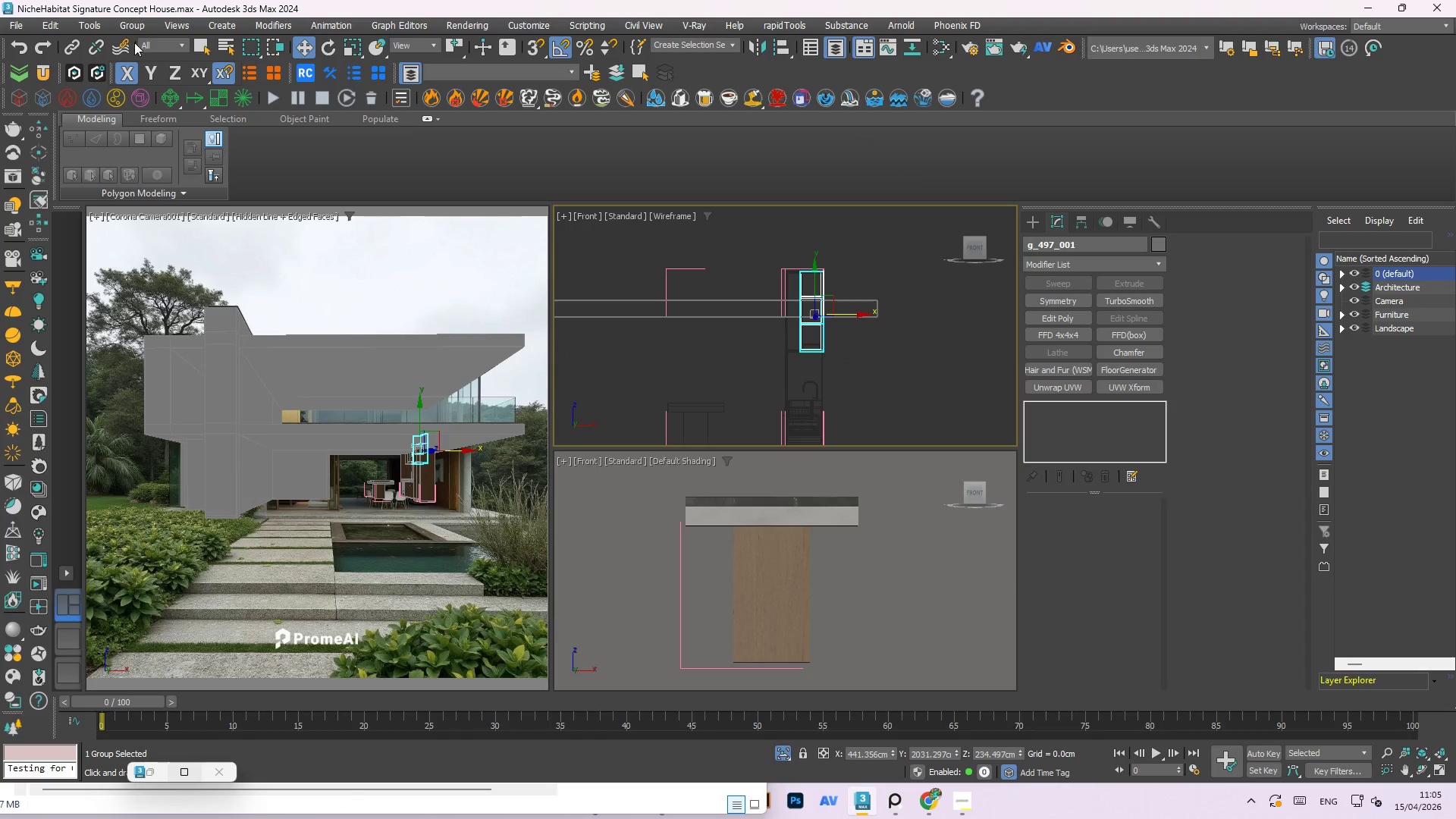 
left_click([128, 24])
 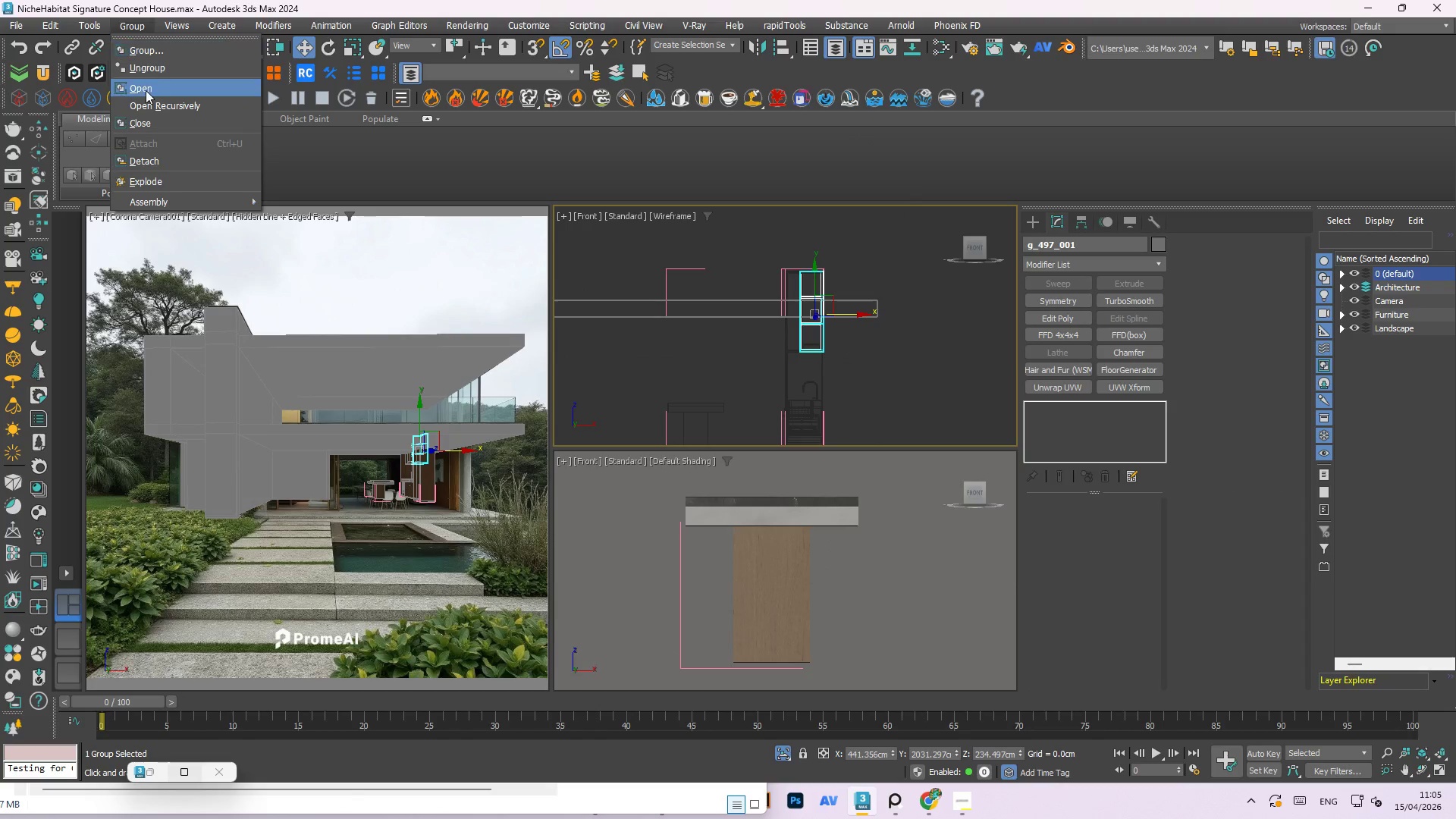 
left_click([146, 91])
 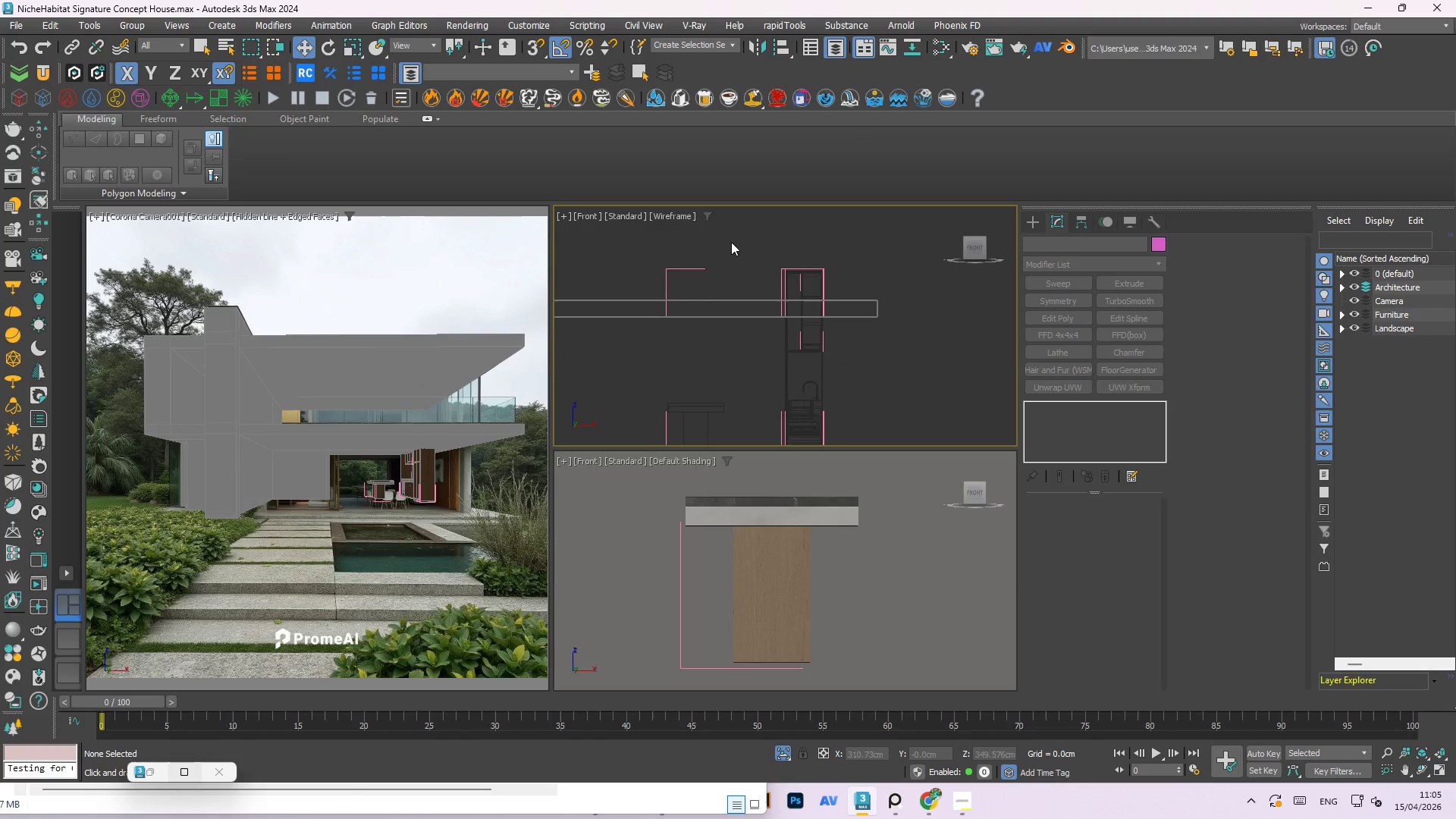 
scroll: coordinate [826, 261], scroll_direction: up, amount: 3.0
 